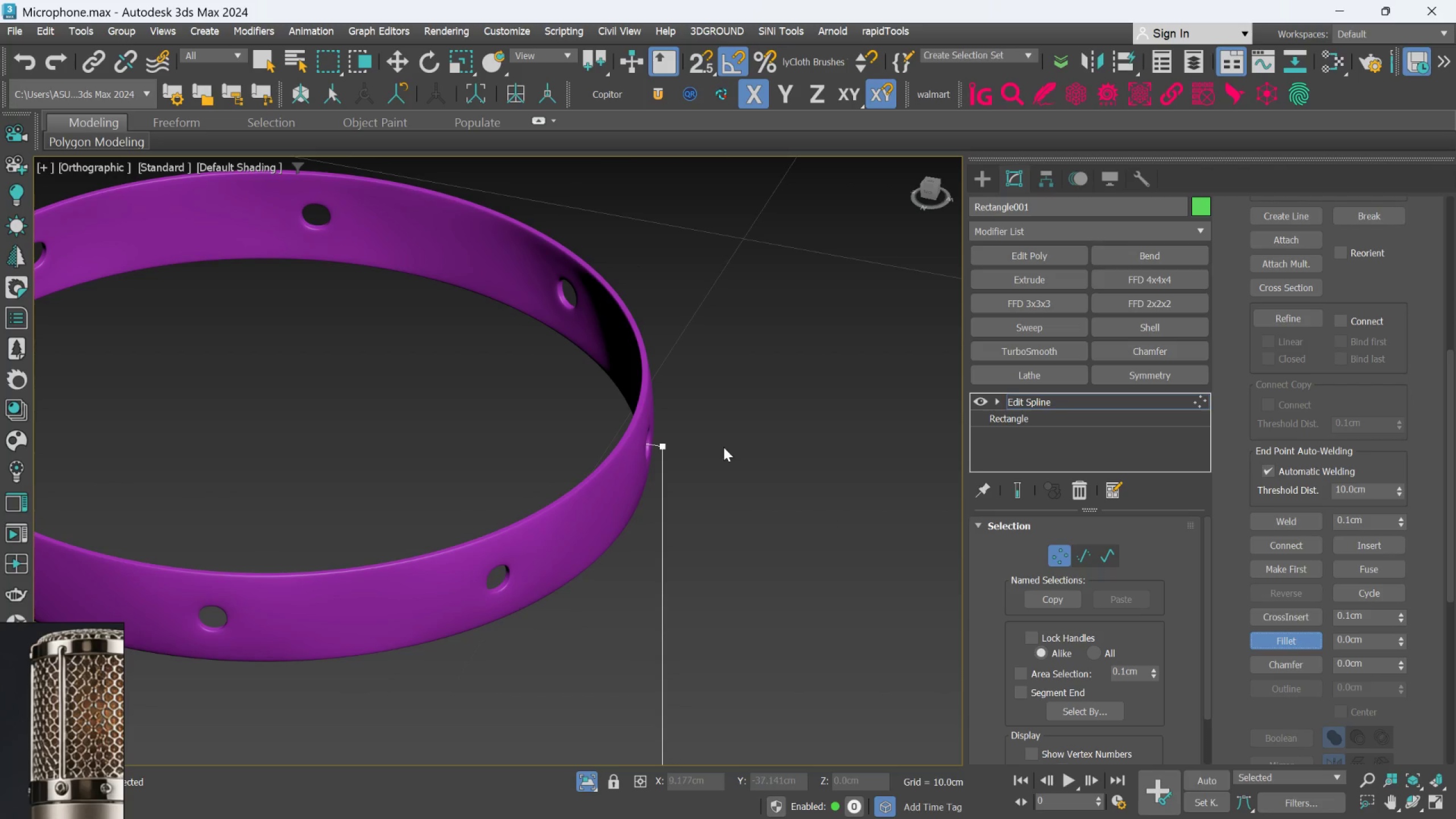 
scroll: coordinate [660, 454], scroll_direction: up, amount: 3.0
 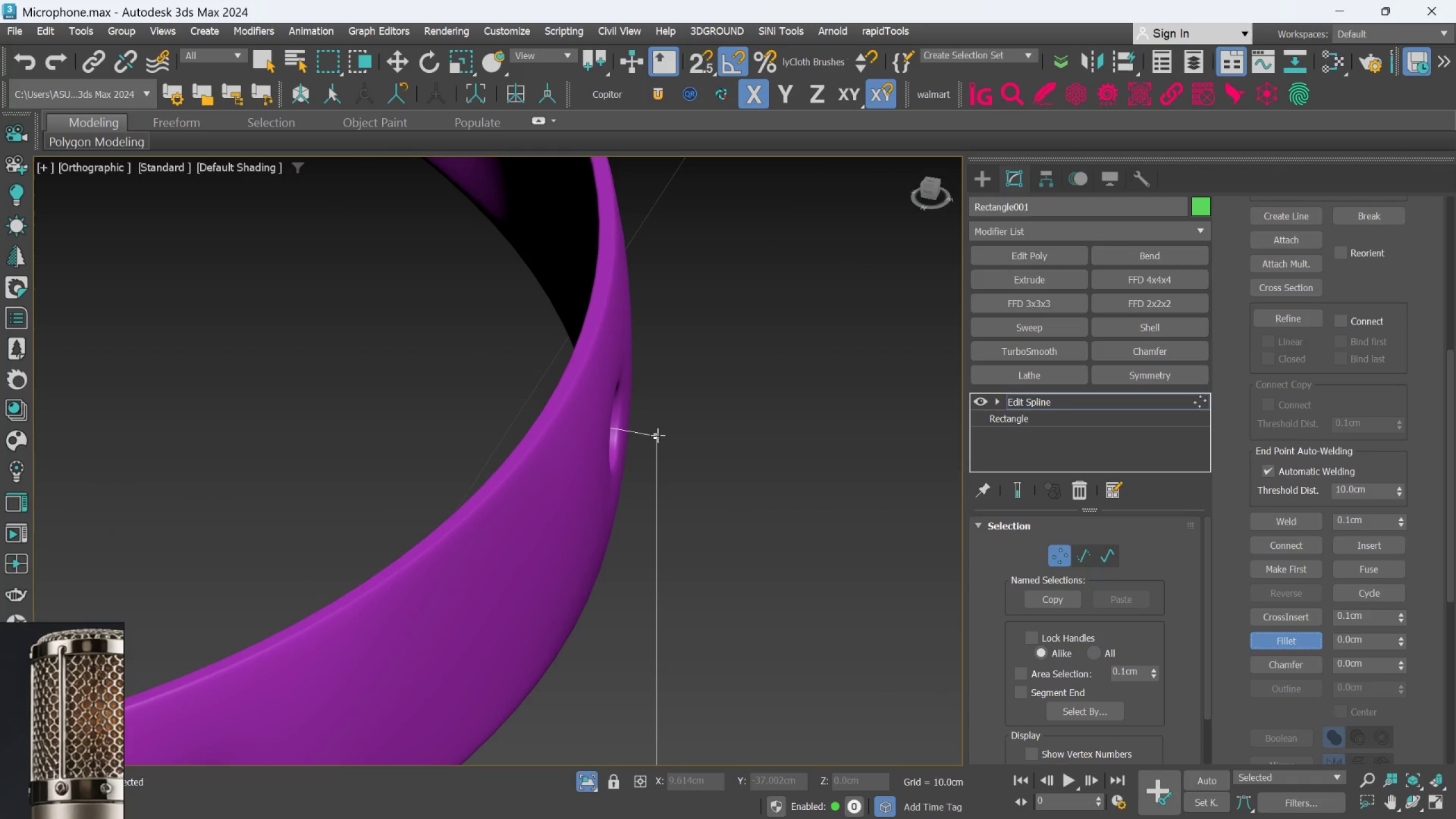 
left_click_drag(start_coordinate=[657, 435], to_coordinate=[675, 395])
 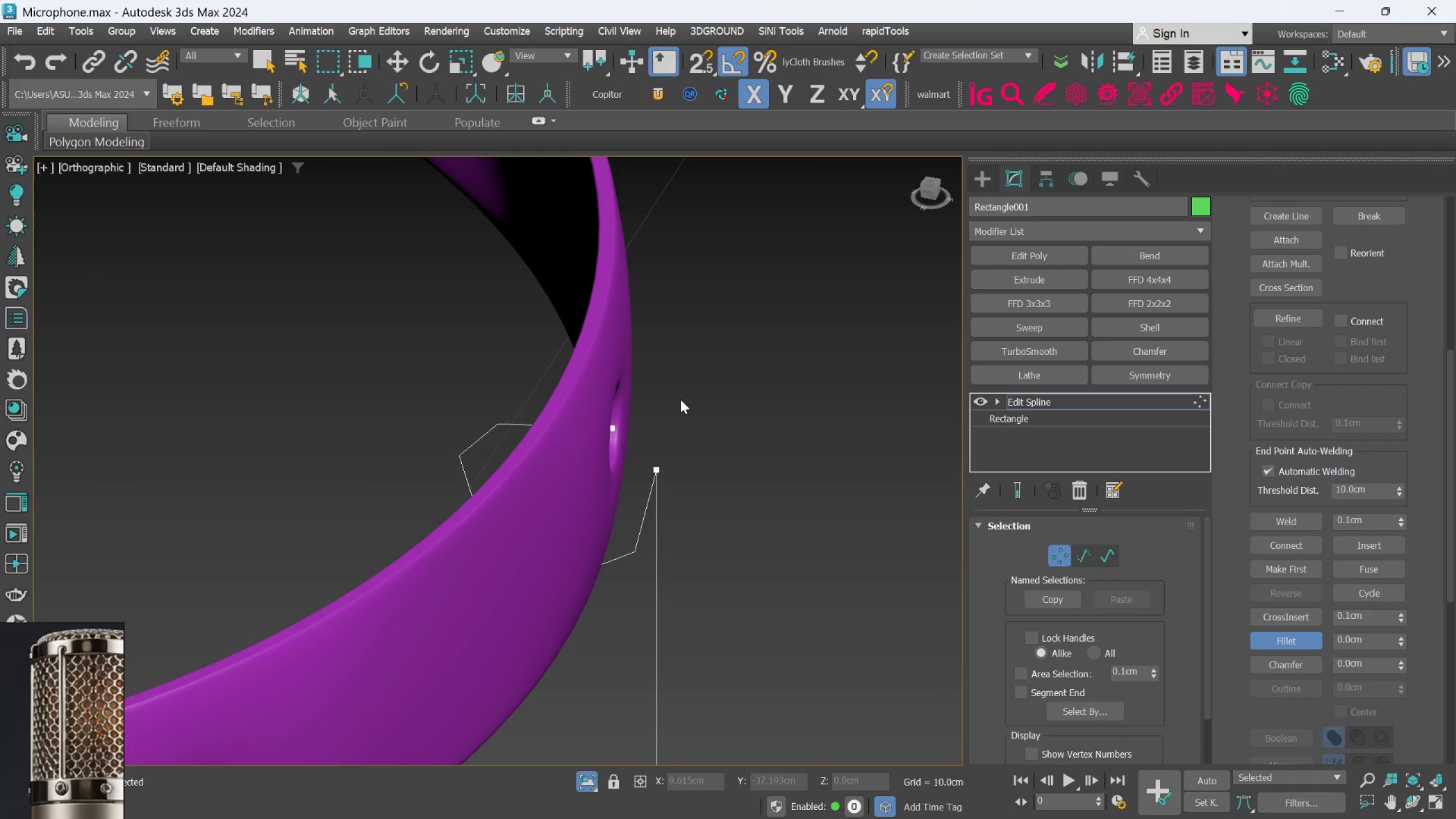 
key(Control+Z)
 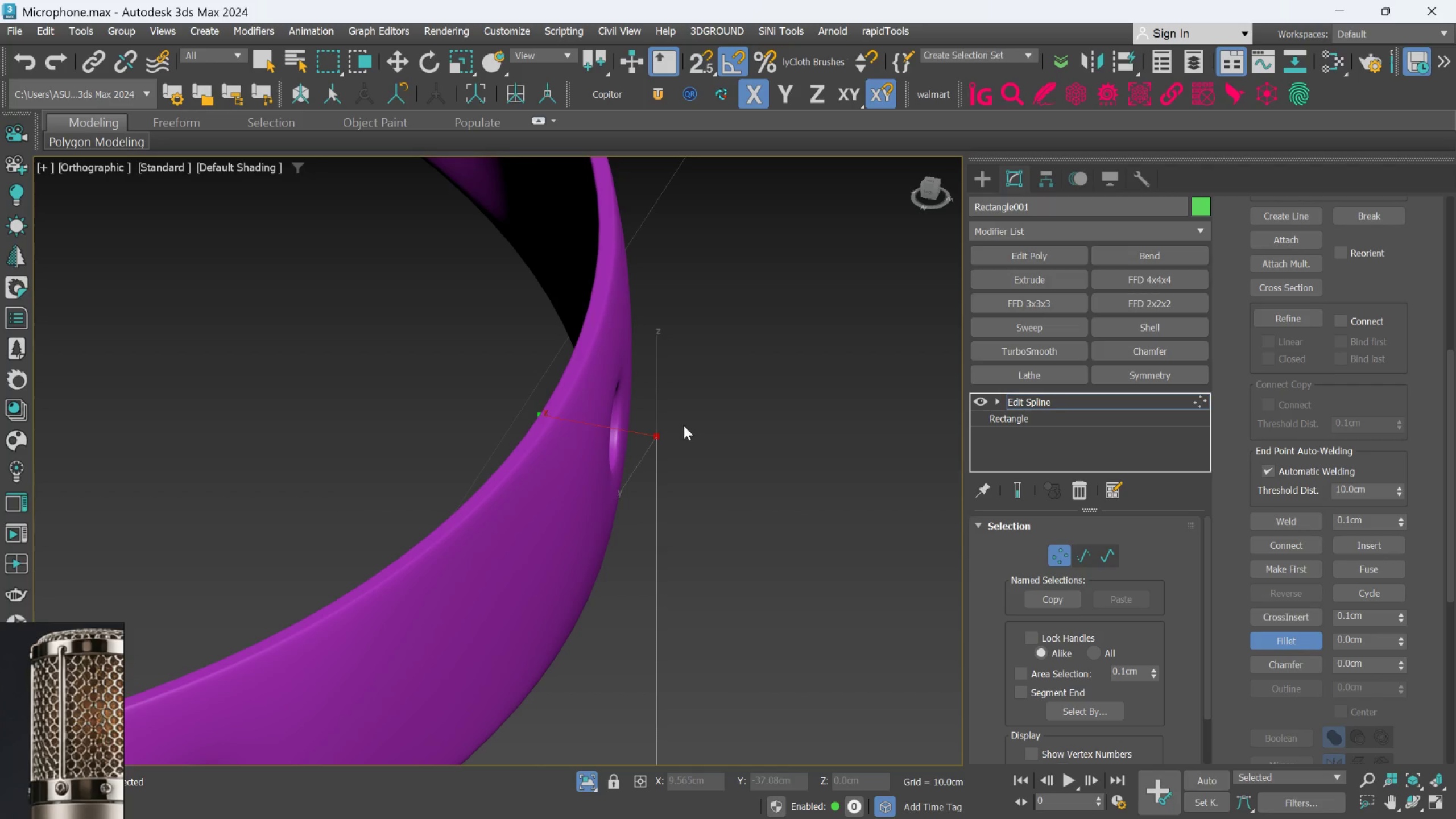 
scroll: coordinate [656, 437], scroll_direction: up, amount: 4.0
 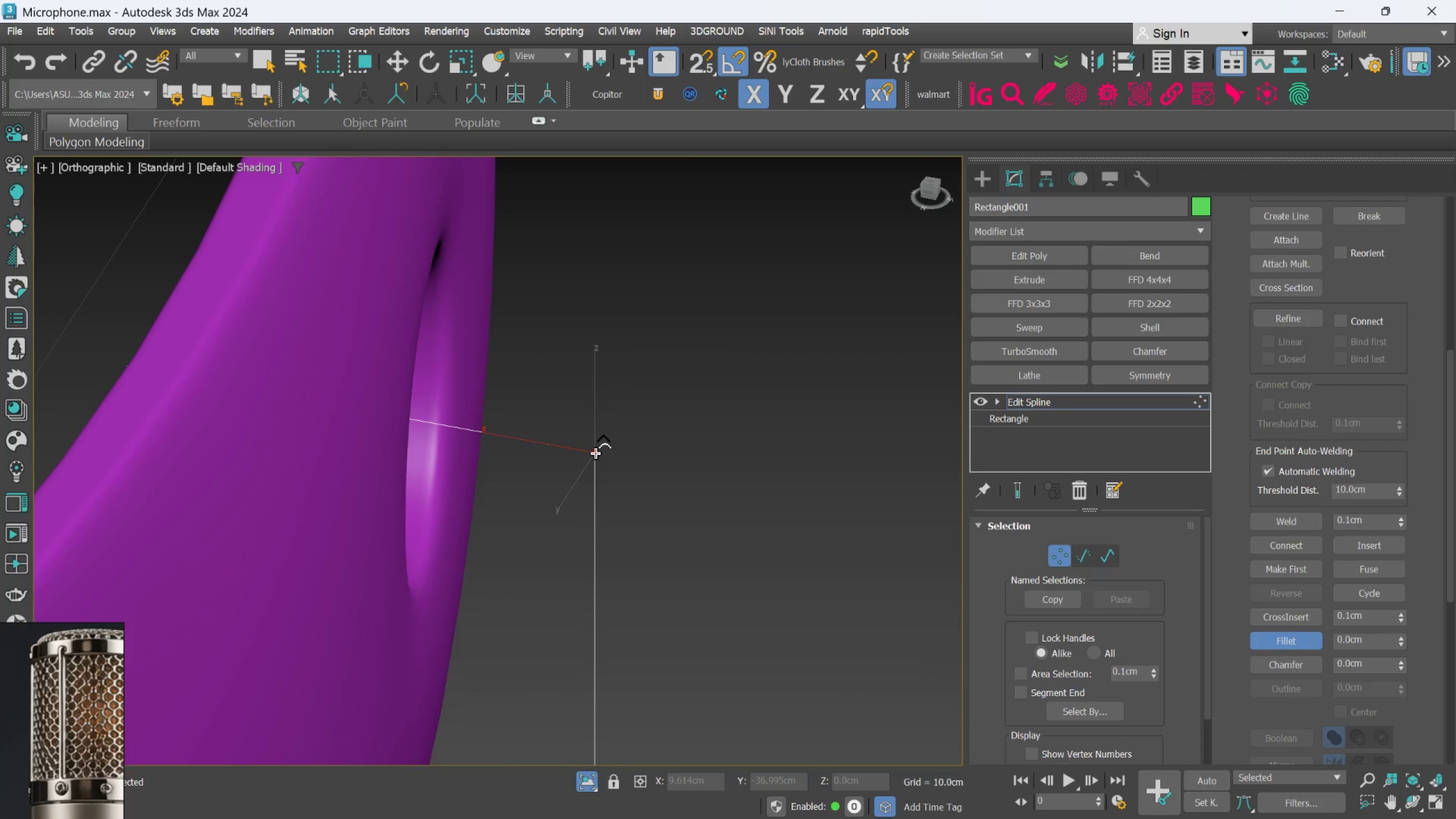 
left_click_drag(start_coordinate=[595, 453], to_coordinate=[593, 352])
 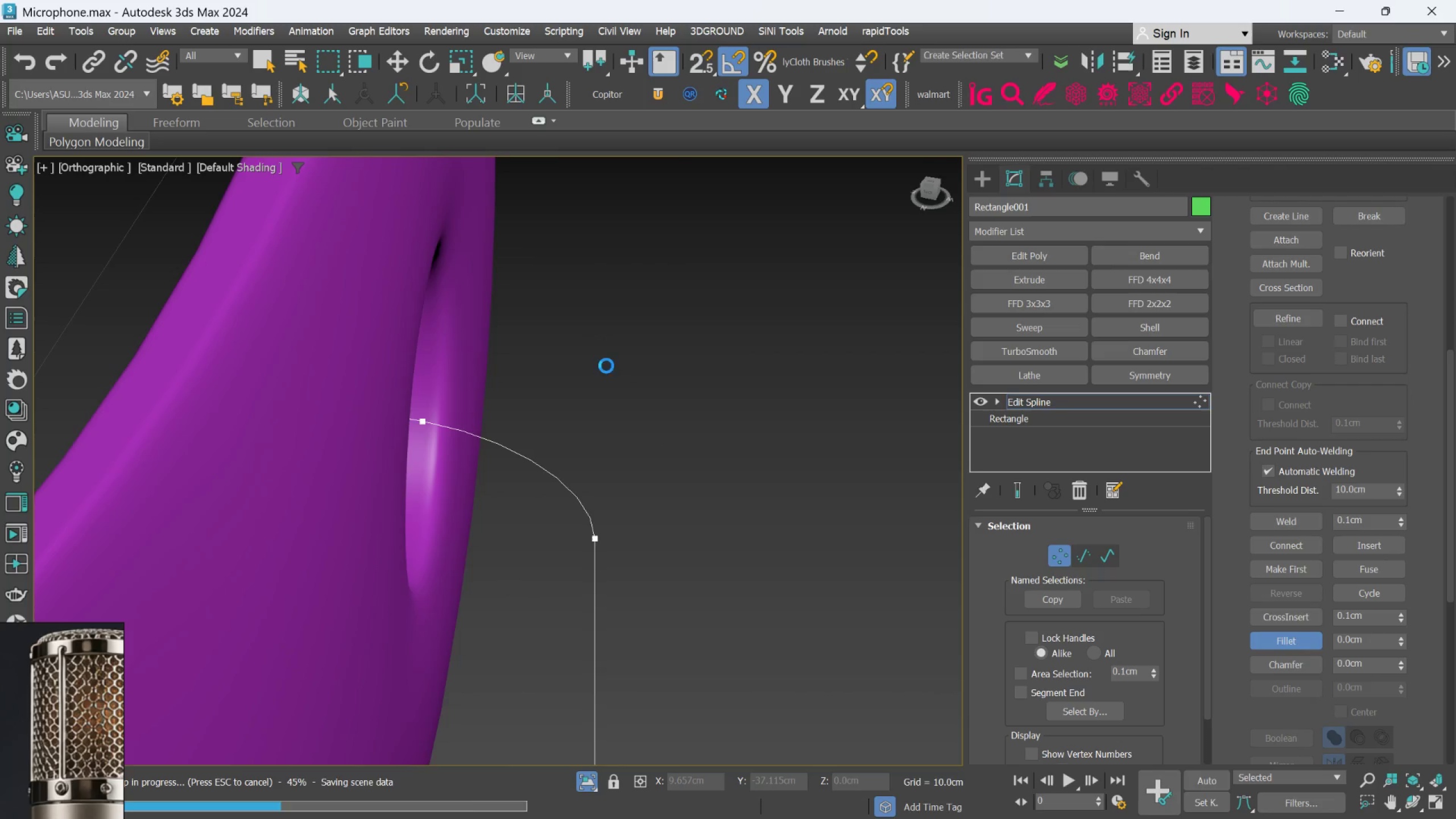 
hold_key(key=AltLeft, duration=0.59)
 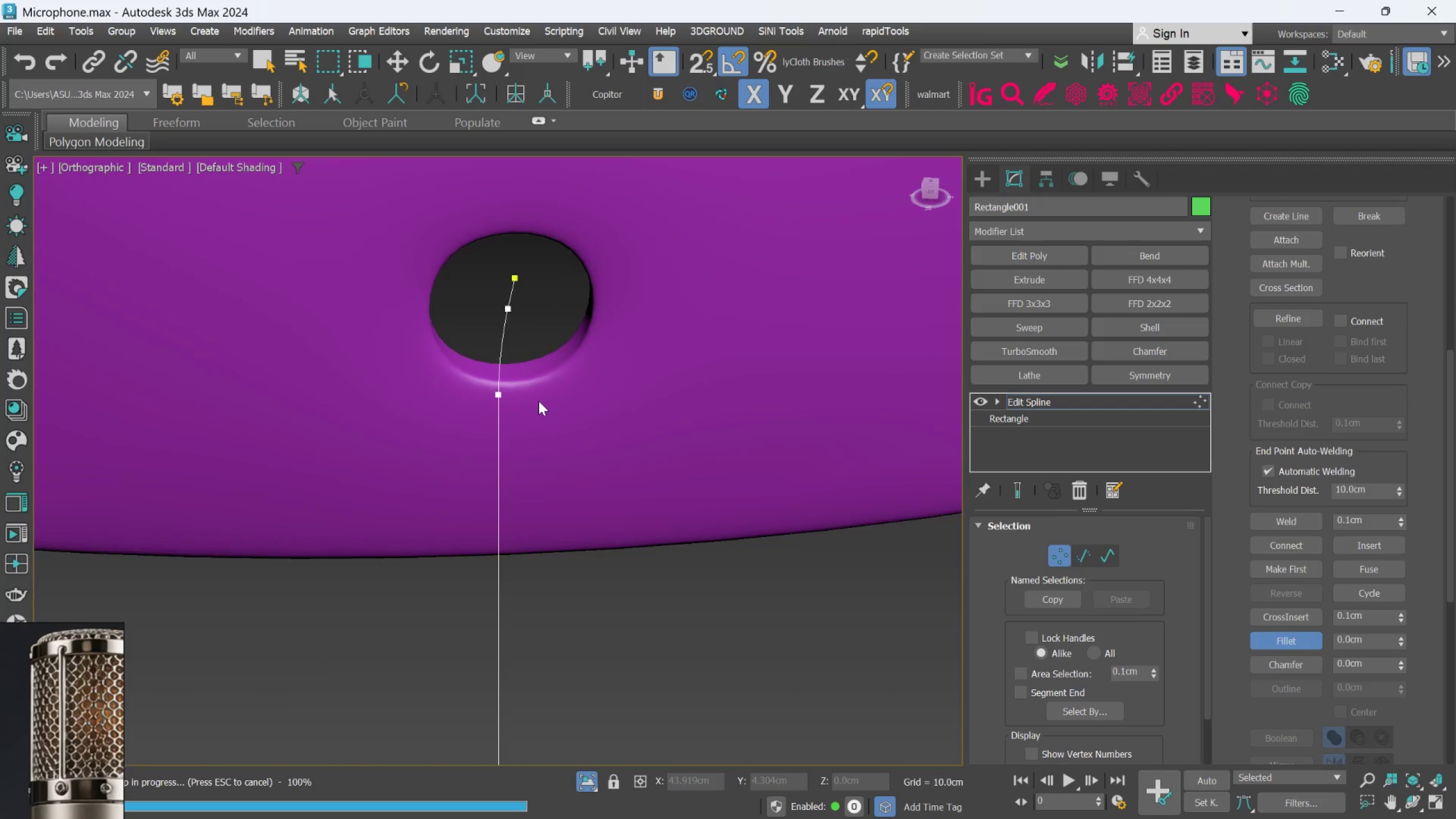 
scroll: coordinate [626, 406], scroll_direction: down, amount: 3.0
 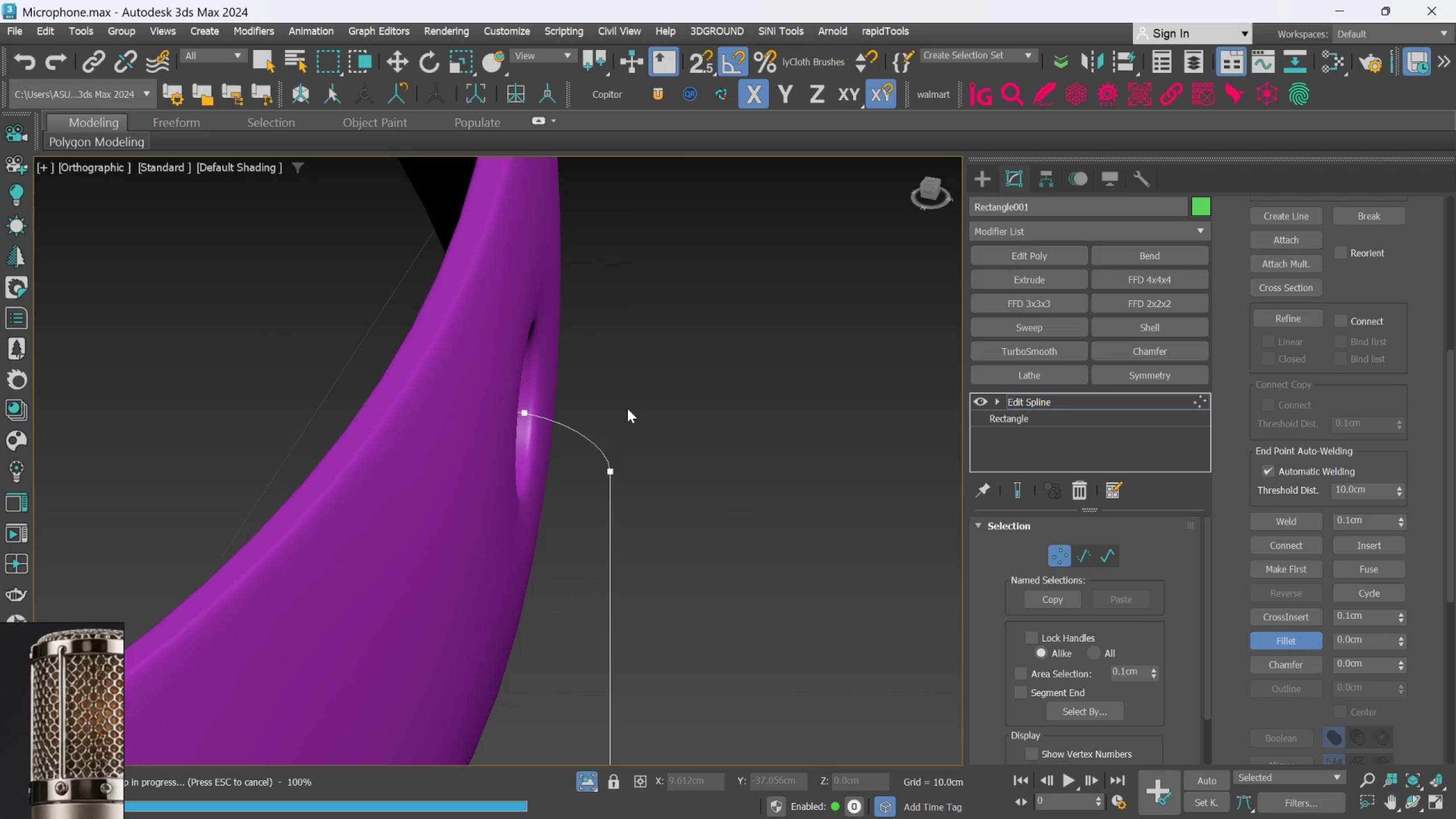 
hold_key(key=AltLeft, duration=0.84)
 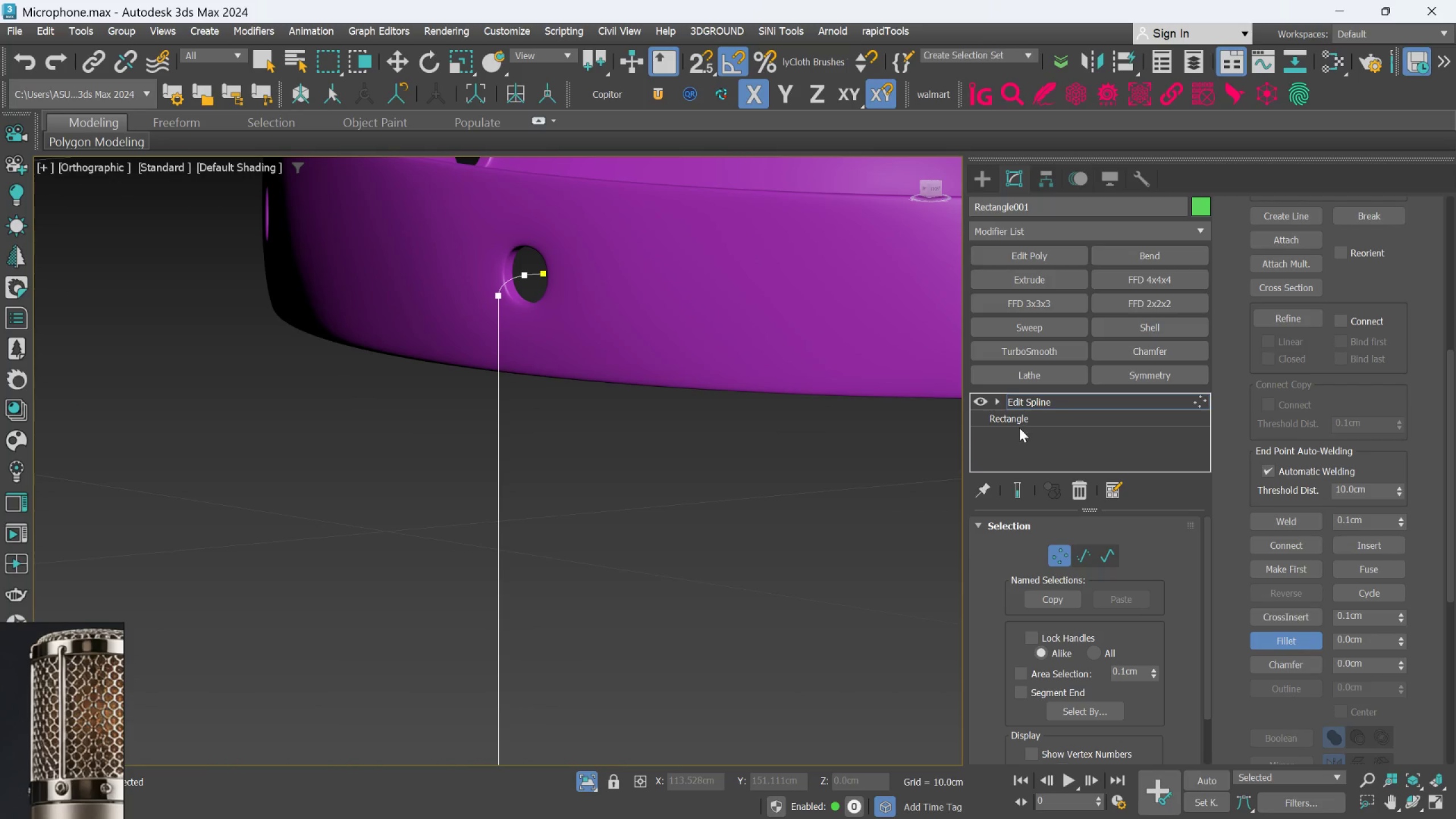 
scroll: coordinate [539, 401], scroll_direction: down, amount: 3.0
 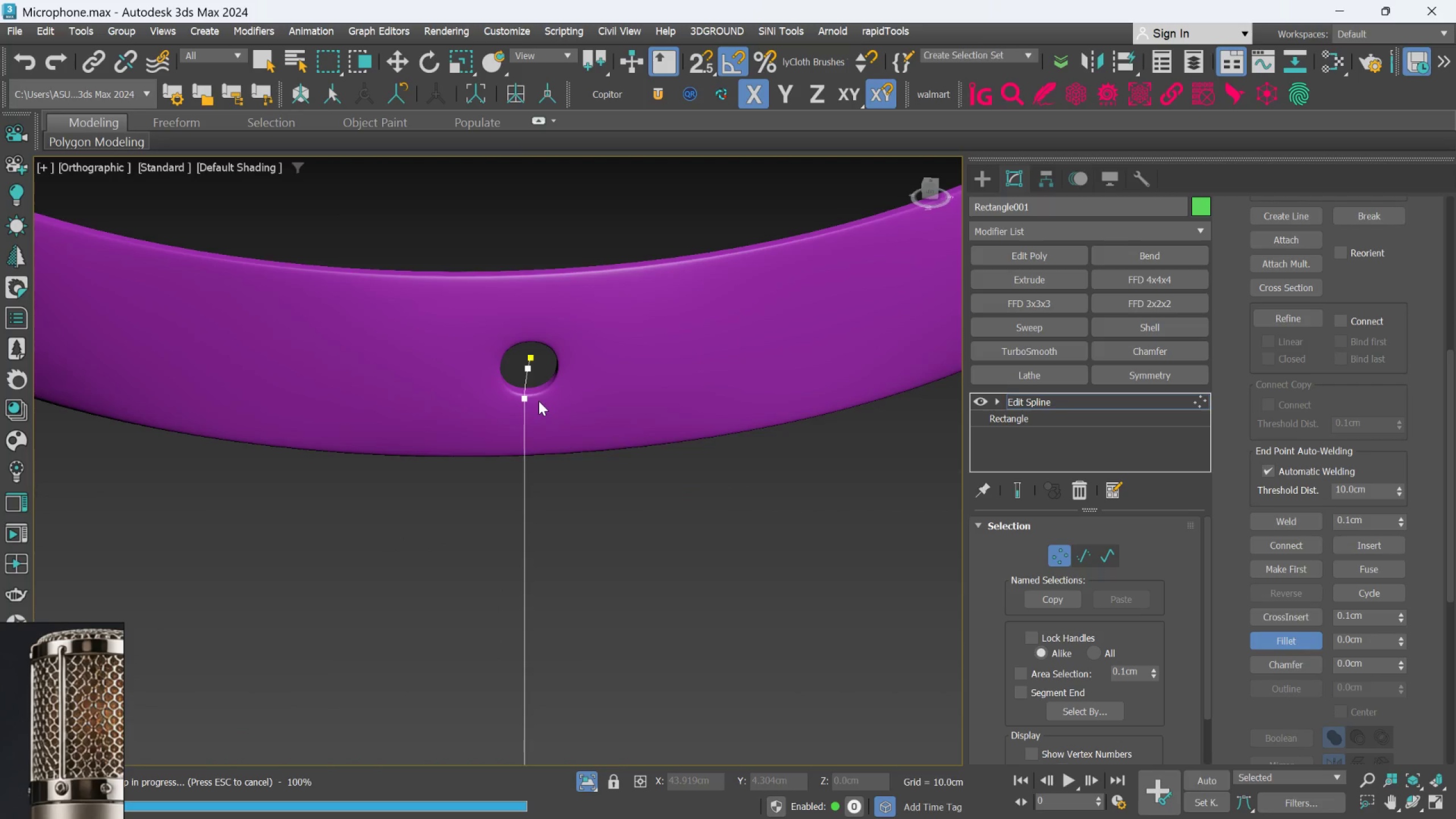 
hold_key(key=AltLeft, duration=1.23)
 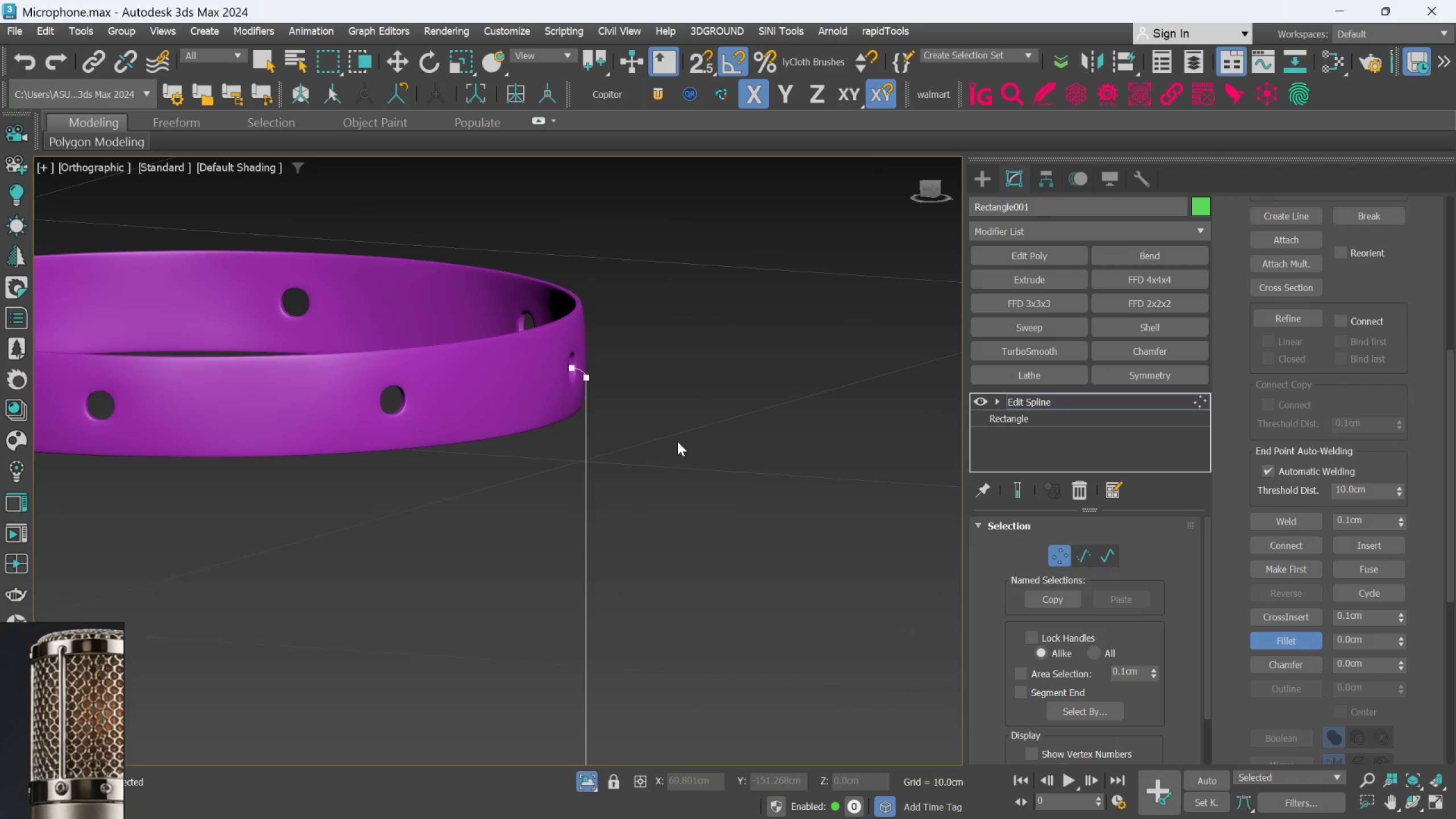 
scroll: coordinate [610, 458], scroll_direction: down, amount: 2.0
 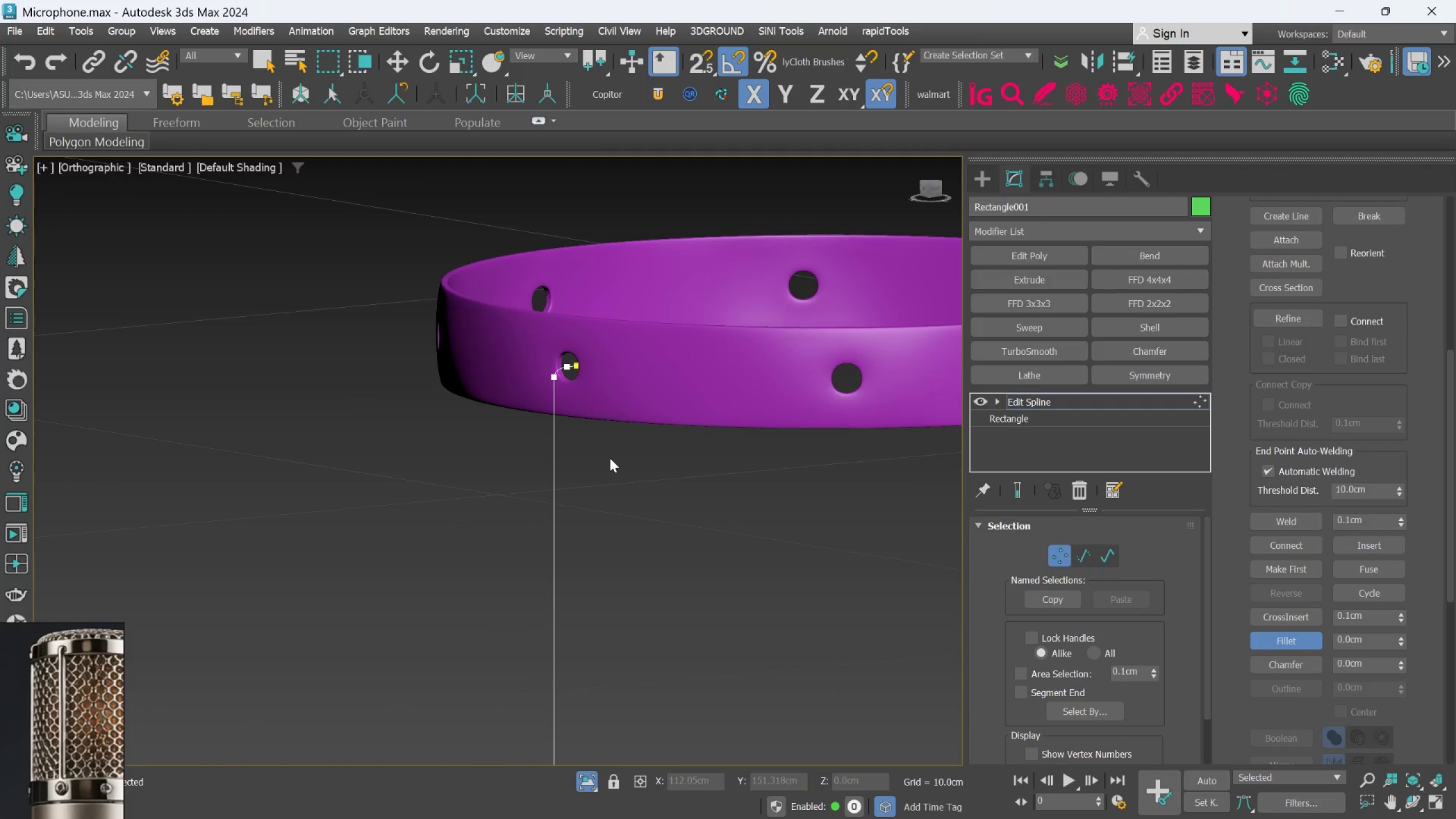 
hold_key(key=AltLeft, duration=1.57)
 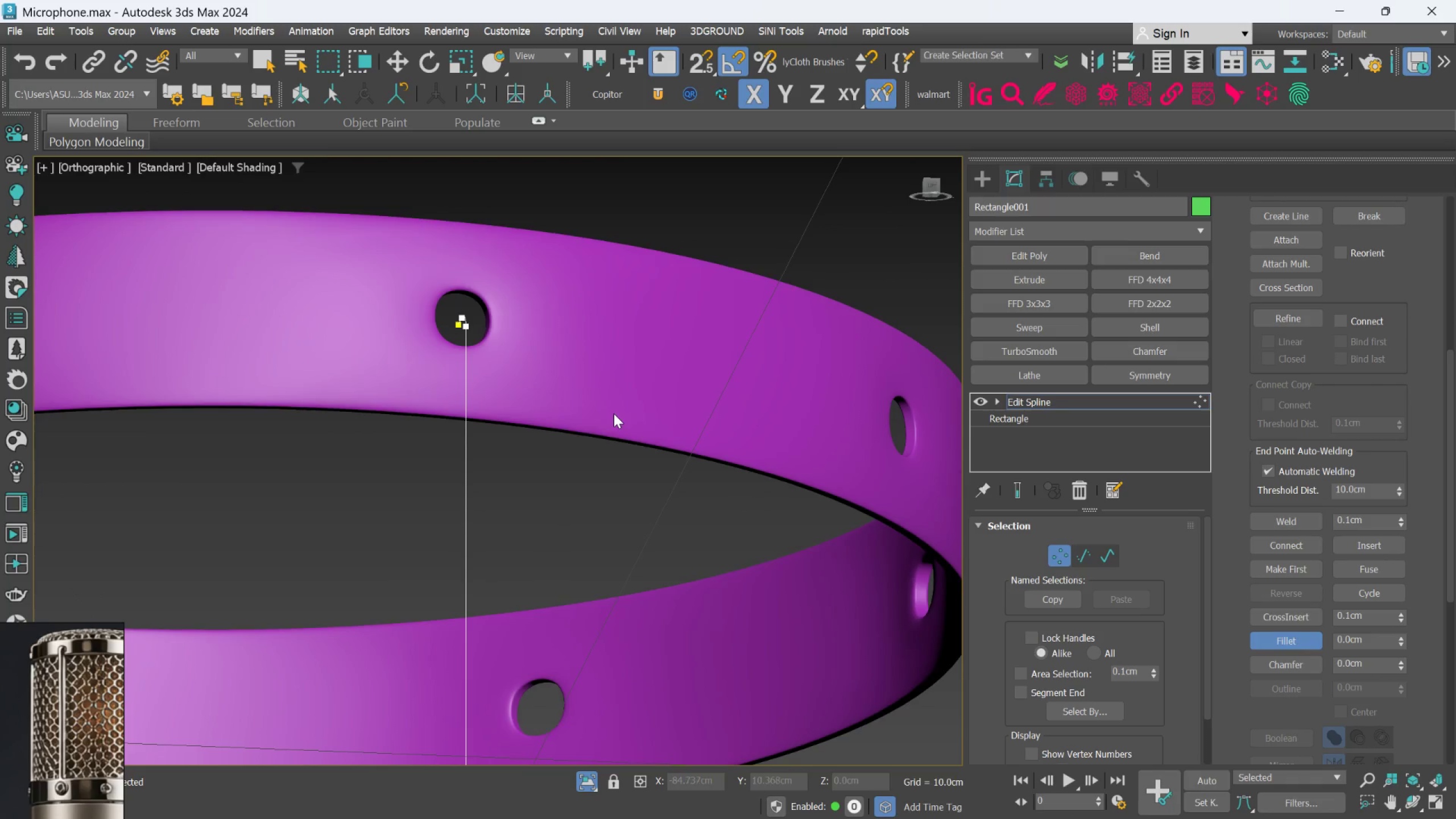 
scroll: coordinate [677, 441], scroll_direction: up, amount: 2.0
 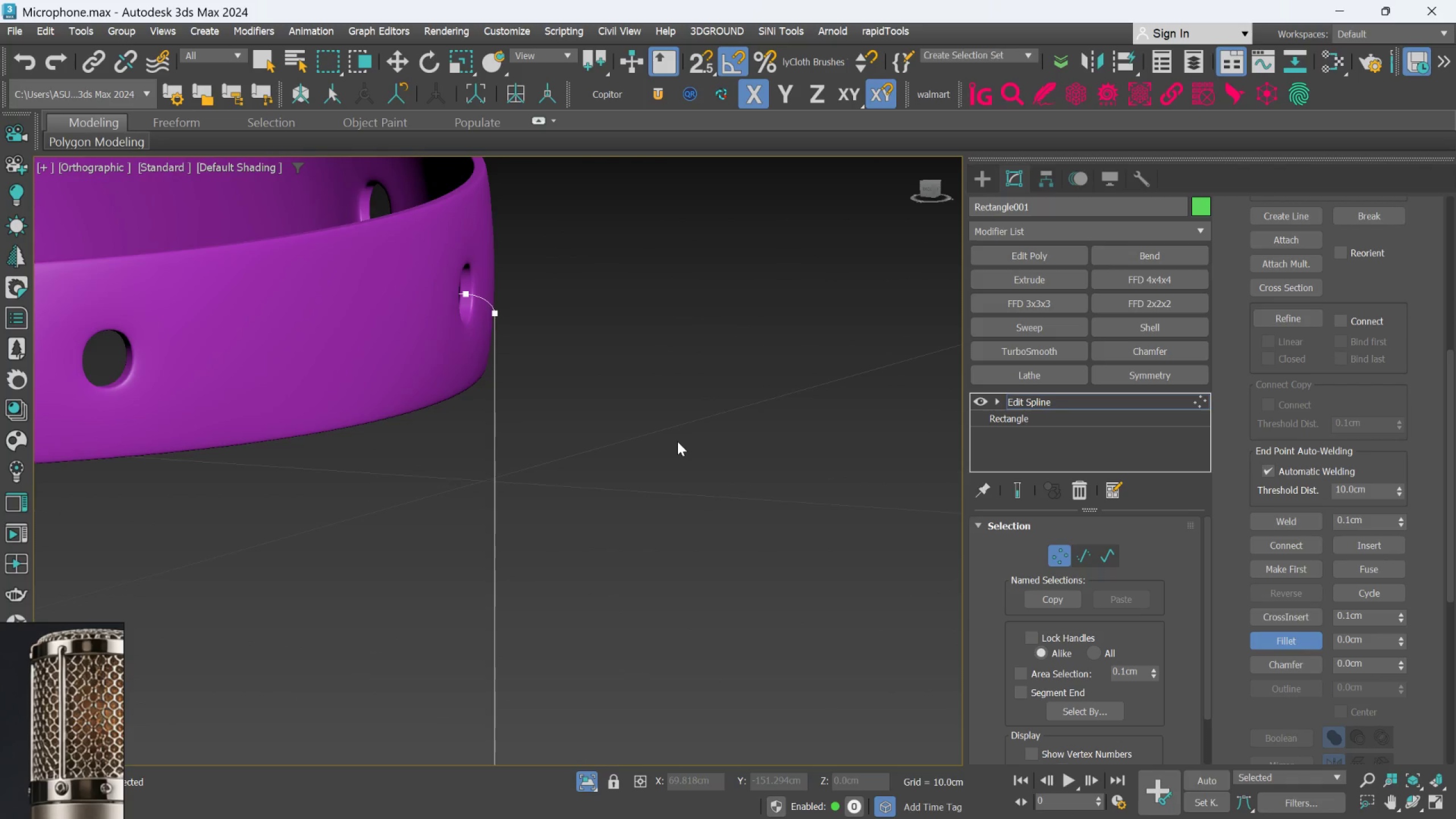 
key(Alt+AltLeft)
 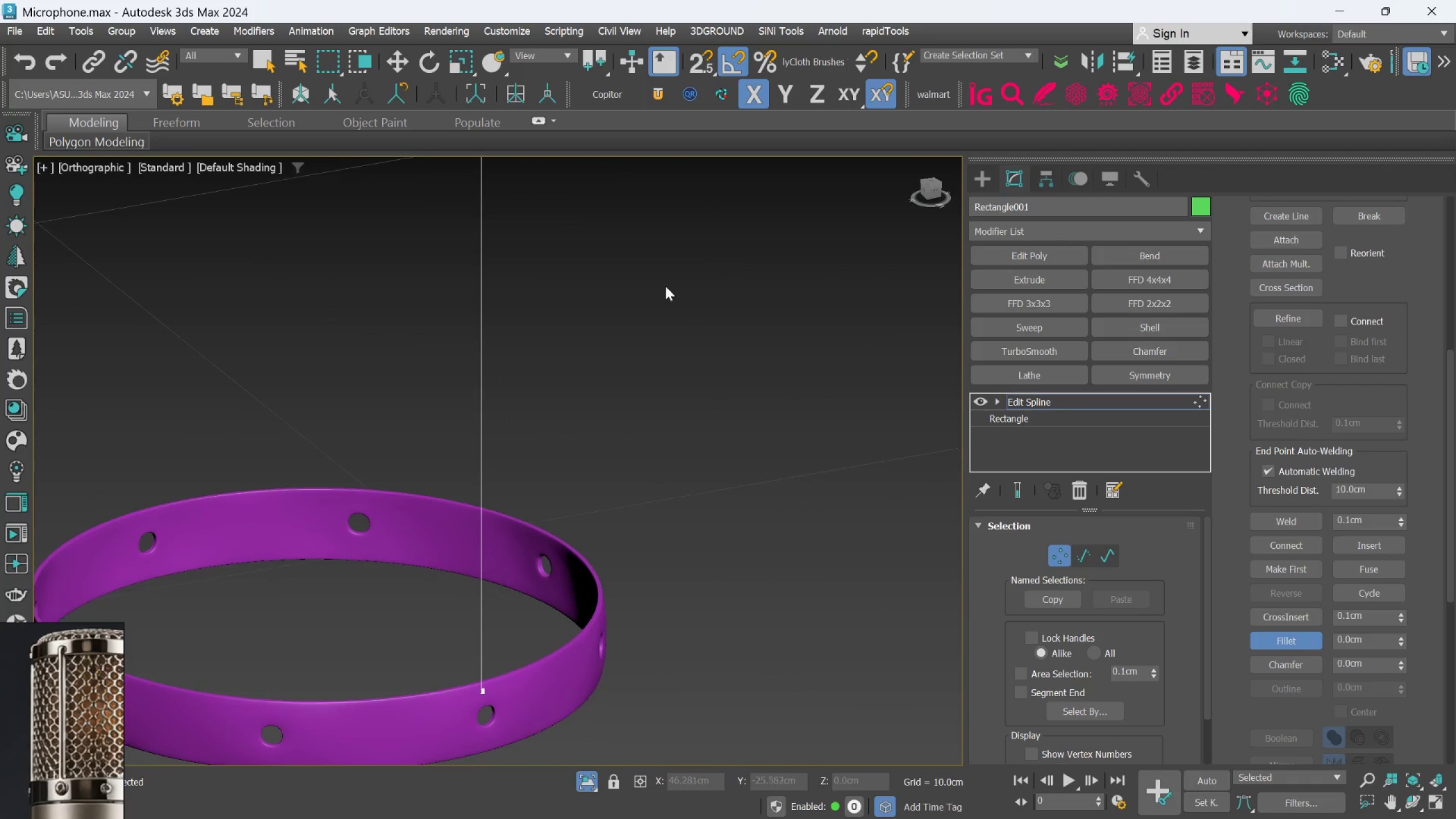 
scroll: coordinate [613, 417], scroll_direction: down, amount: 3.0
 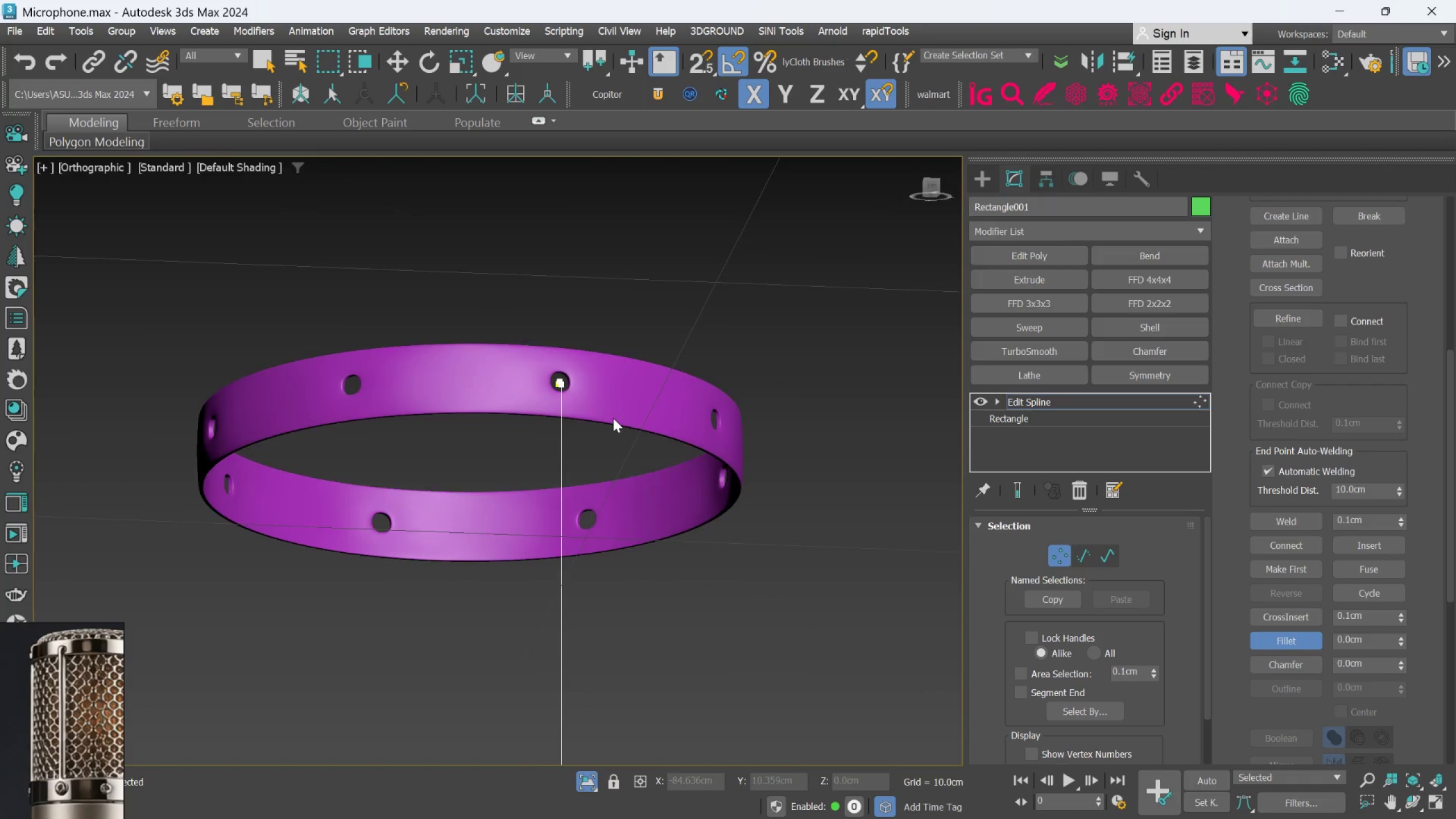 
scroll: coordinate [488, 567], scroll_direction: up, amount: 6.0
 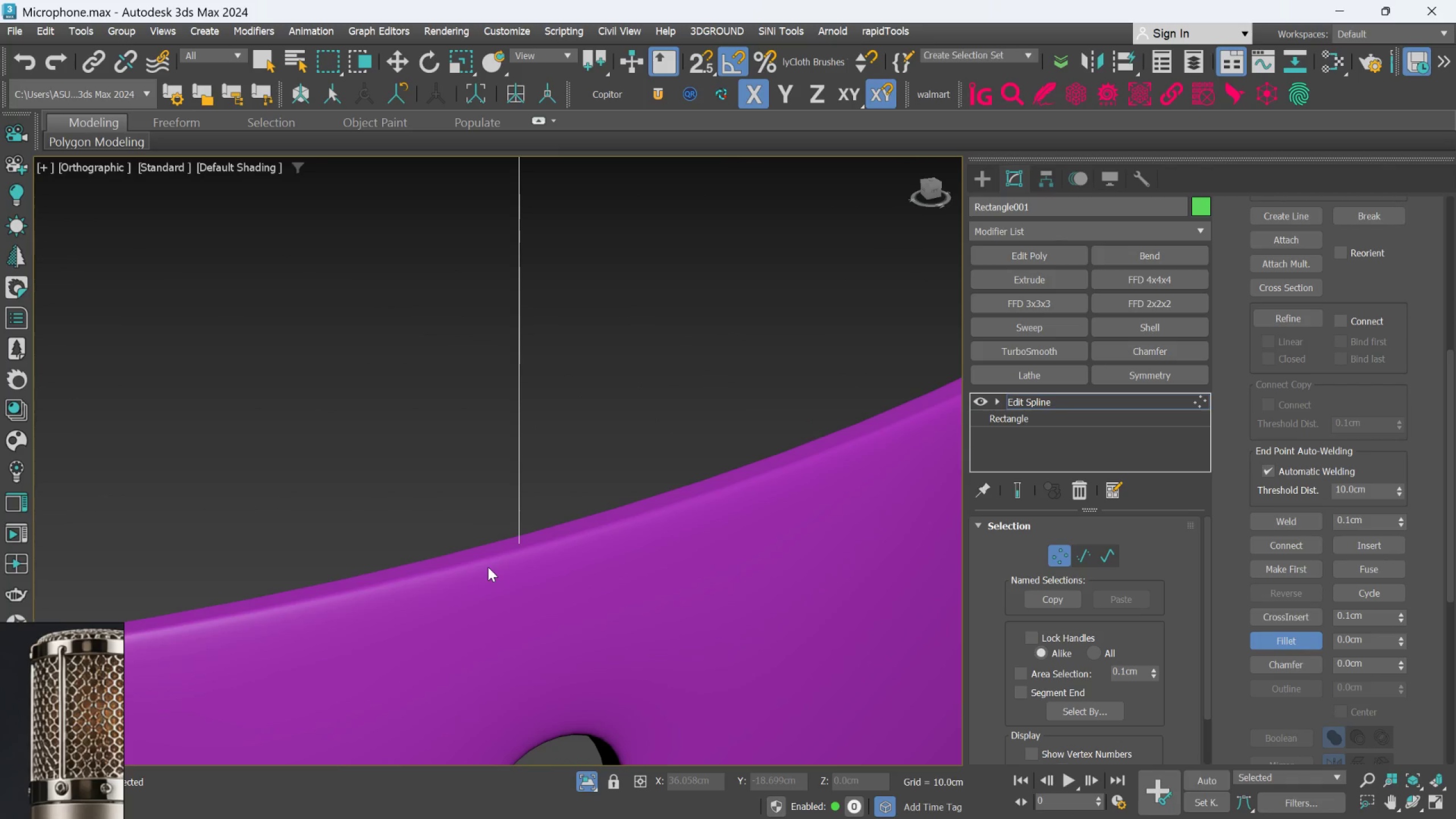 
scroll: coordinate [742, 463], scroll_direction: down, amount: 7.0
 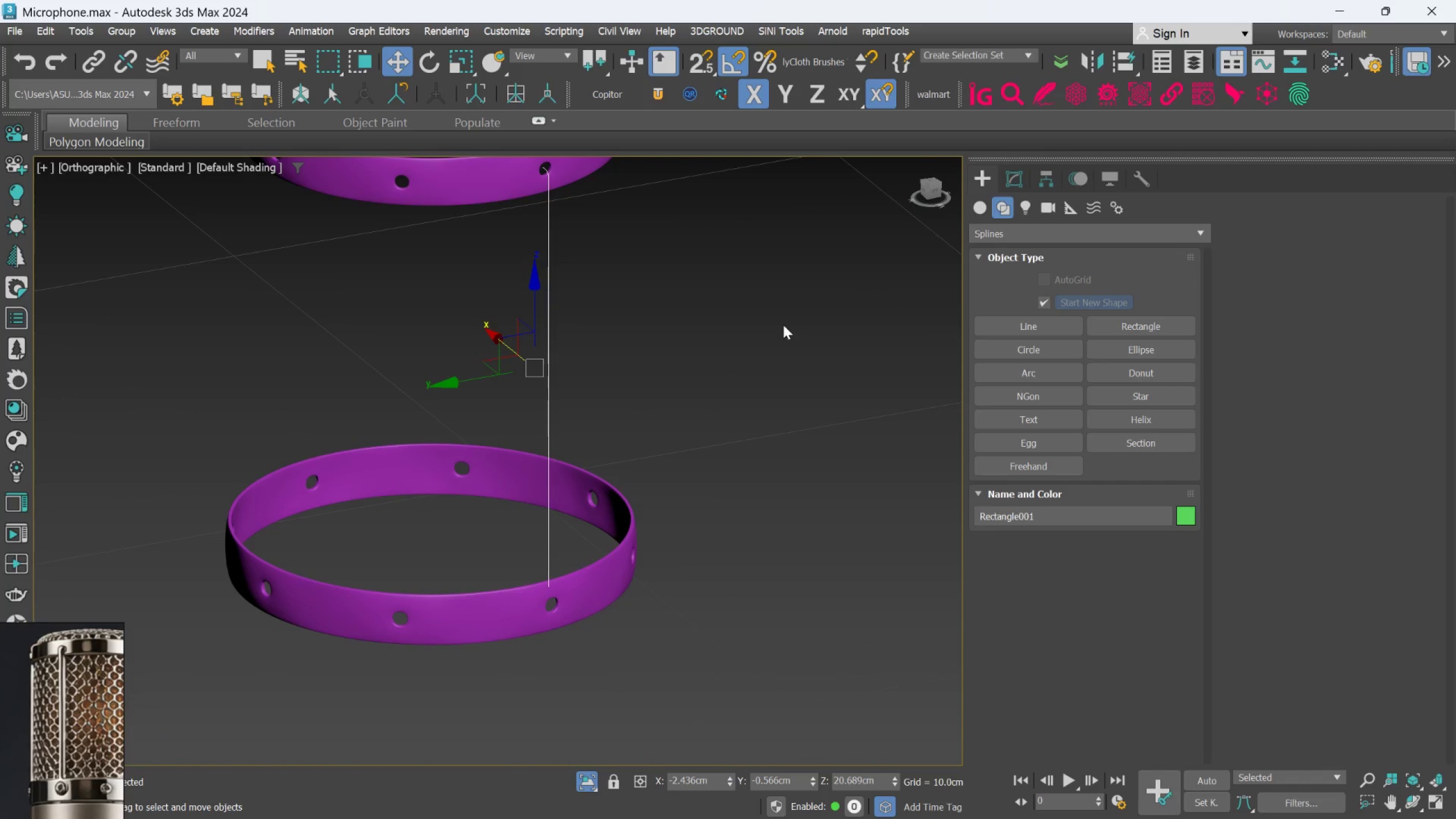 
scroll: coordinate [482, 186], scroll_direction: up, amount: 5.0
 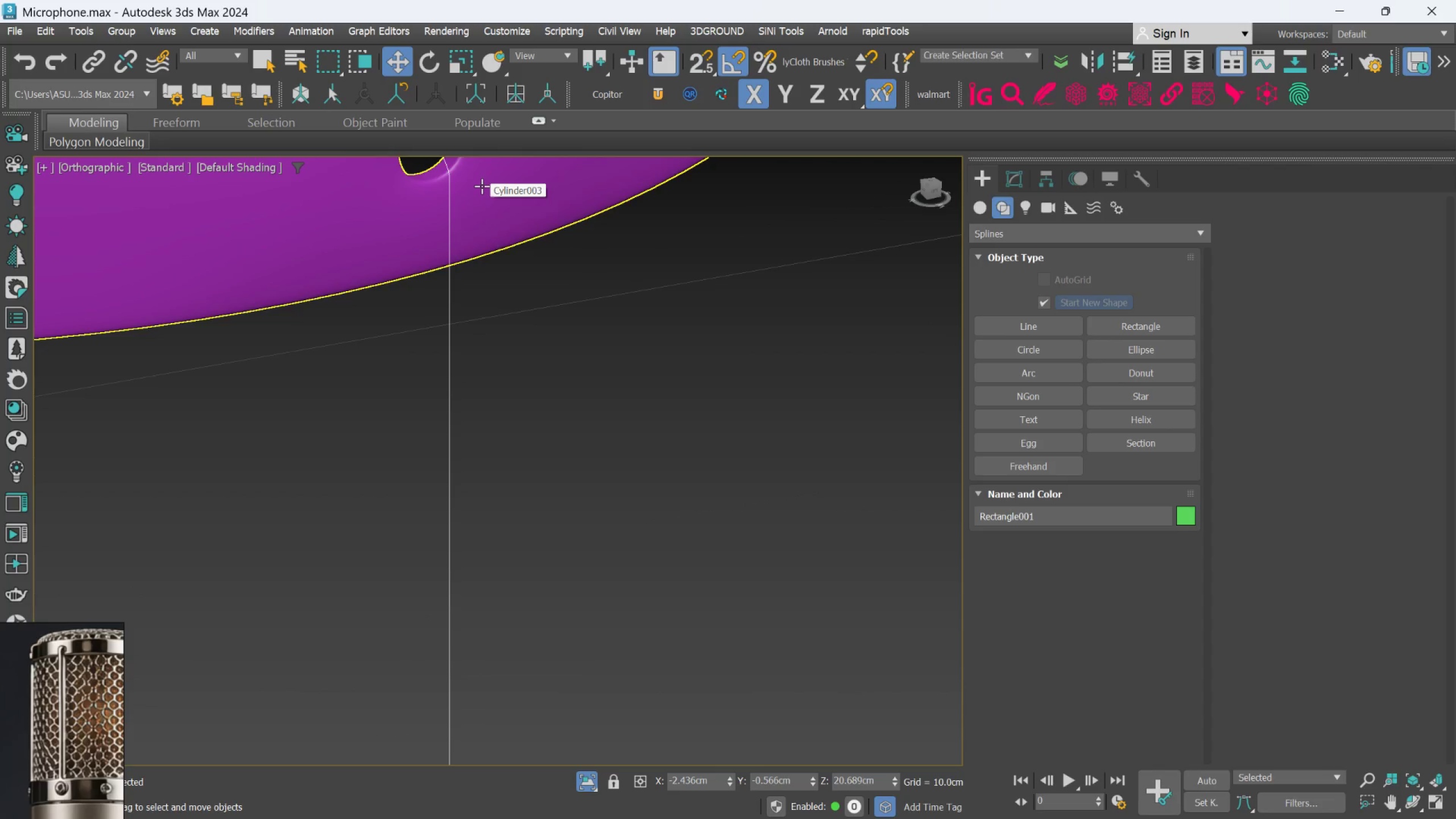 
hold_key(key=AltLeft, duration=0.48)
 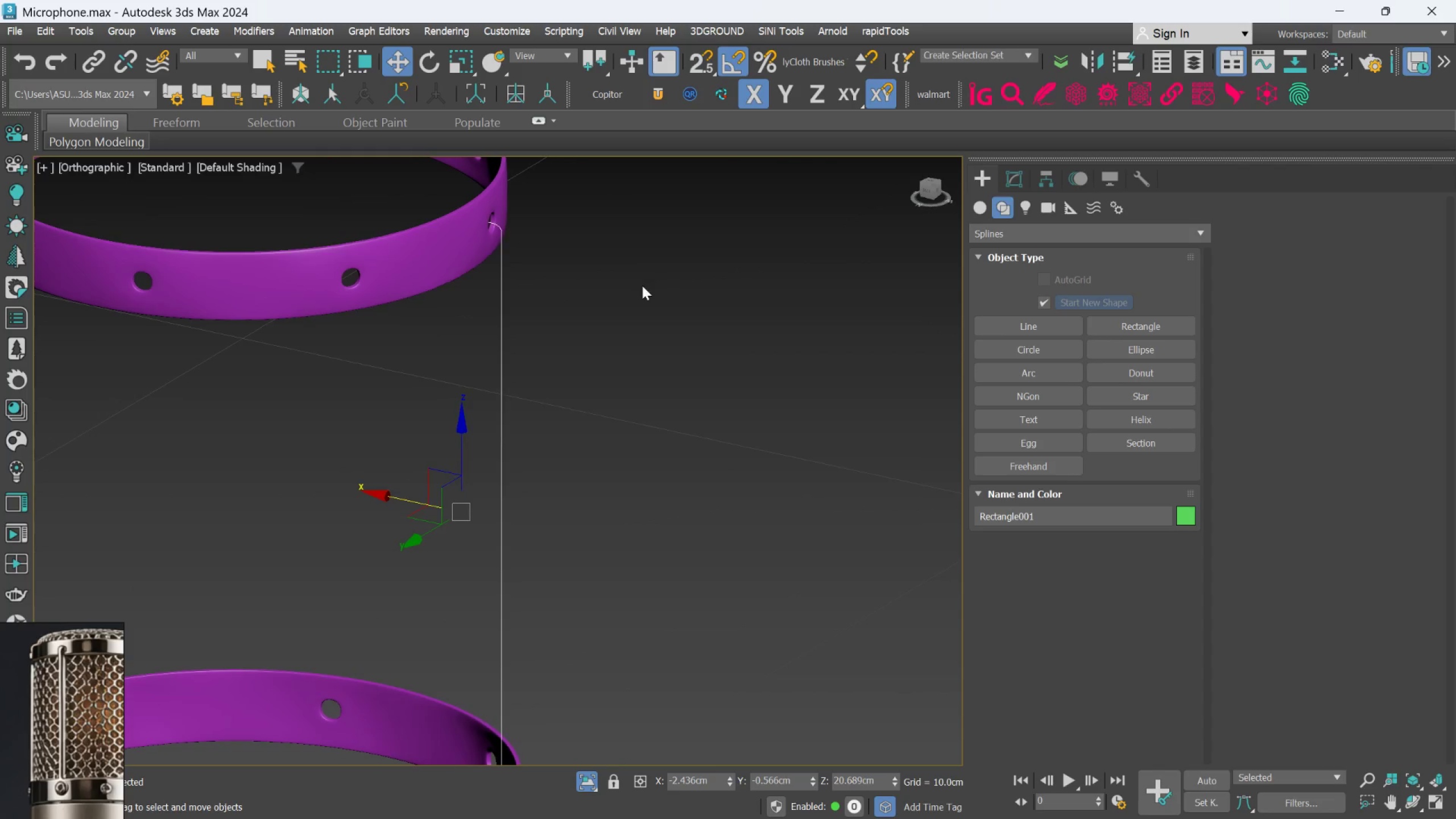 
scroll: coordinate [642, 299], scroll_direction: down, amount: 5.0
 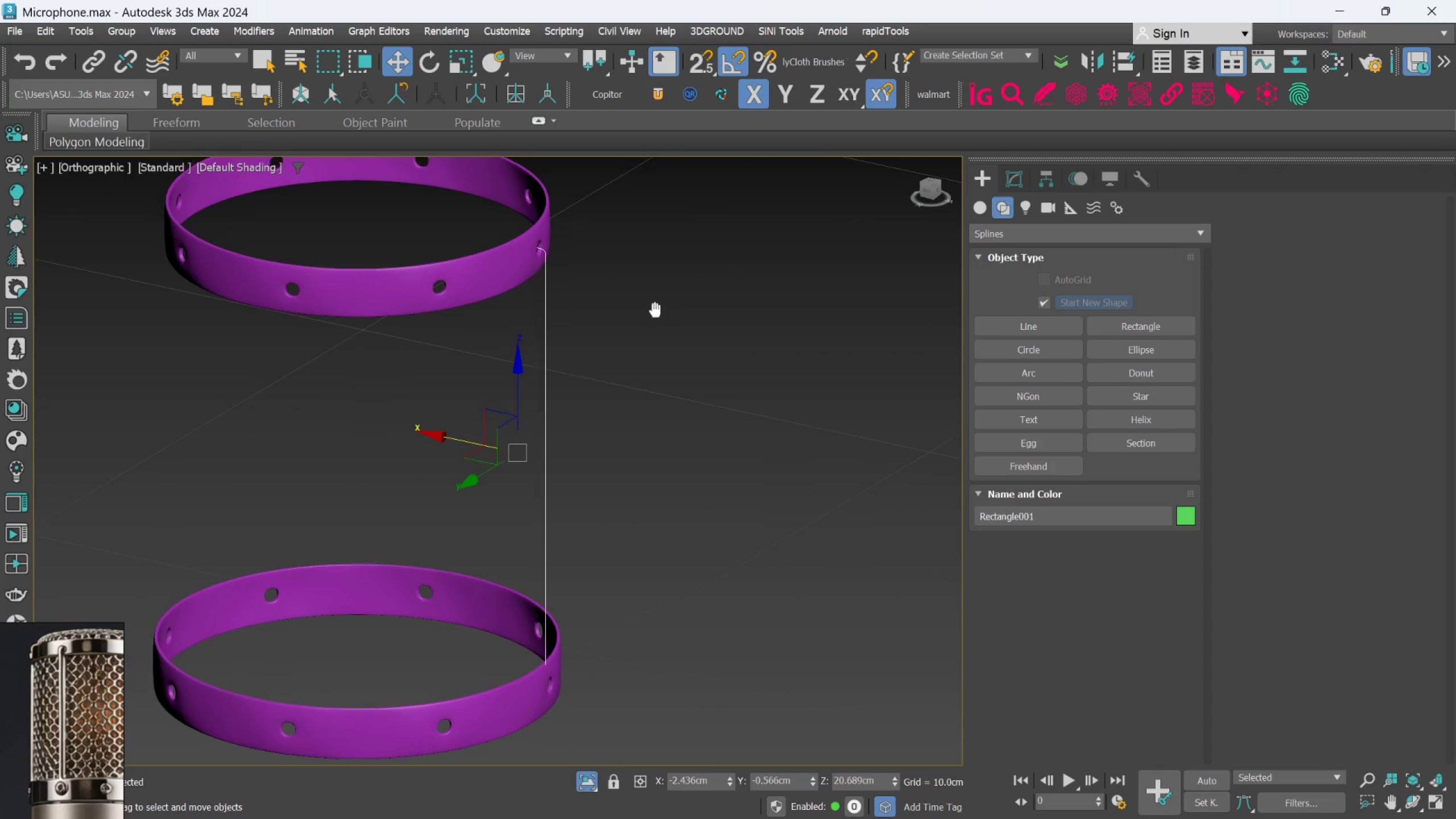 
hold_key(key=AltLeft, duration=2.16)
 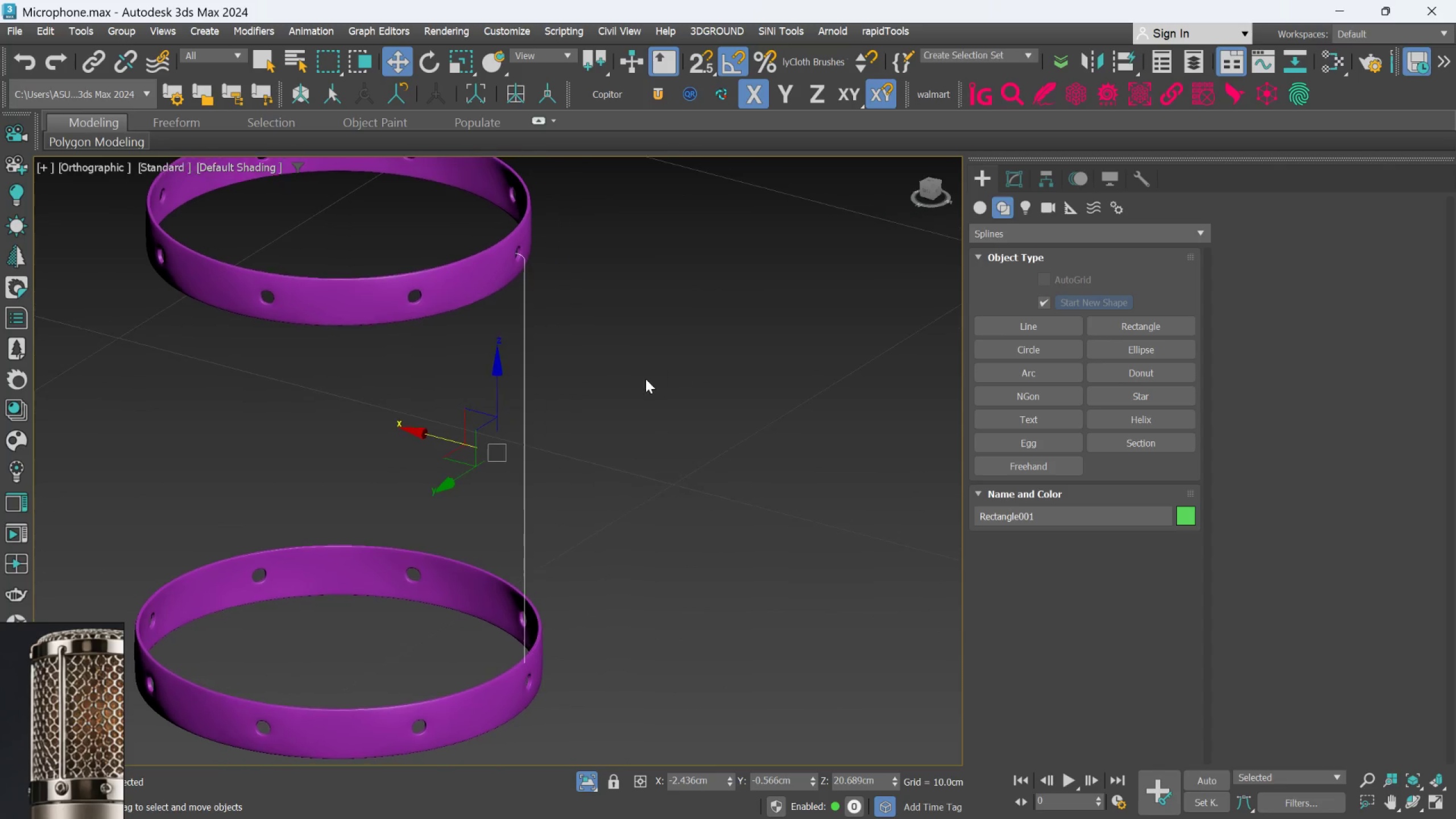 
scroll: coordinate [645, 378], scroll_direction: down, amount: 1.0
 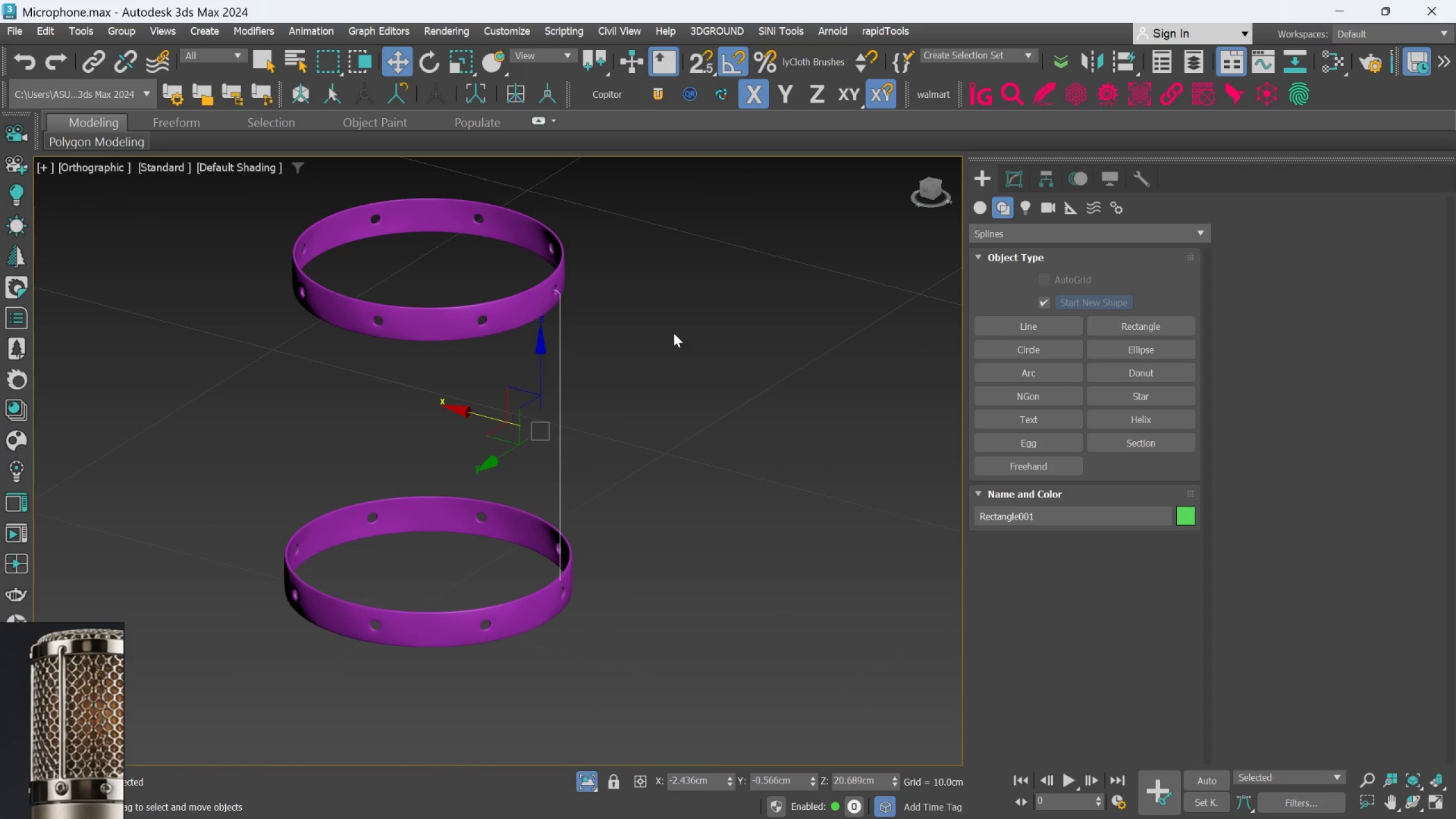 
middle_click([71, 776])
 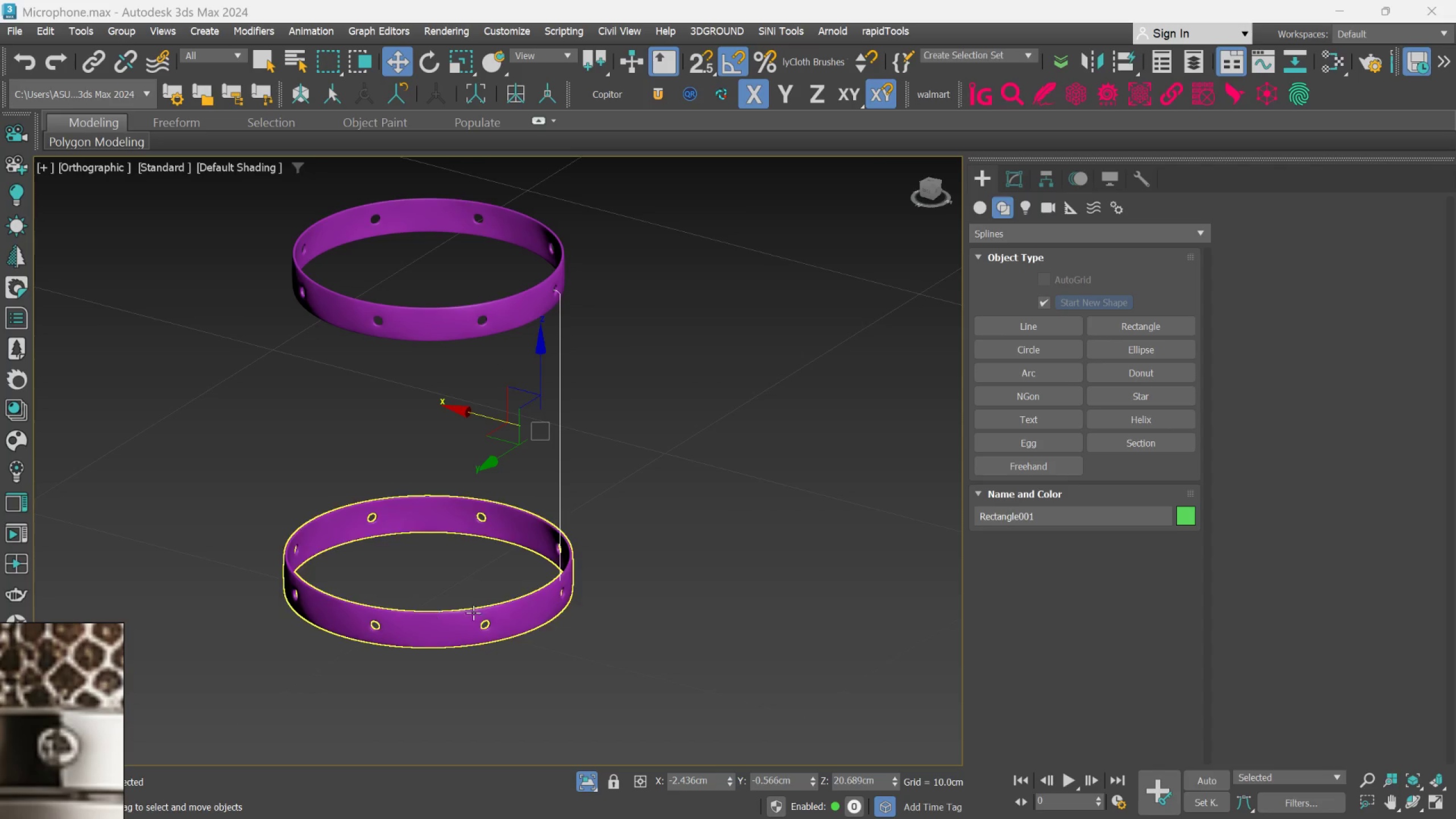 
scroll: coordinate [545, 571], scroll_direction: up, amount: 9.0
 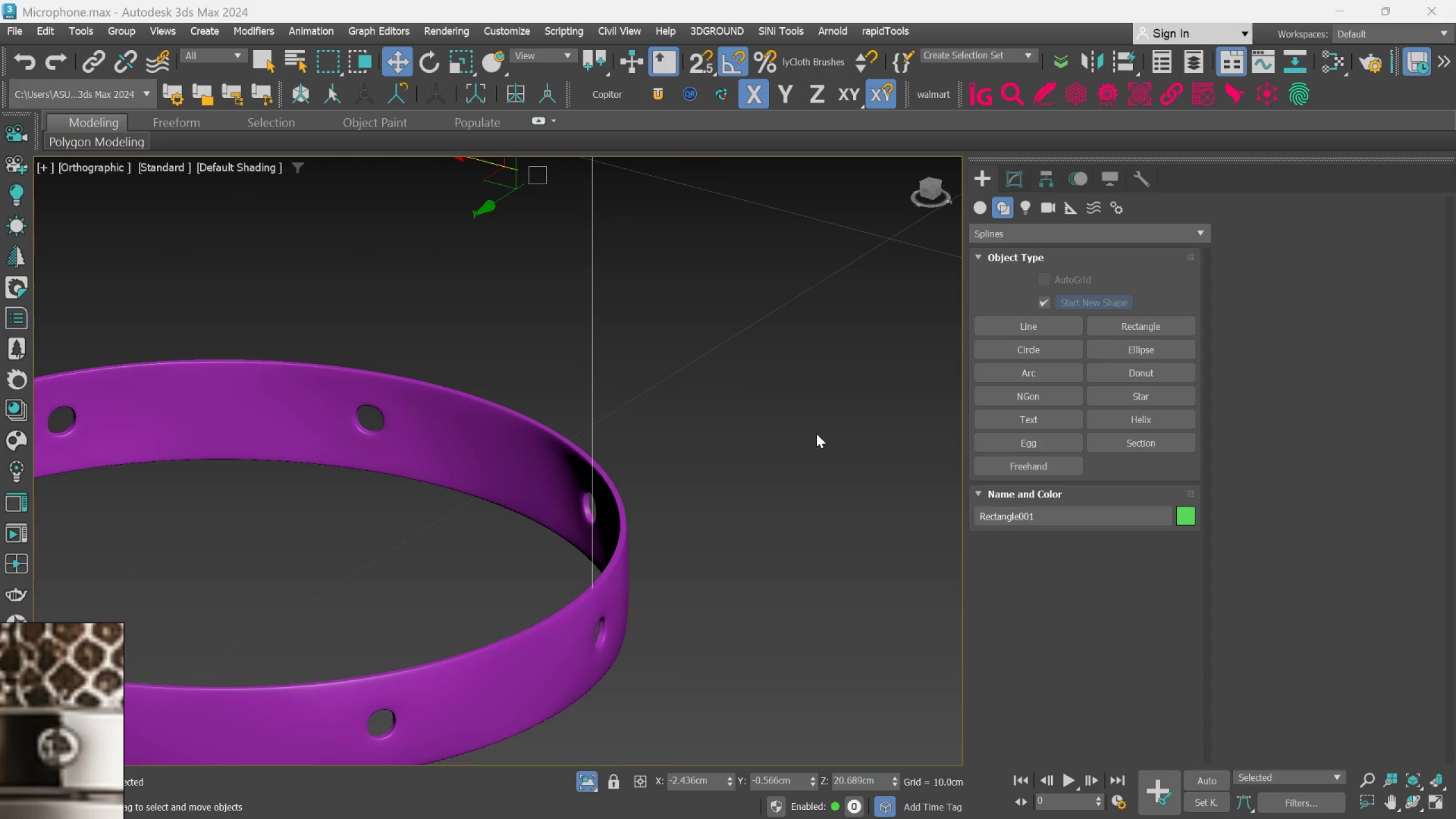 
scroll: coordinate [796, 487], scroll_direction: down, amount: 2.0
 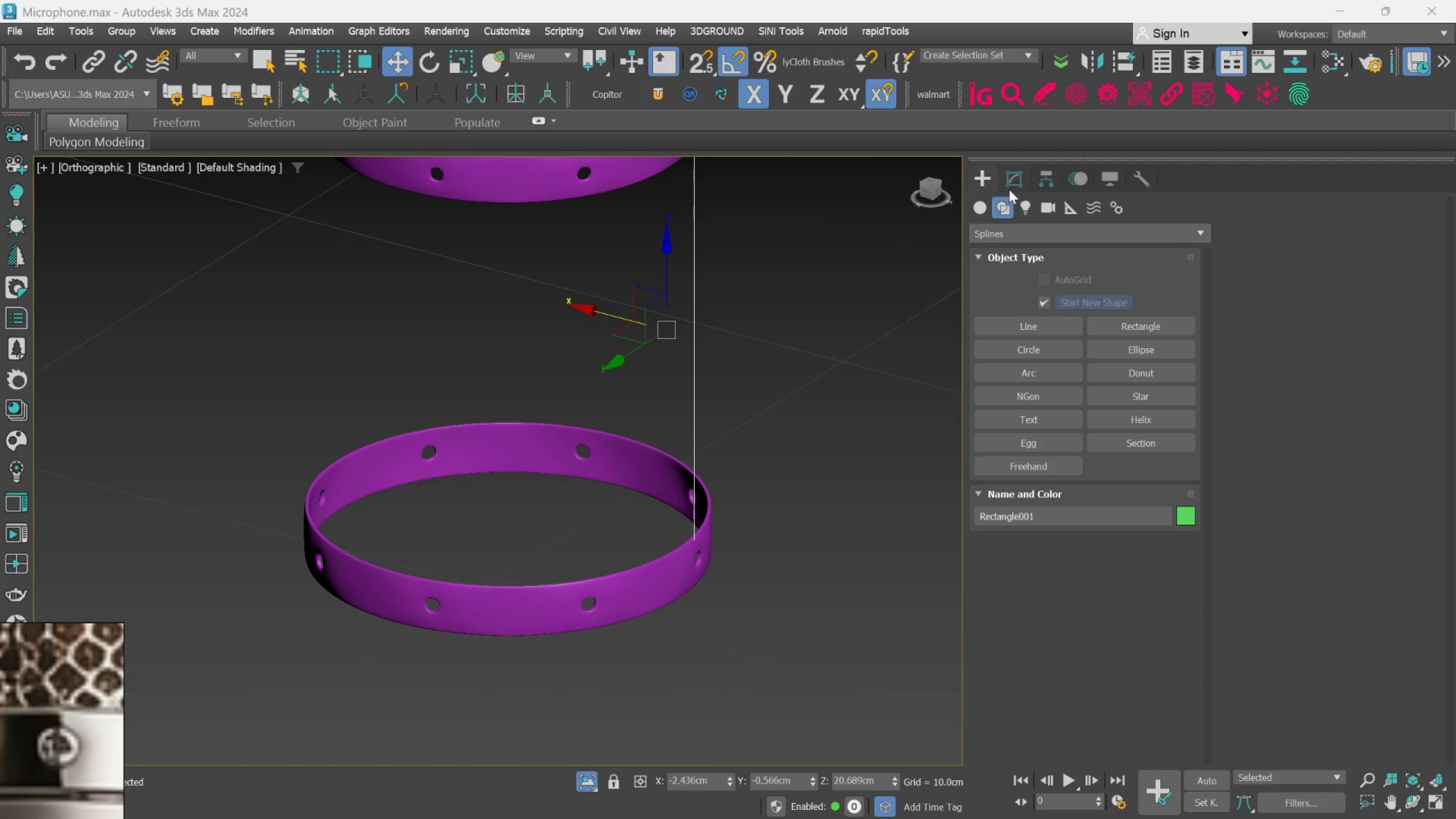 
left_click([1011, 177])
 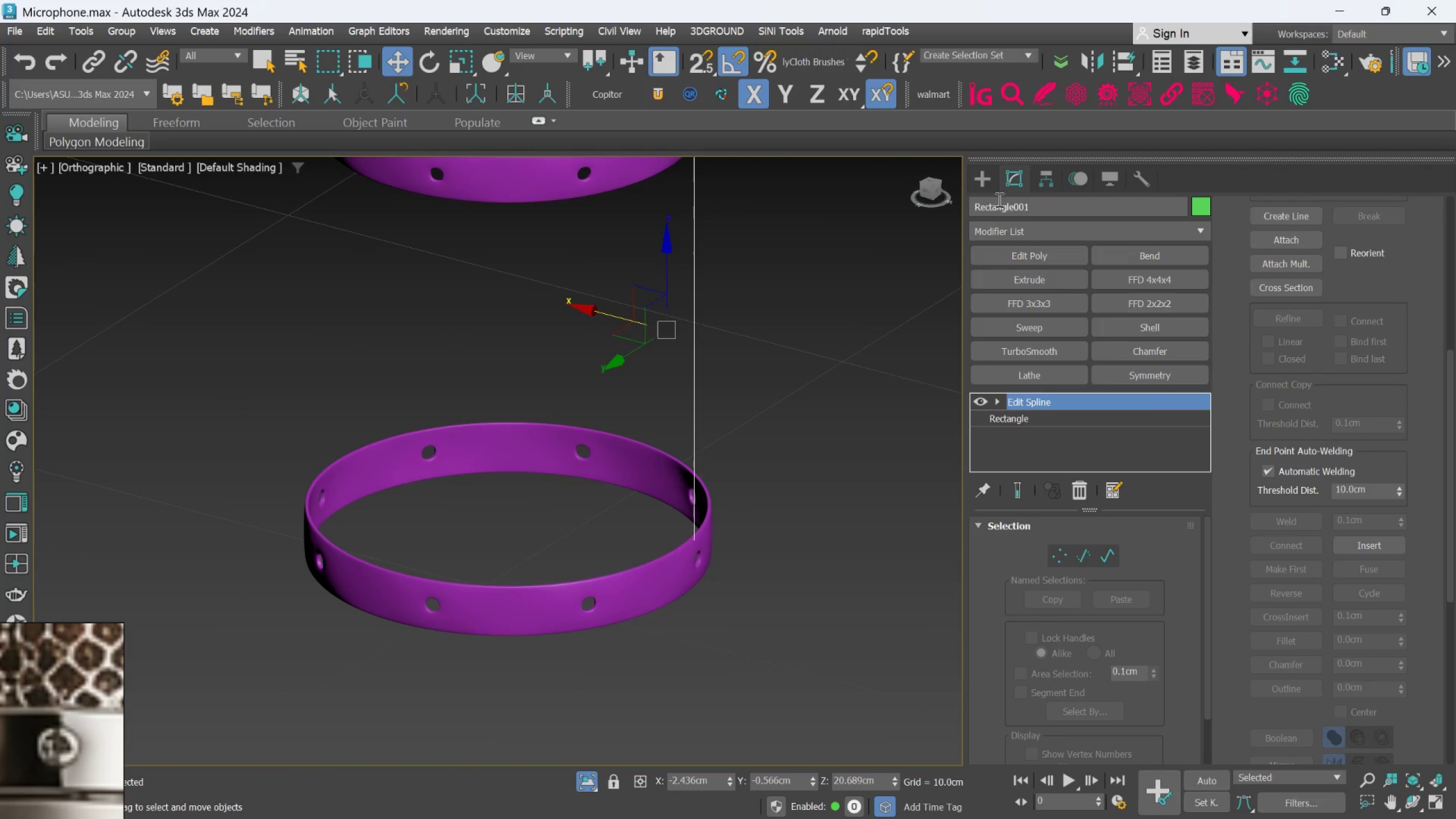 
left_click([986, 189])
 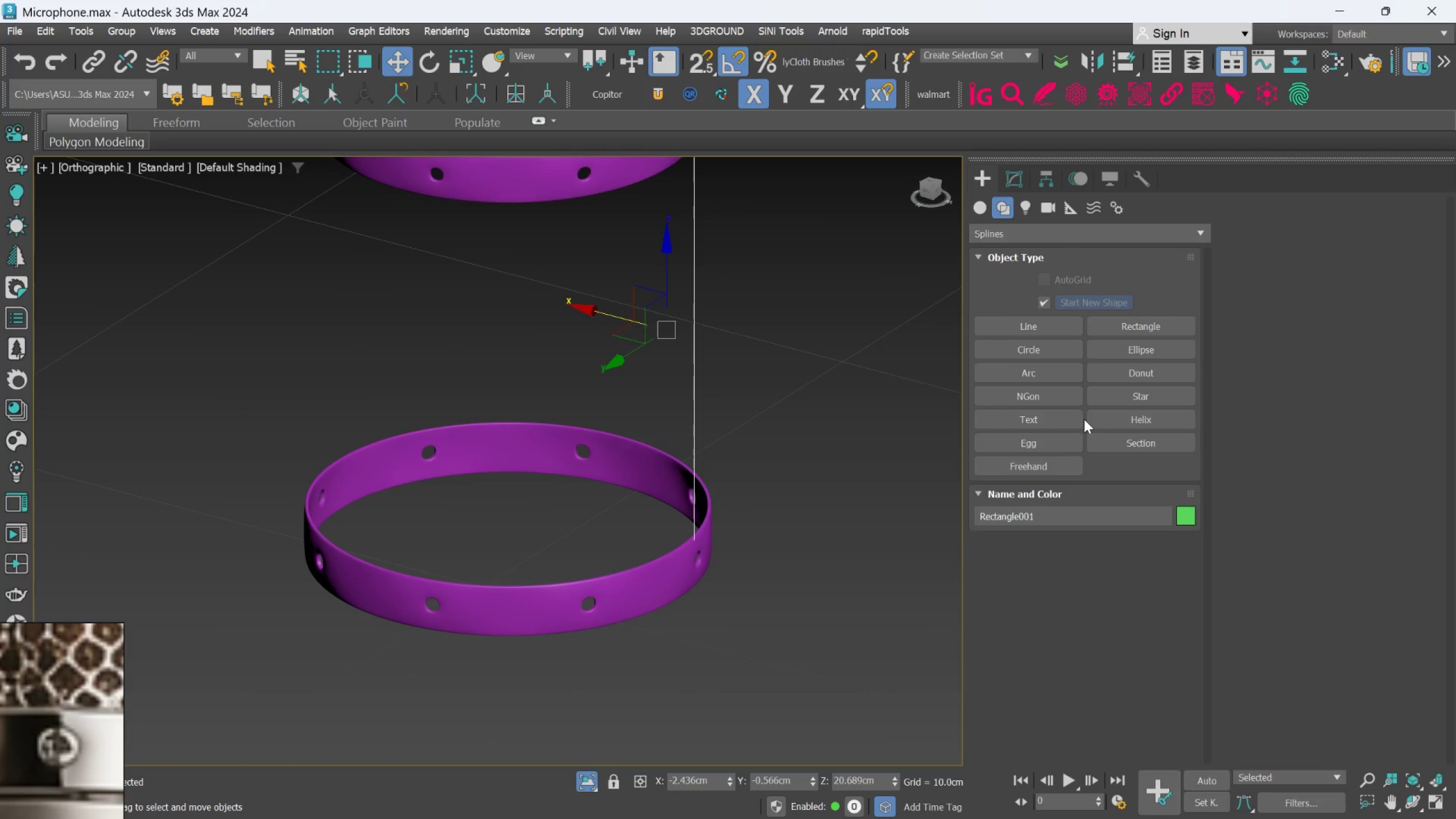 
left_click_drag(start_coordinate=[1050, 391], to_coordinate=[1044, 396])
 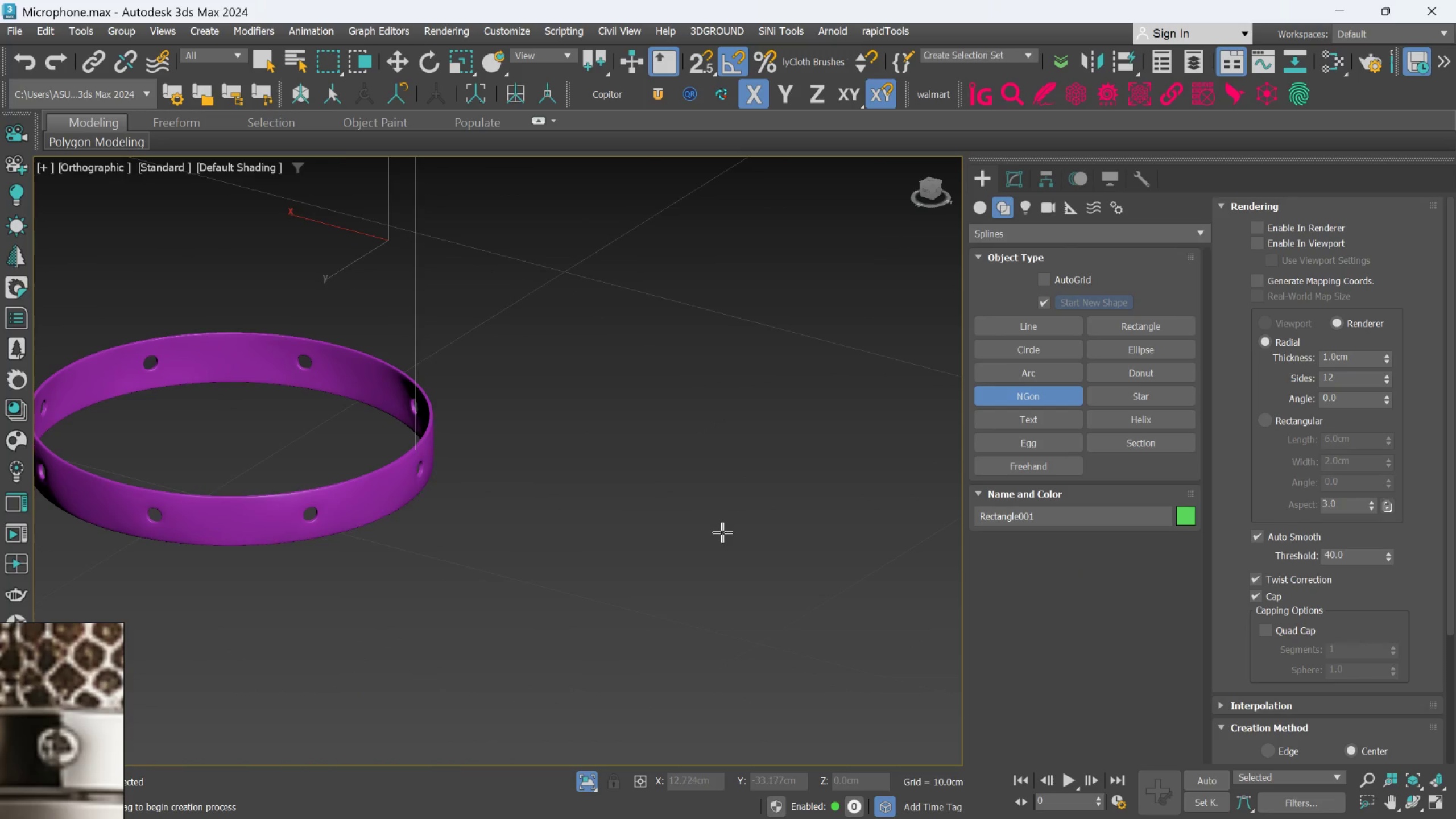 
left_click_drag(start_coordinate=[722, 533], to_coordinate=[724, 544])
 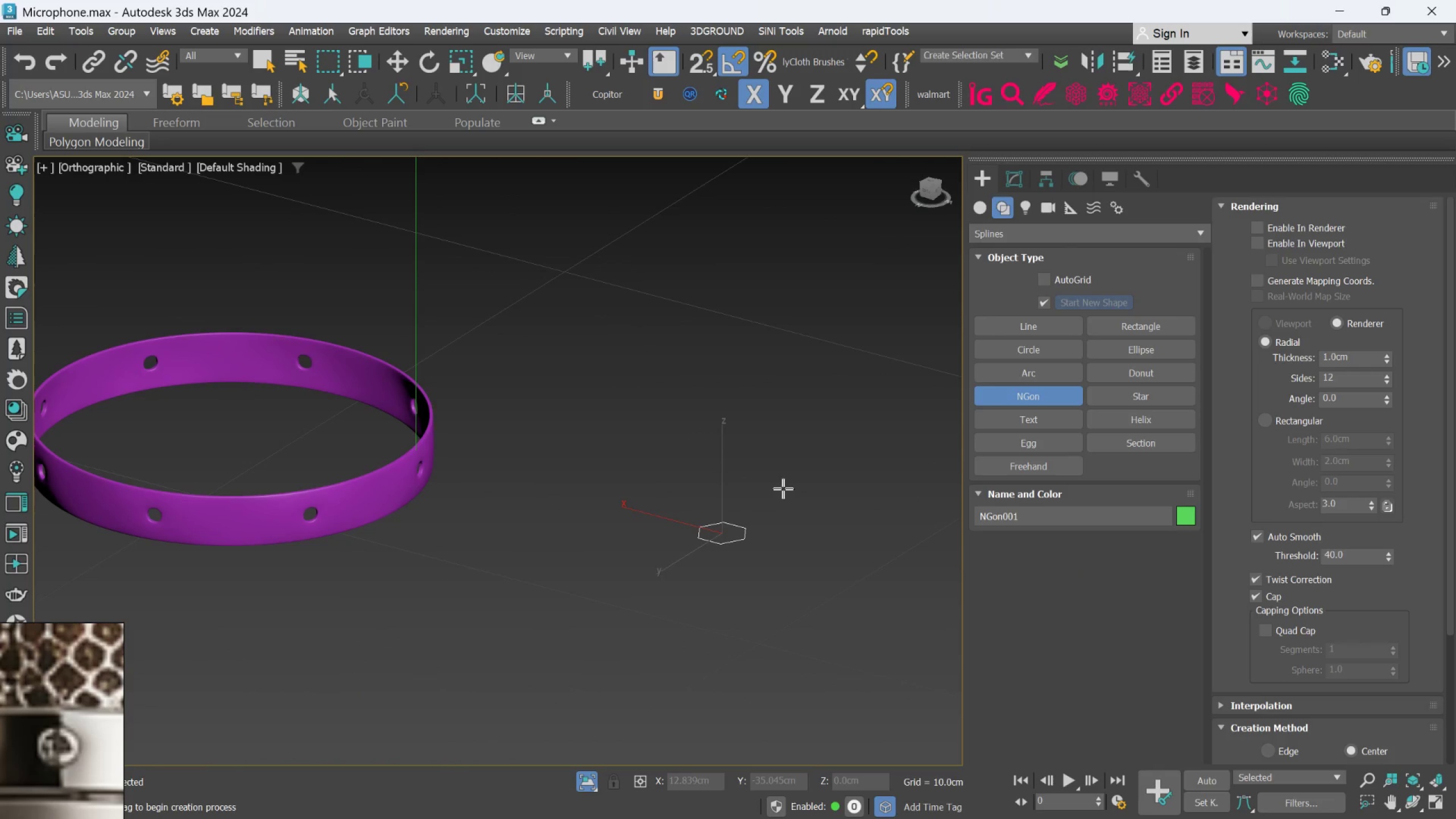 
right_click([783, 489])
 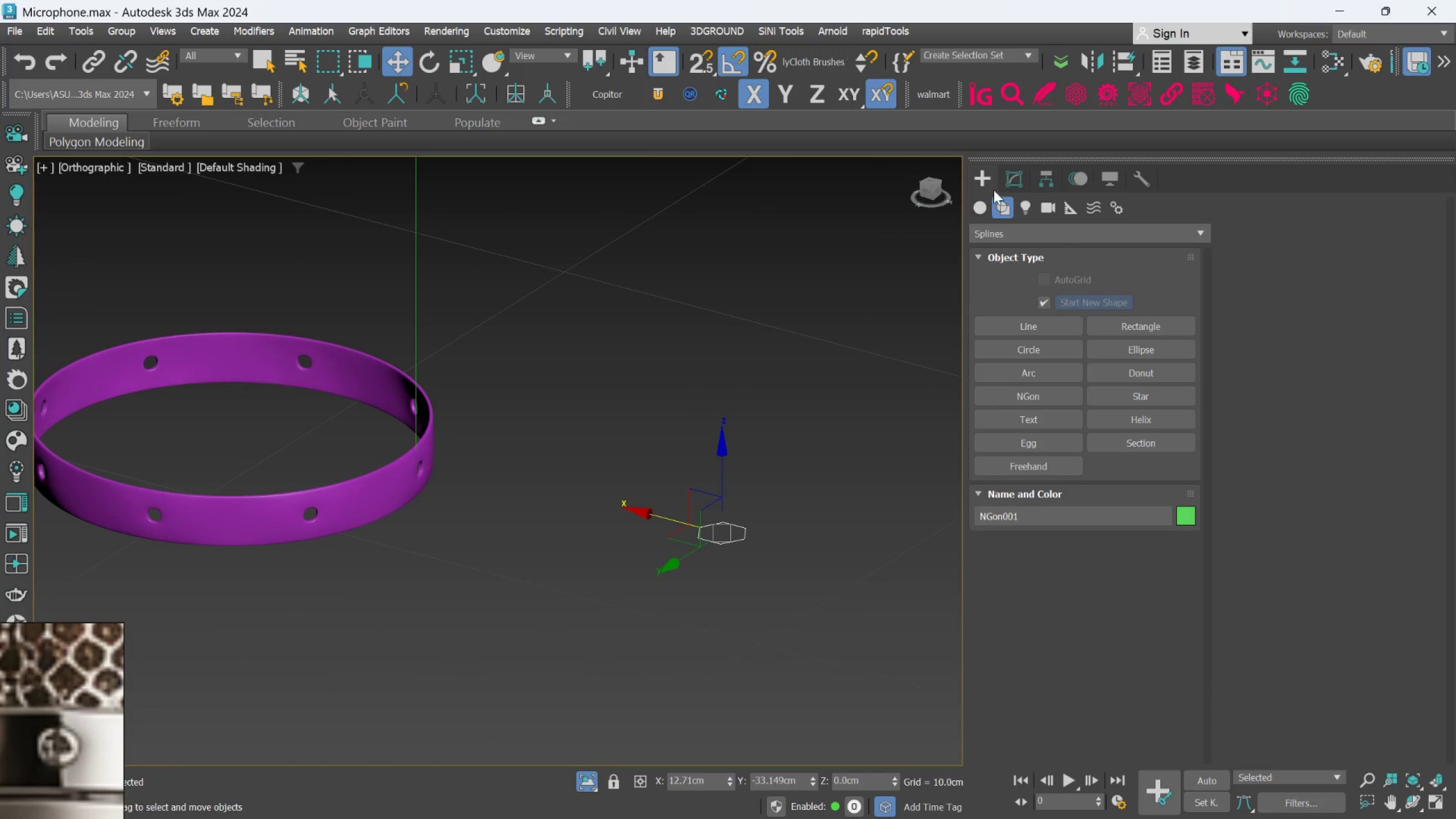 
left_click([1004, 175])
 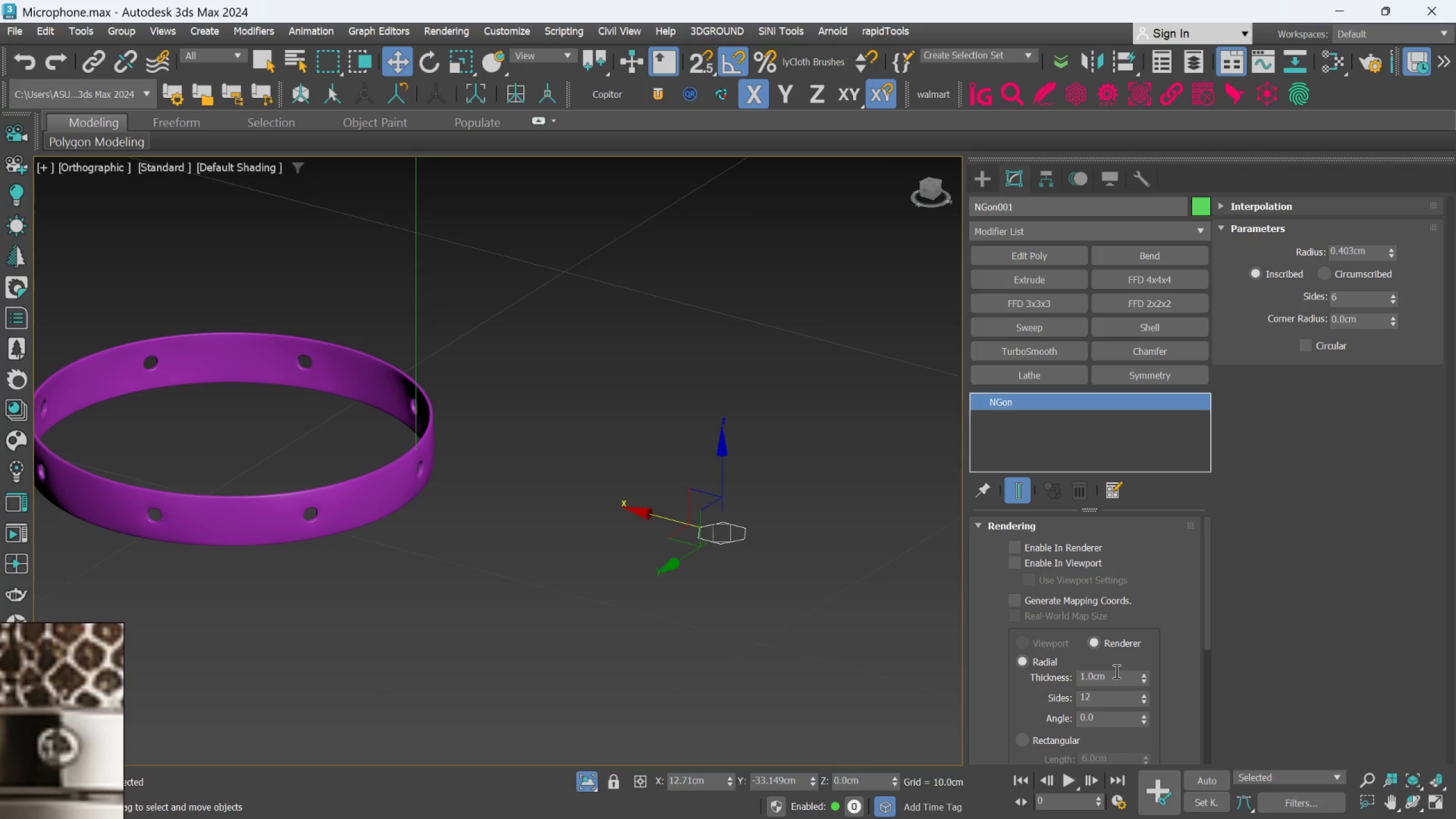 
double_click([1114, 673])
 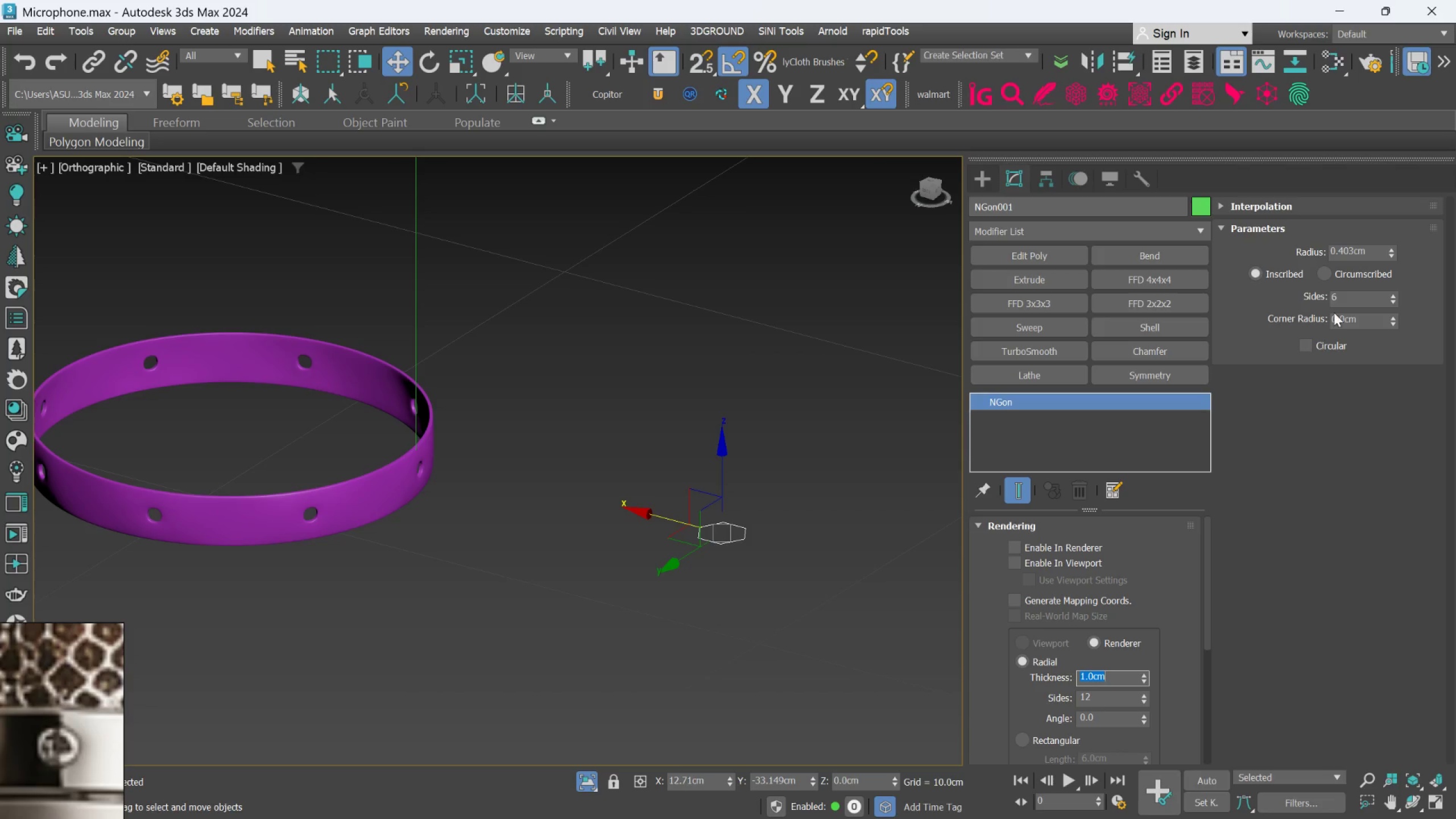 
double_click([1339, 301])
 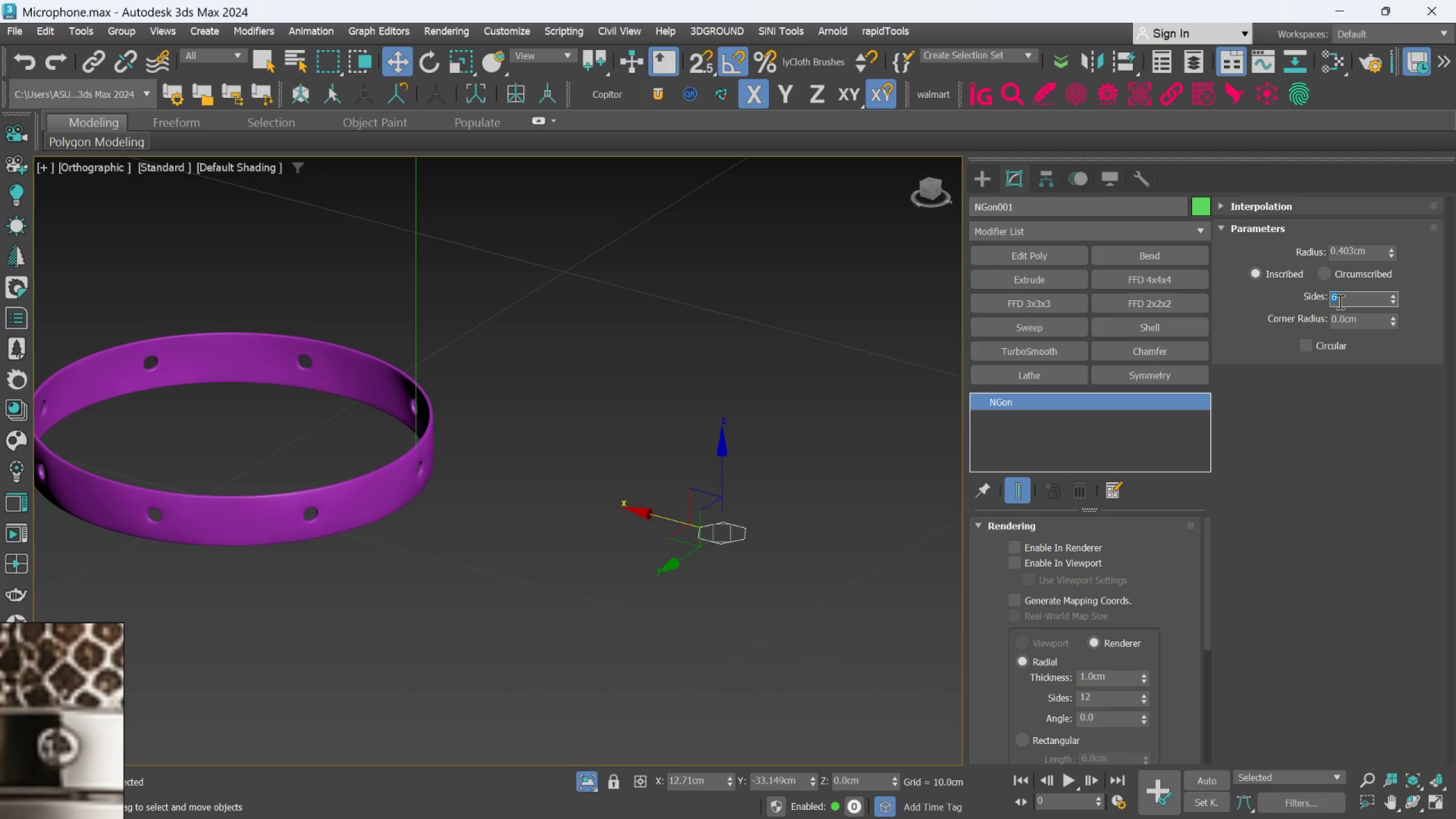 
key(8)
 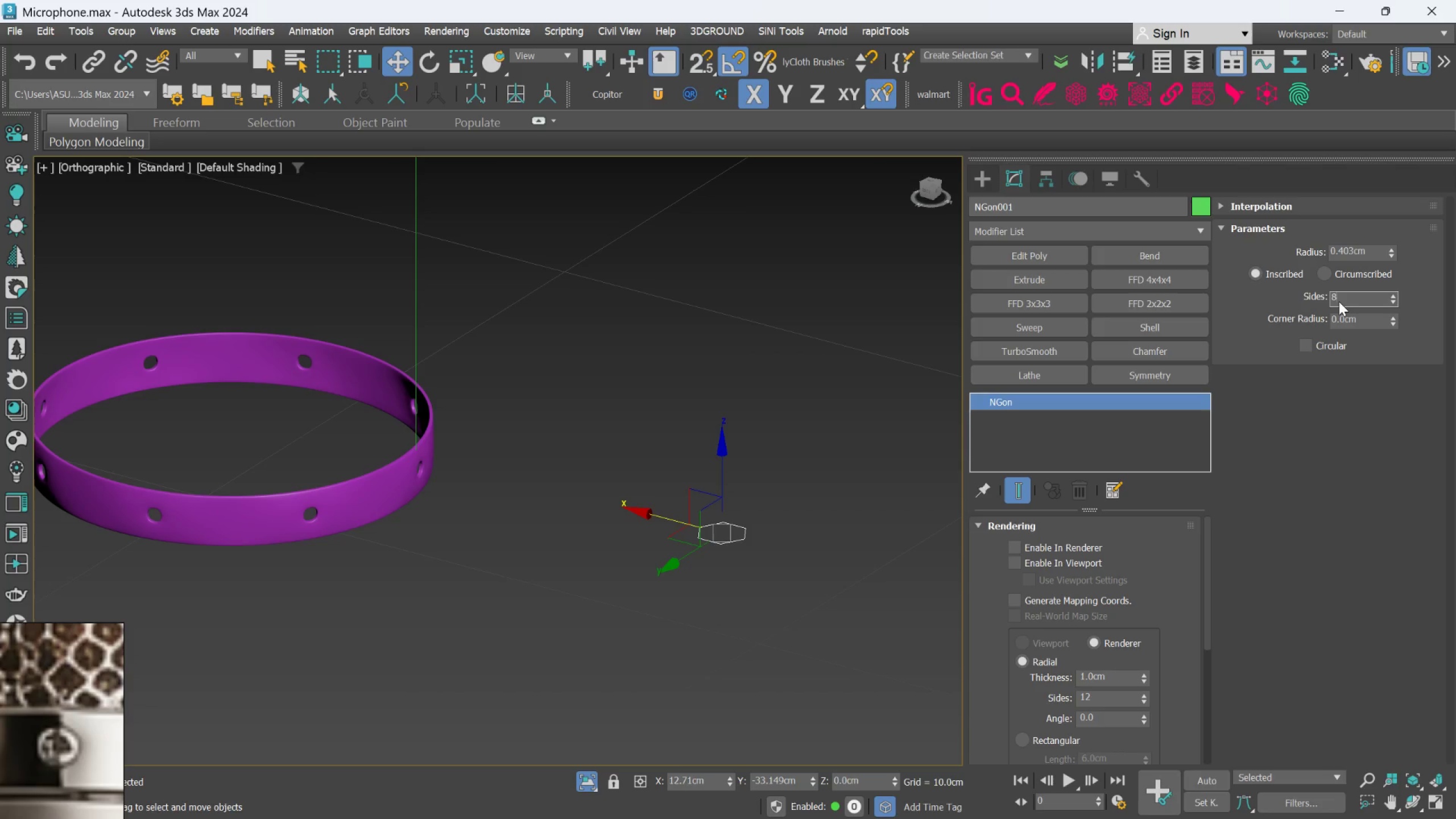 
key(Enter)
 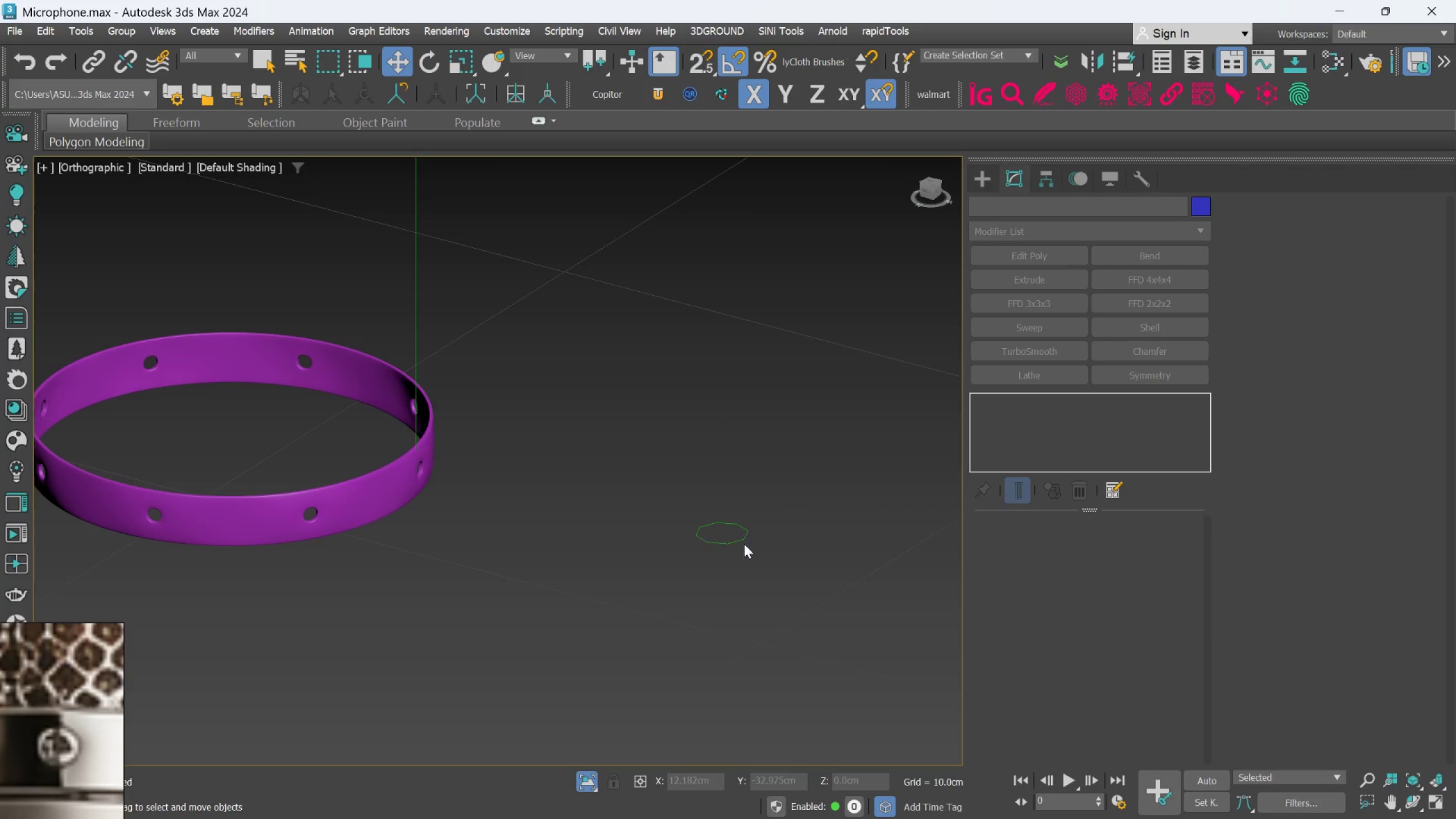 
left_click([742, 539])
 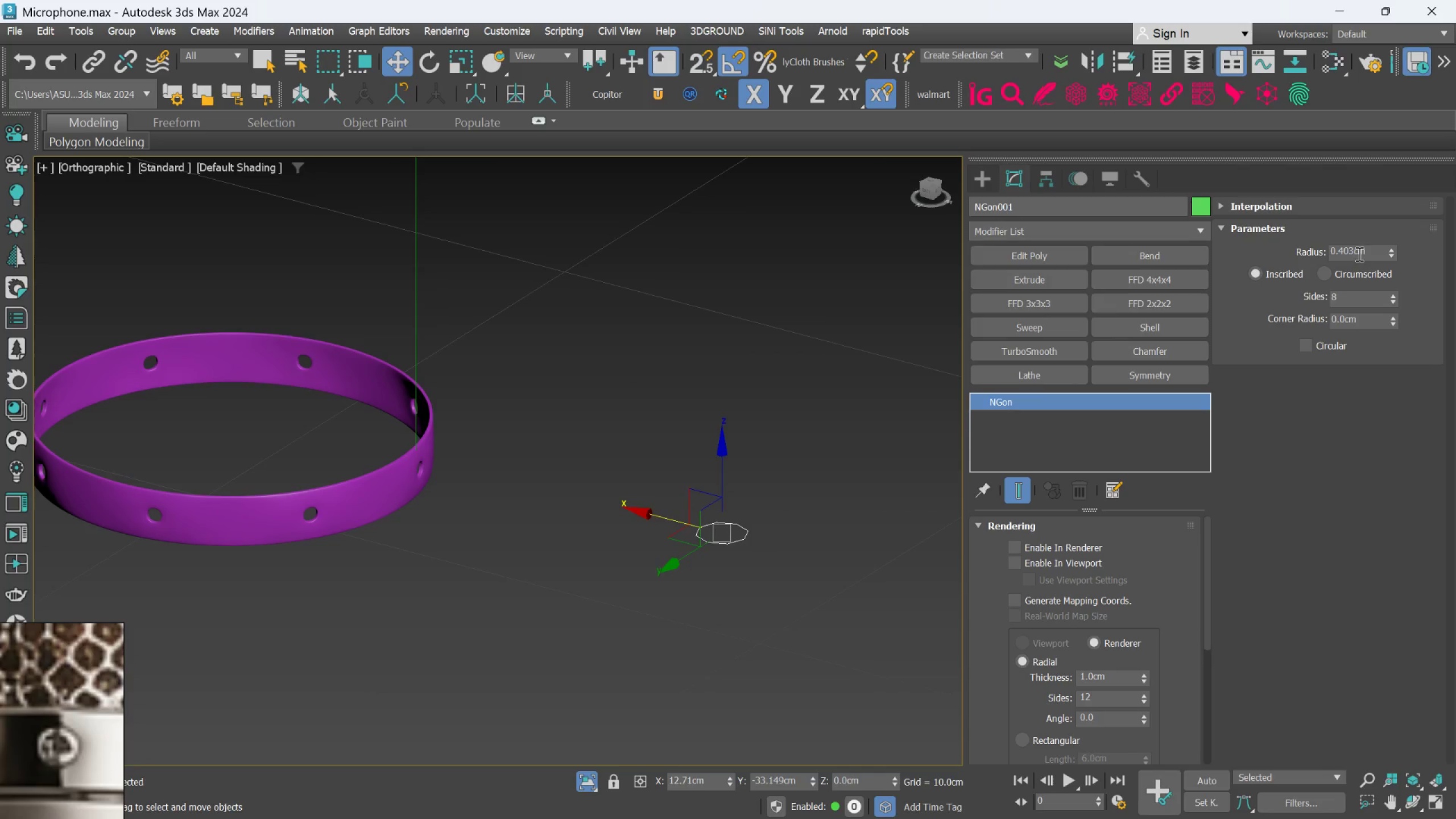 
double_click([1358, 254])
 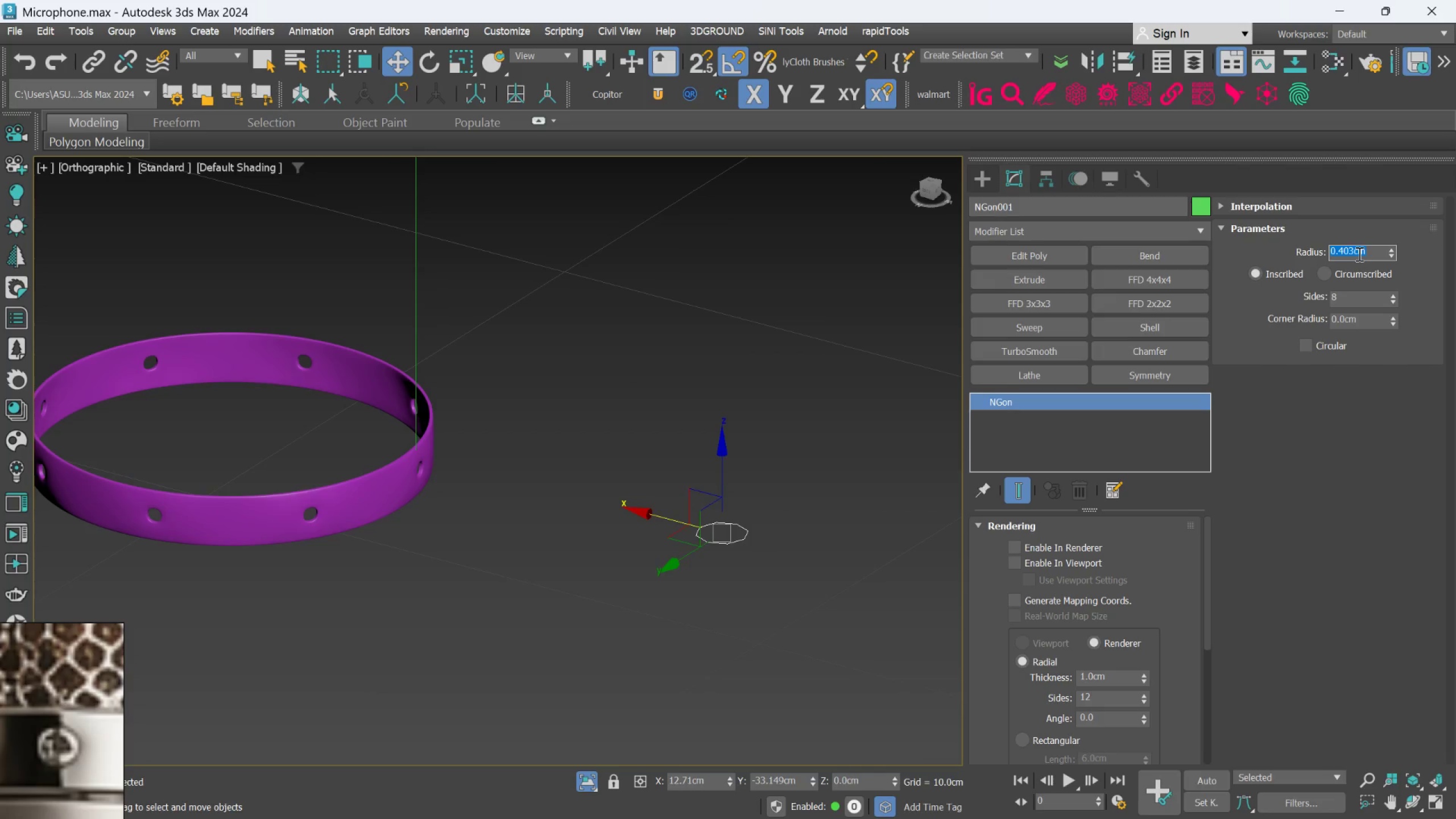 
key(Period)
 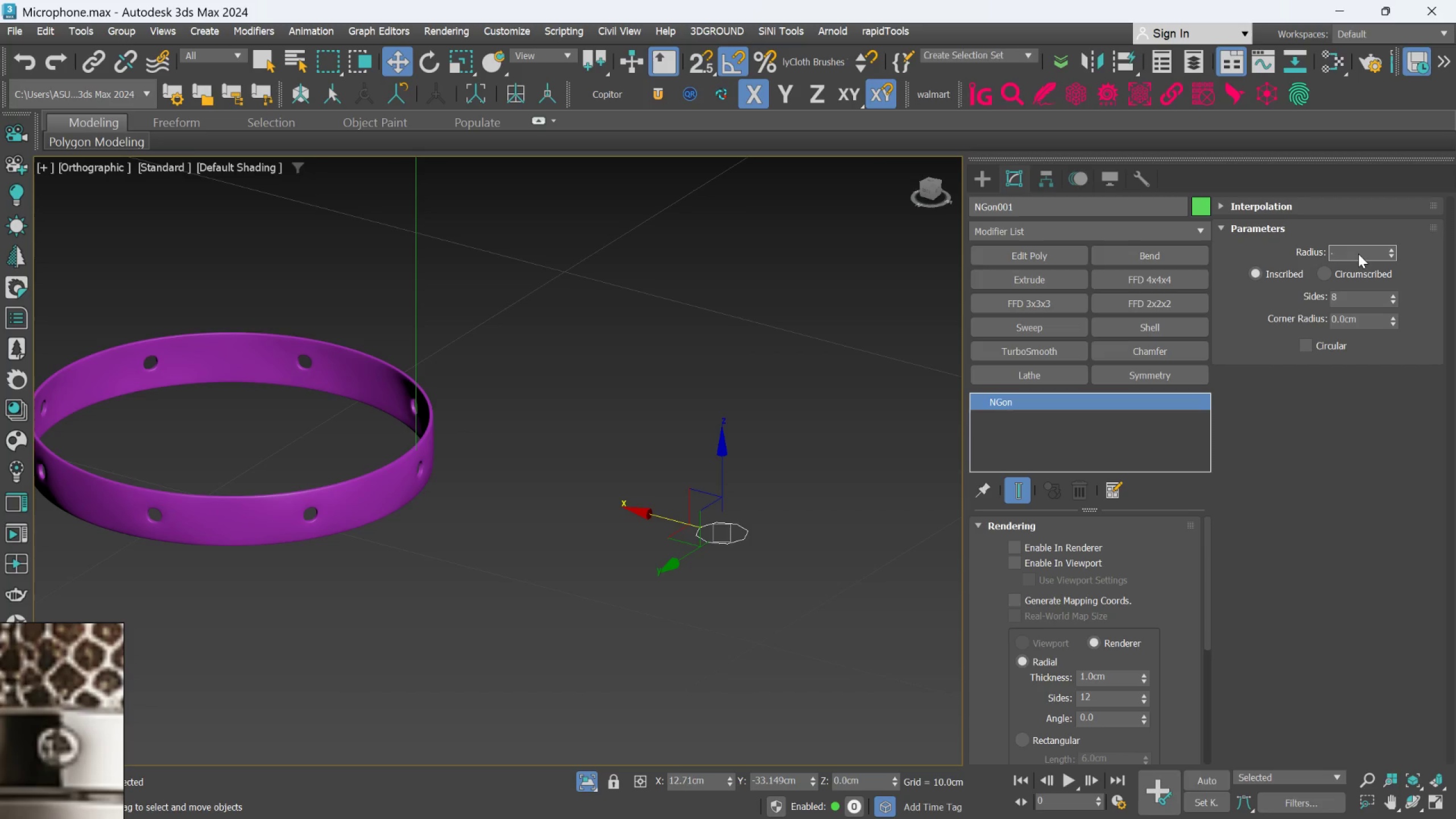 
key(2)
 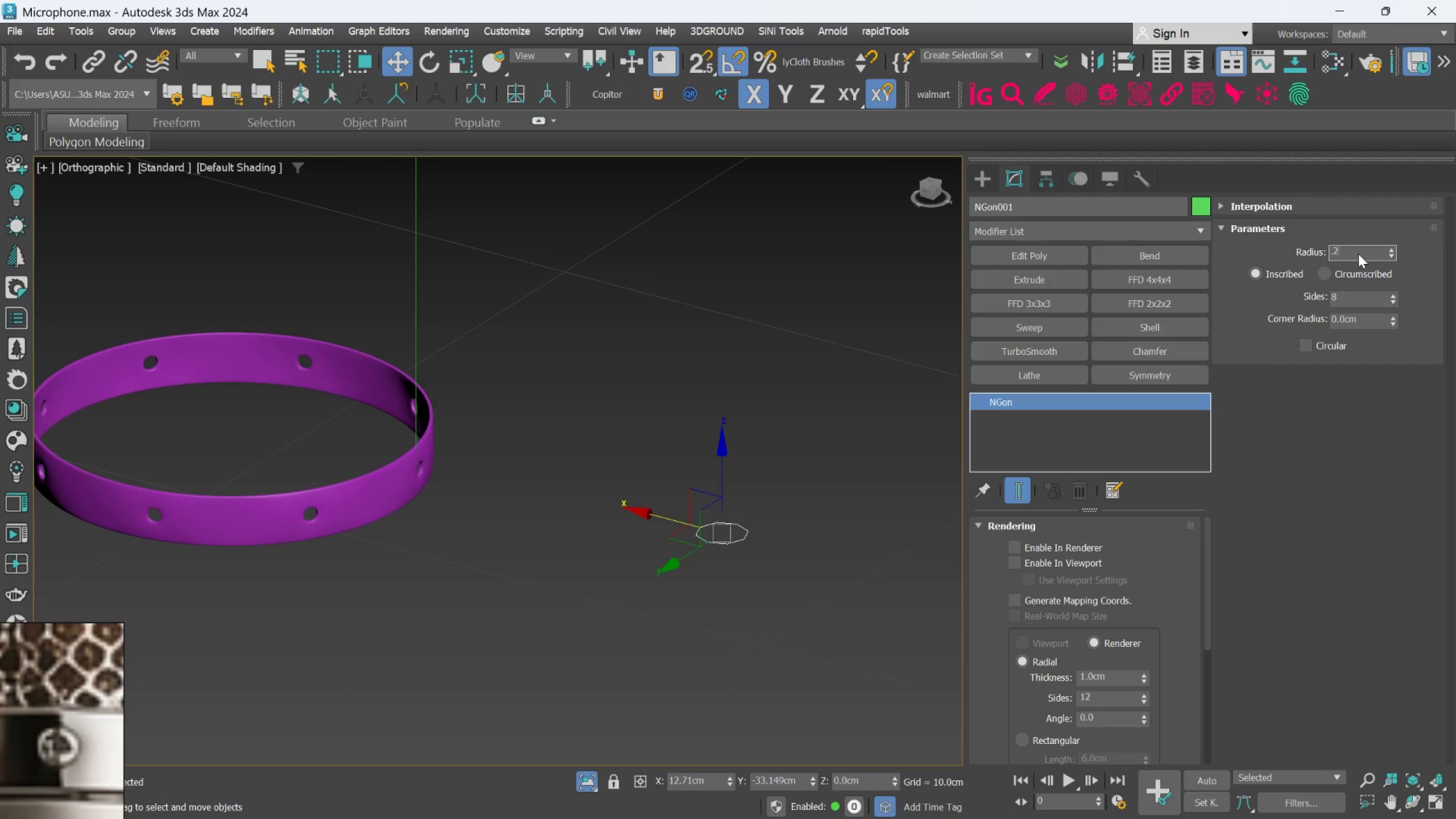 
key(Enter)
 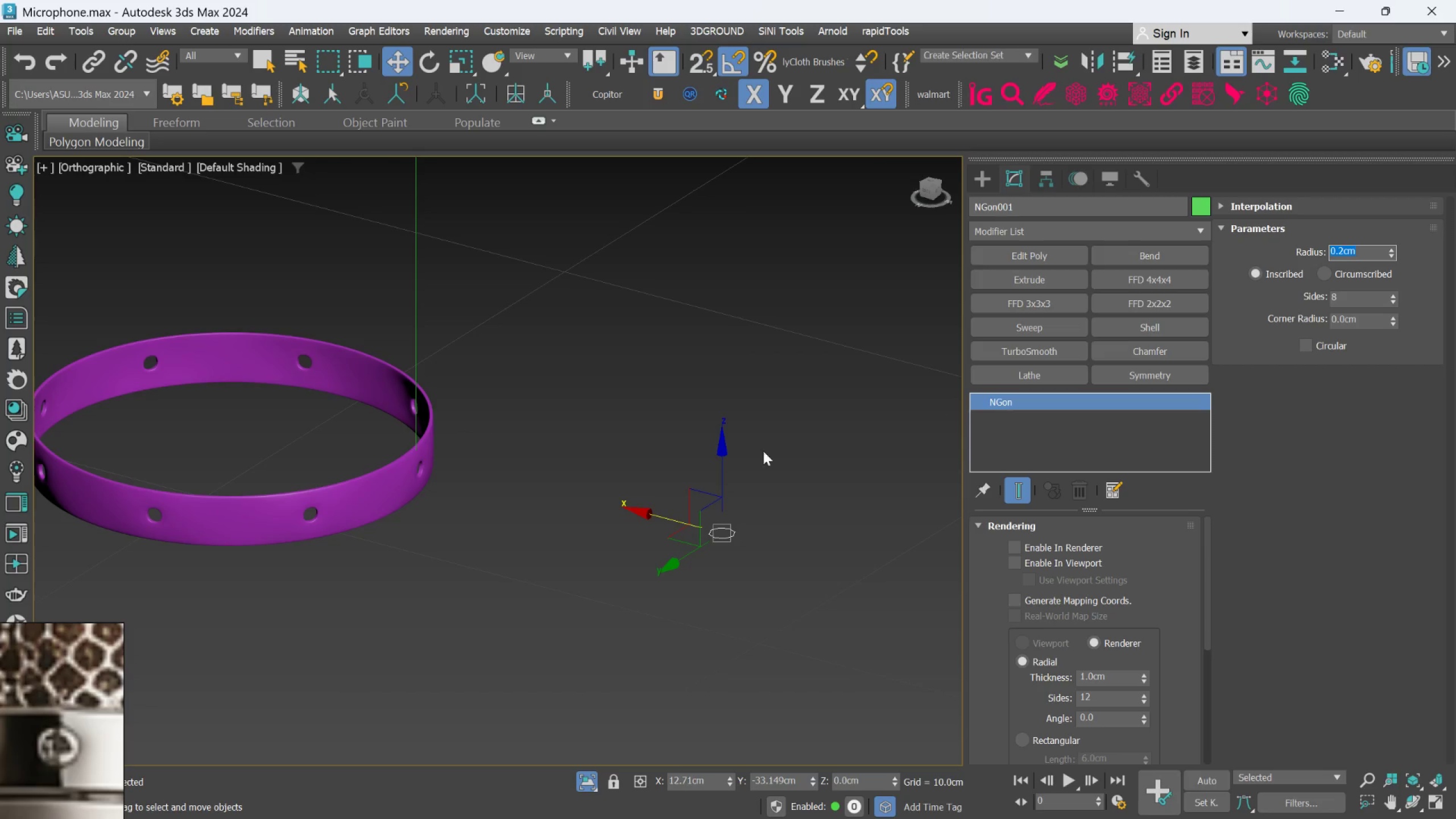 
left_click([754, 447])
 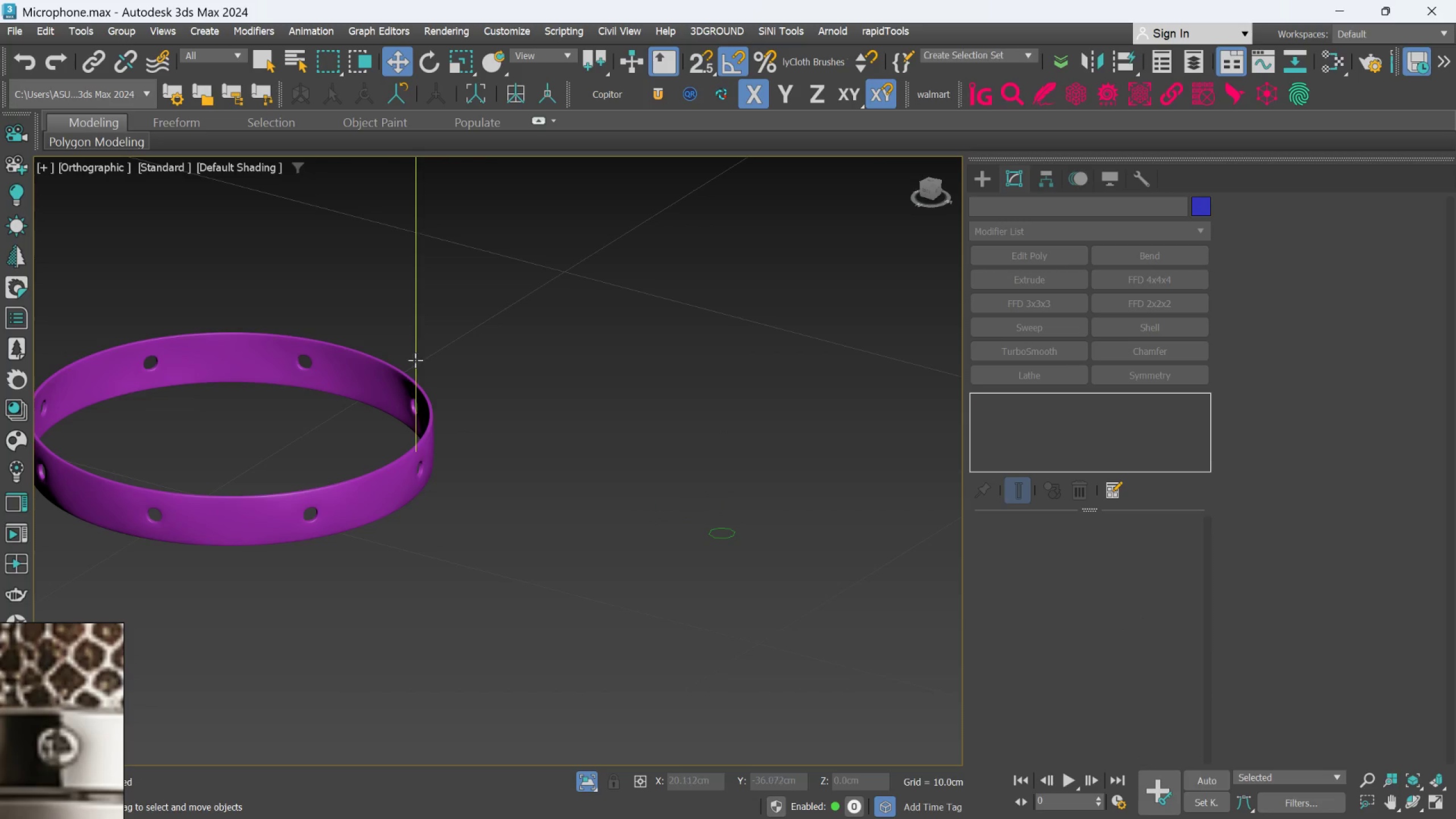 
left_click([415, 361])
 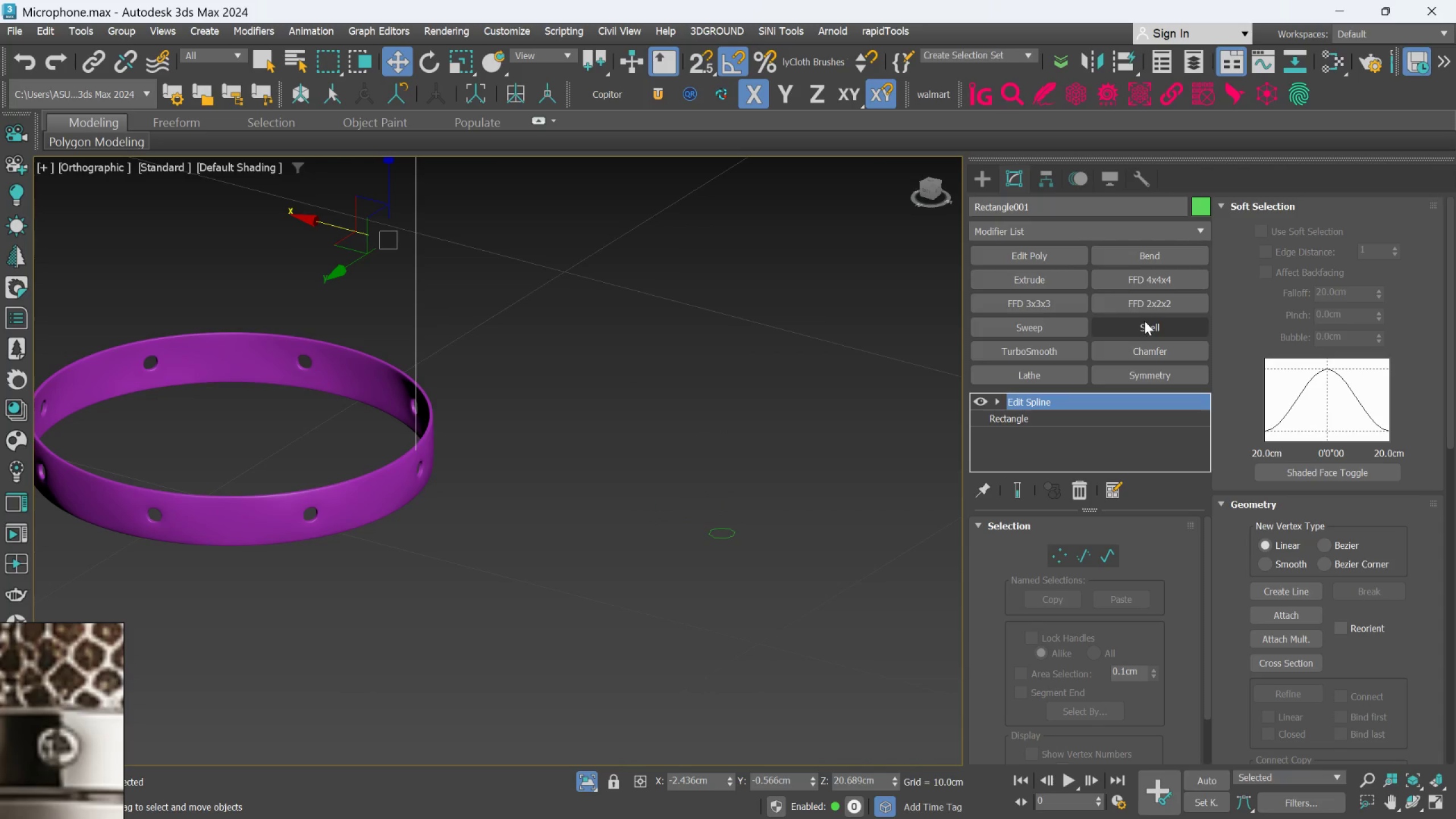 
left_click([1065, 329])
 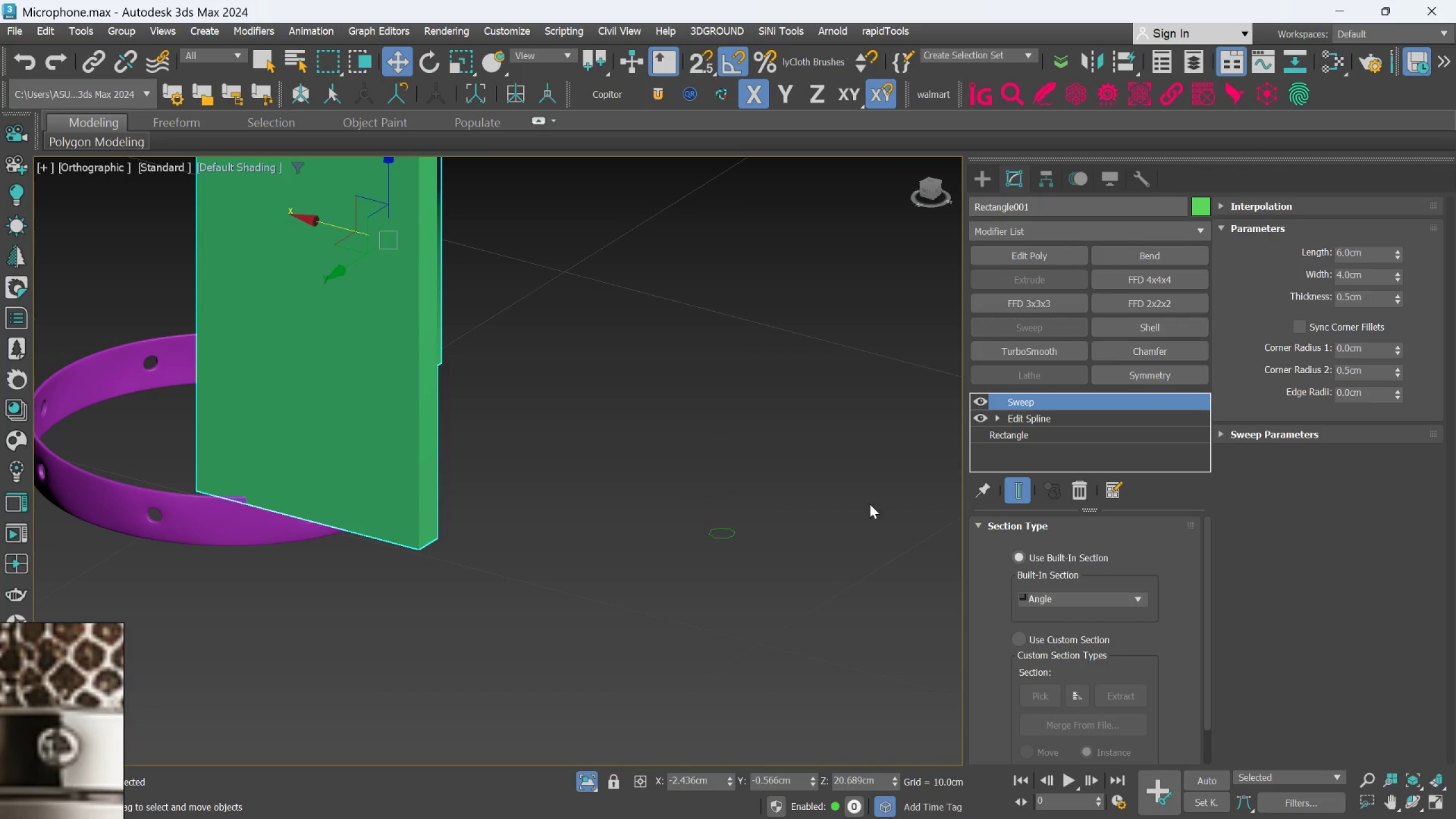 
scroll: coordinate [1048, 638], scroll_direction: down, amount: 2.0
 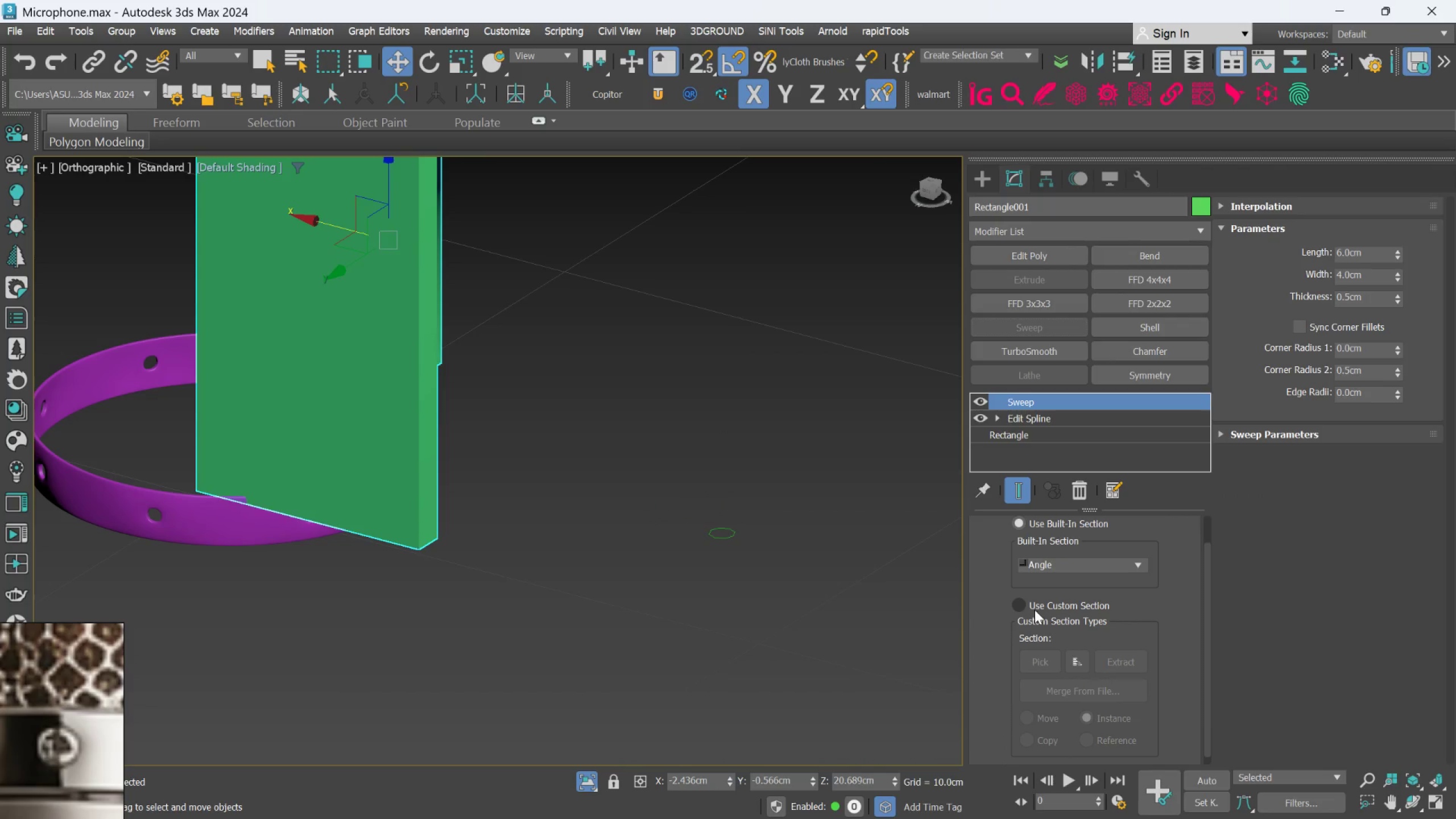 
left_click([1029, 607])
 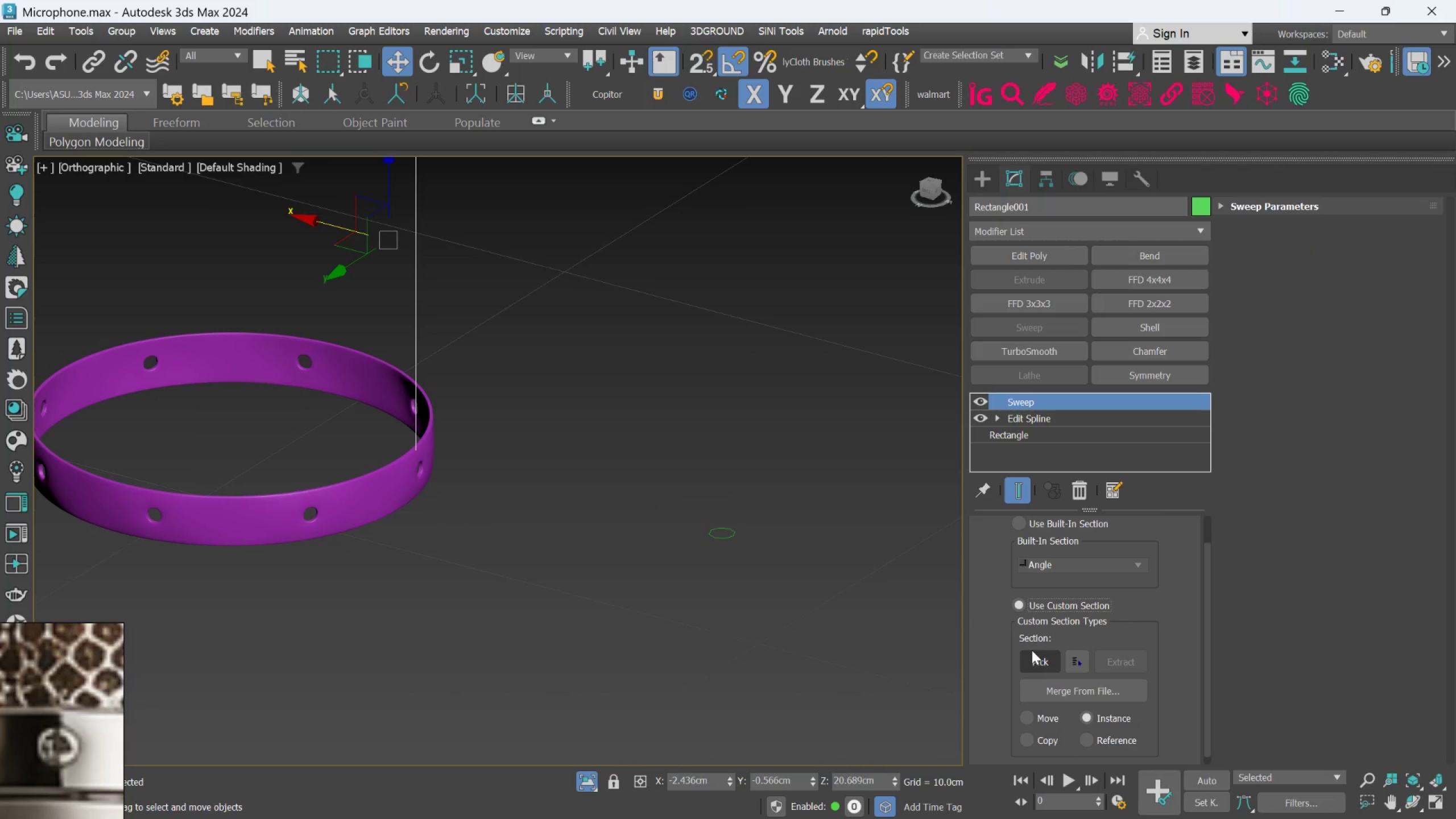 
left_click([1033, 653])
 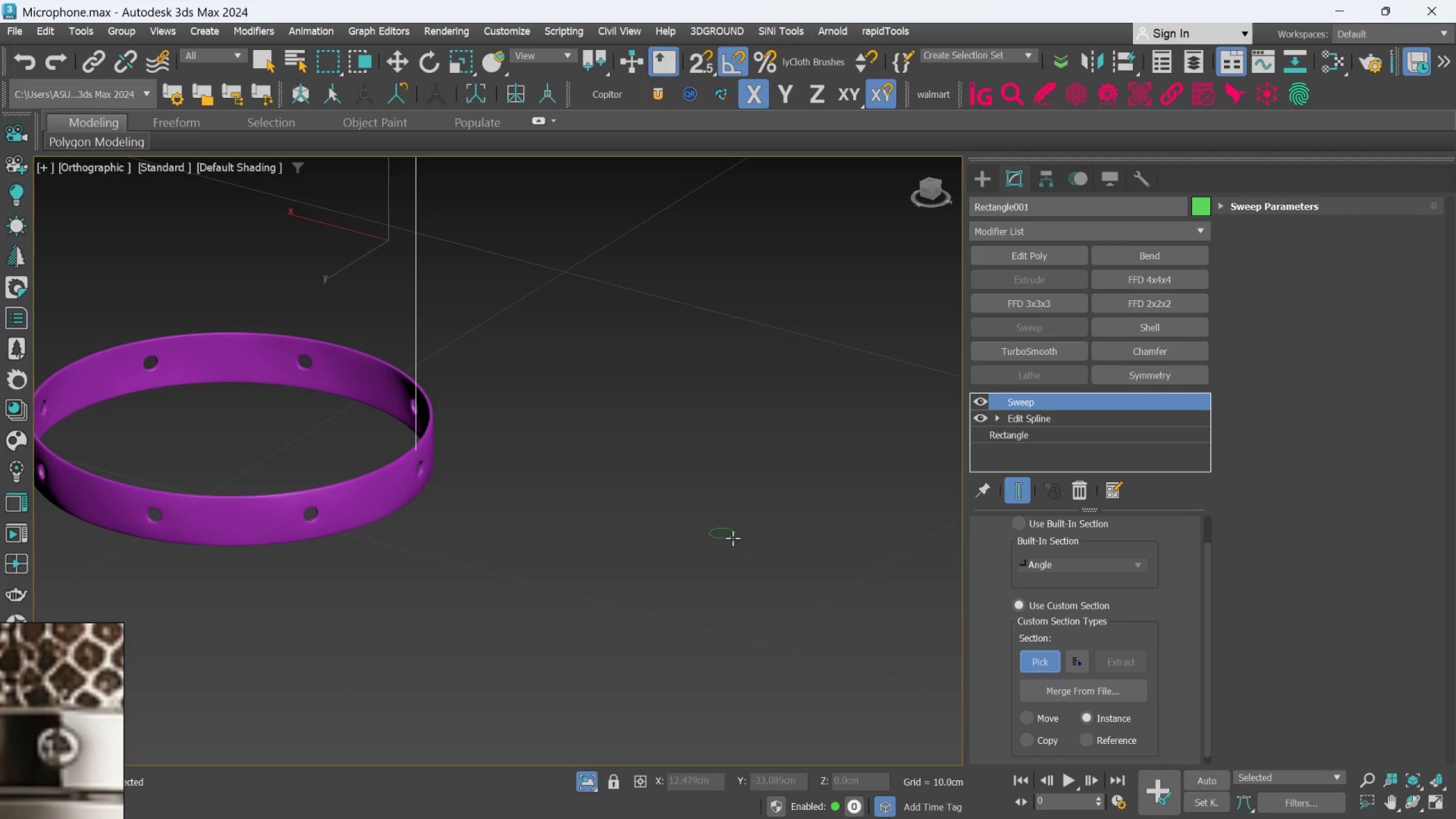 
left_click([733, 533])
 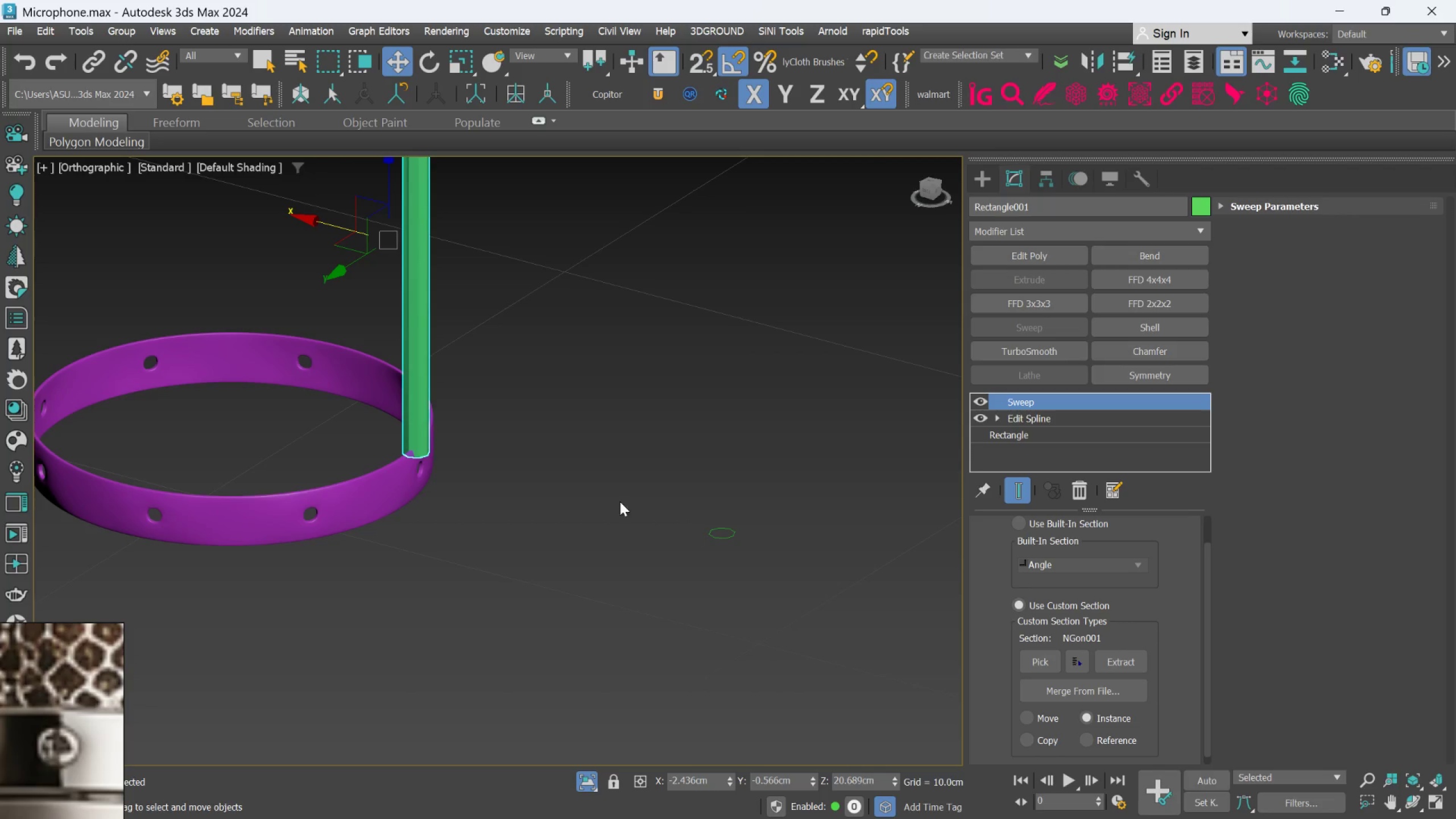 
scroll: coordinate [553, 463], scroll_direction: down, amount: 4.0
 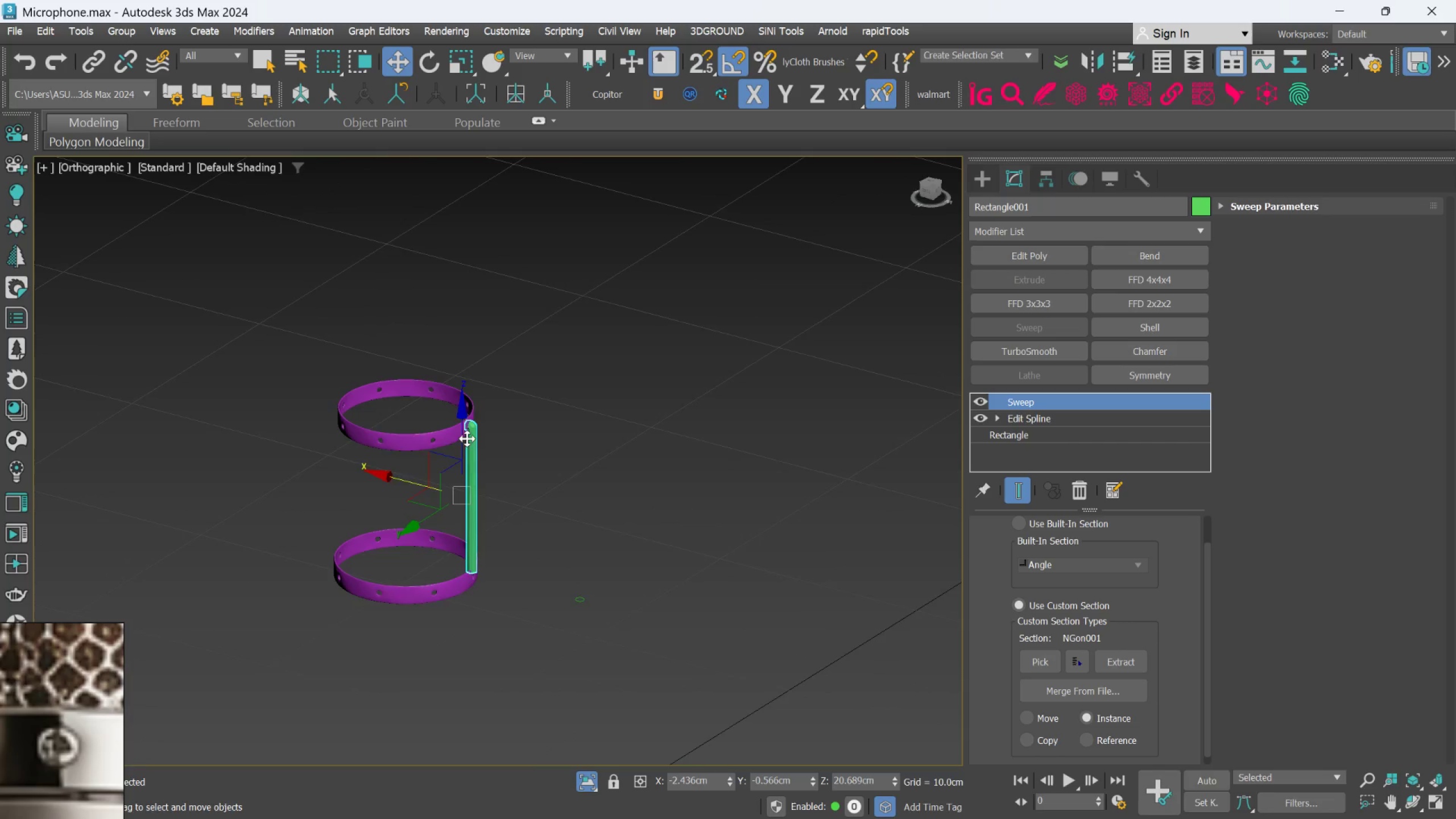 
scroll: coordinate [498, 452], scroll_direction: up, amount: 6.0
 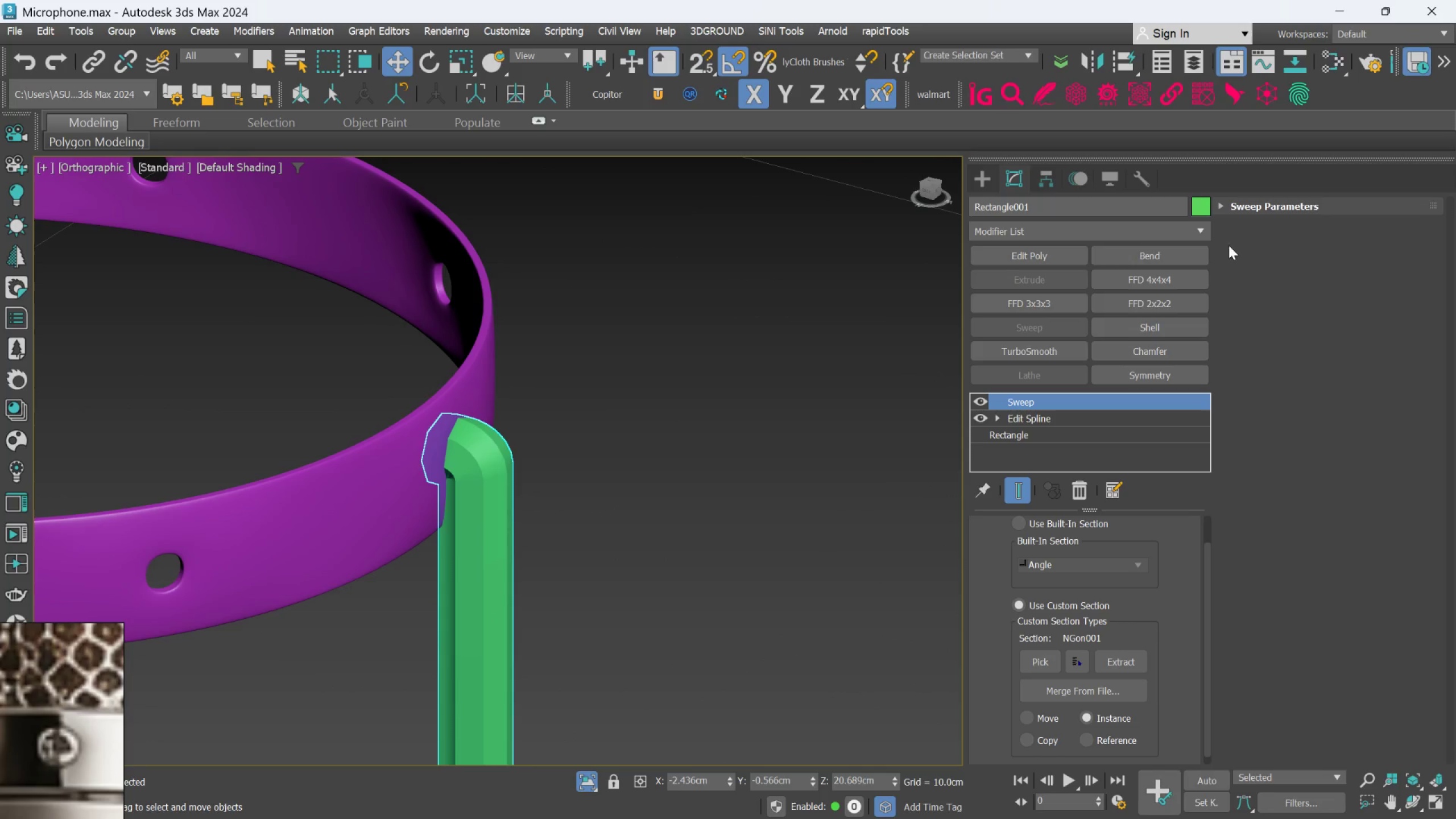 
scroll: coordinate [882, 483], scroll_direction: down, amount: 4.0
 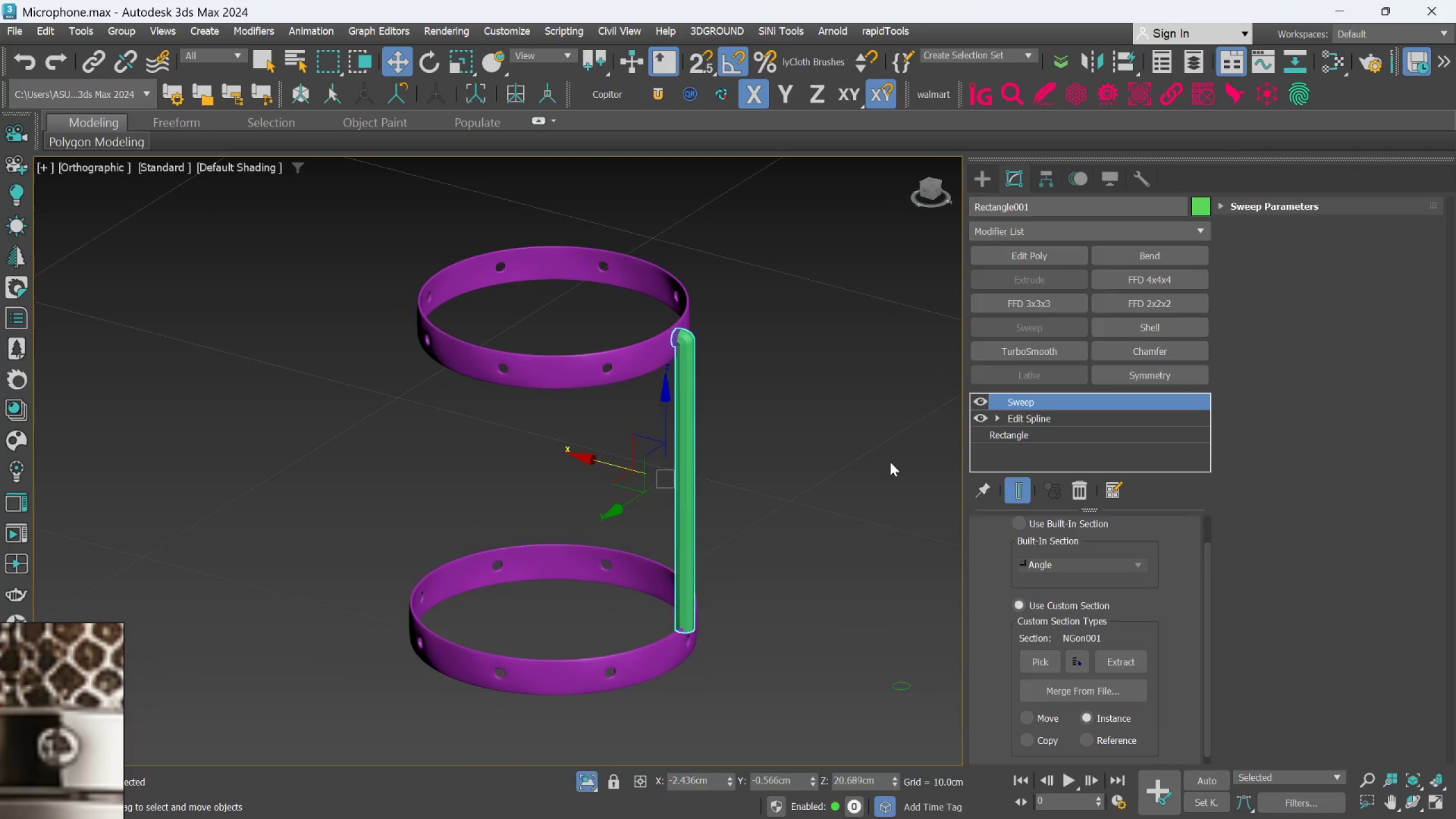 
left_click([990, 183])
 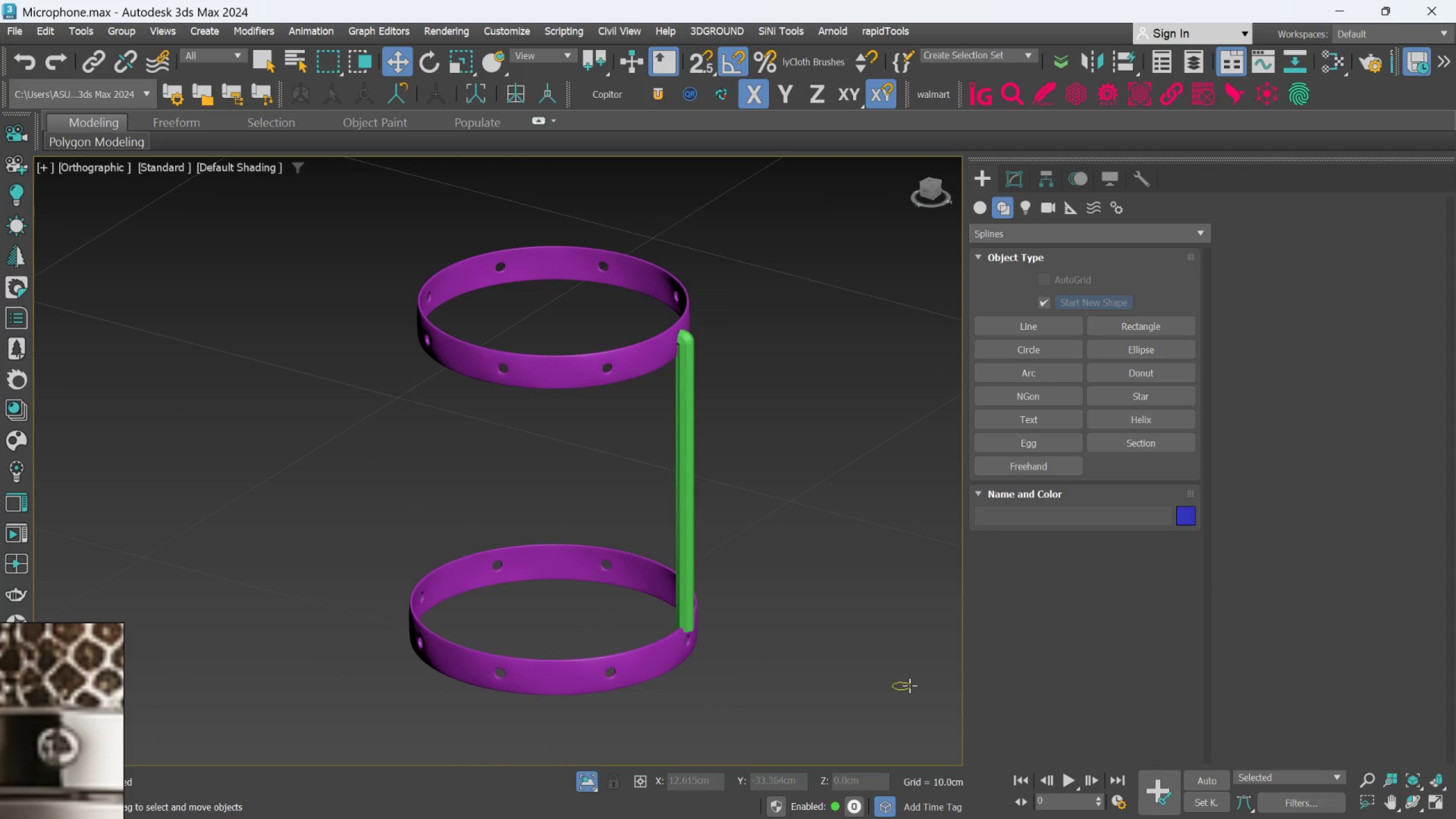 
left_click([909, 686])
 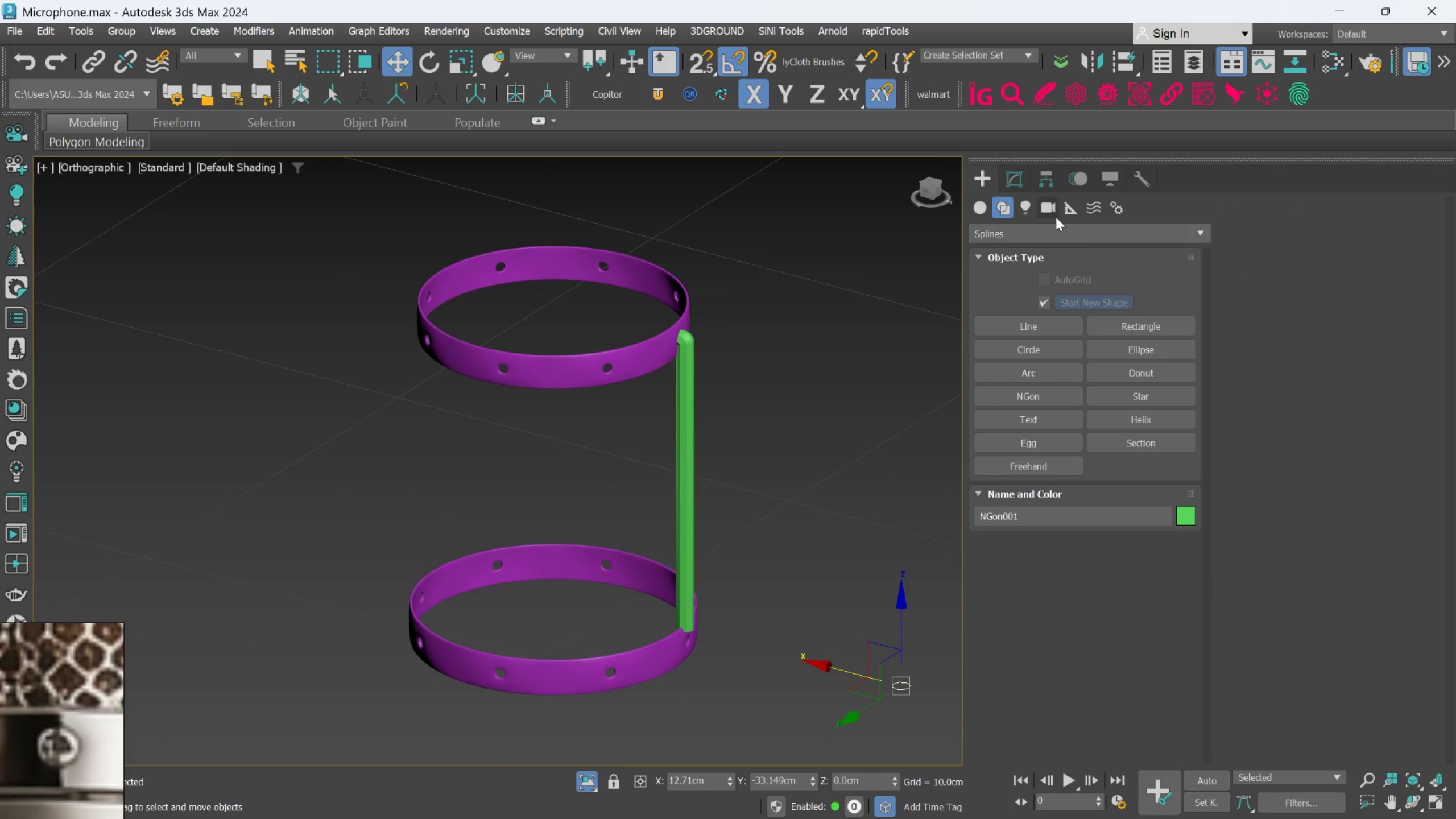 
left_click([1010, 184])
 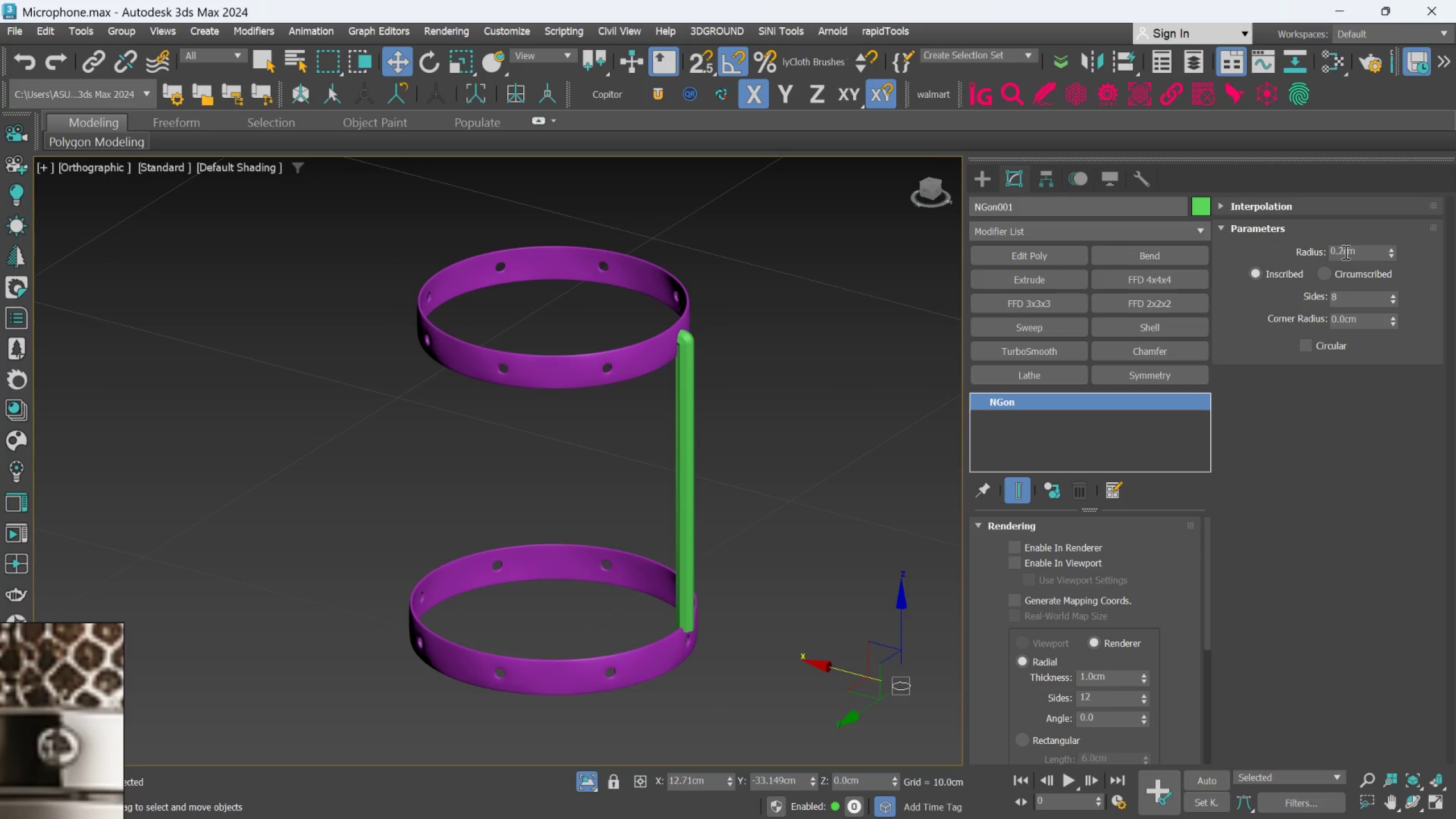 
double_click([1345, 252])
 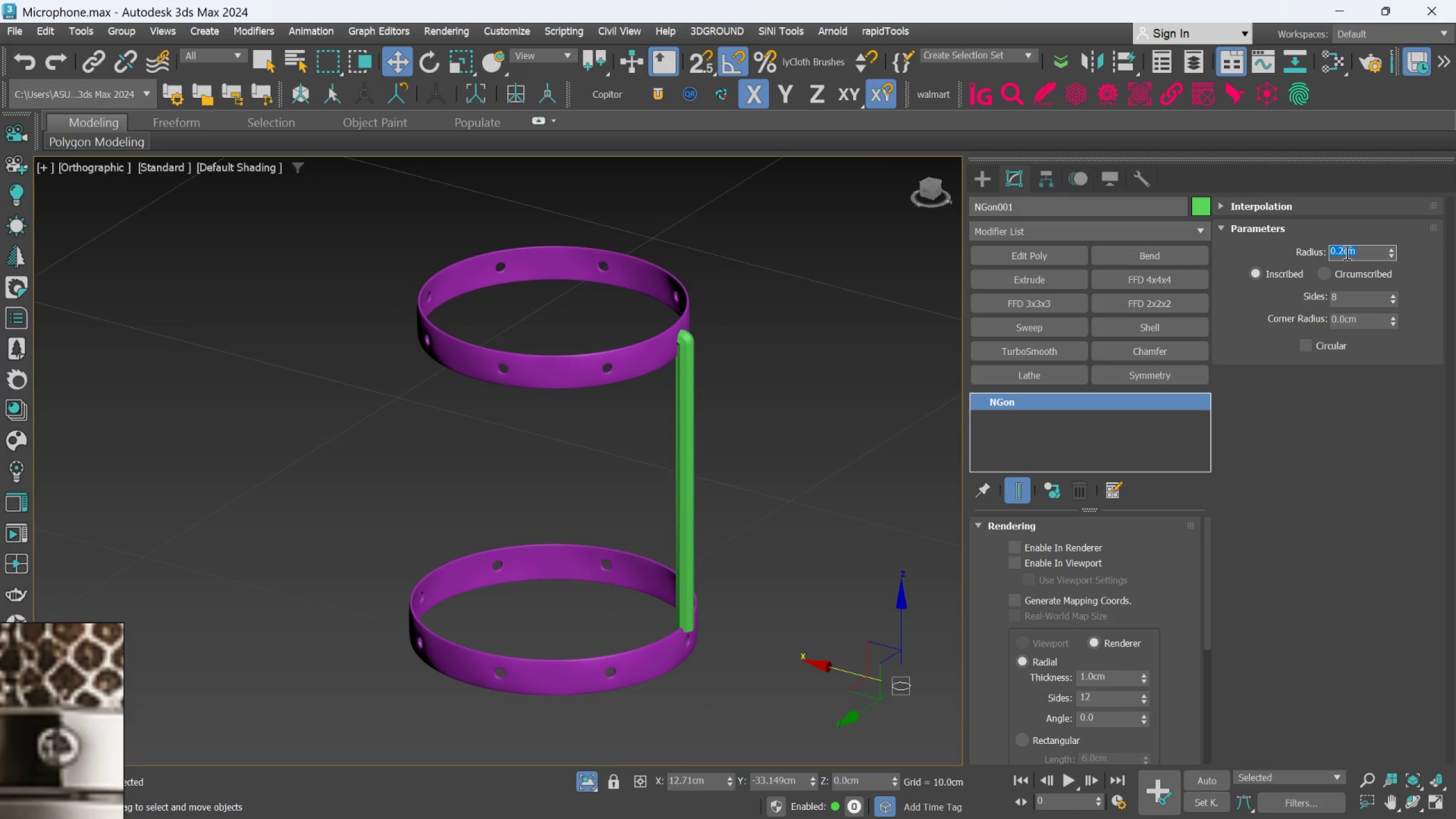 
key(Period)
 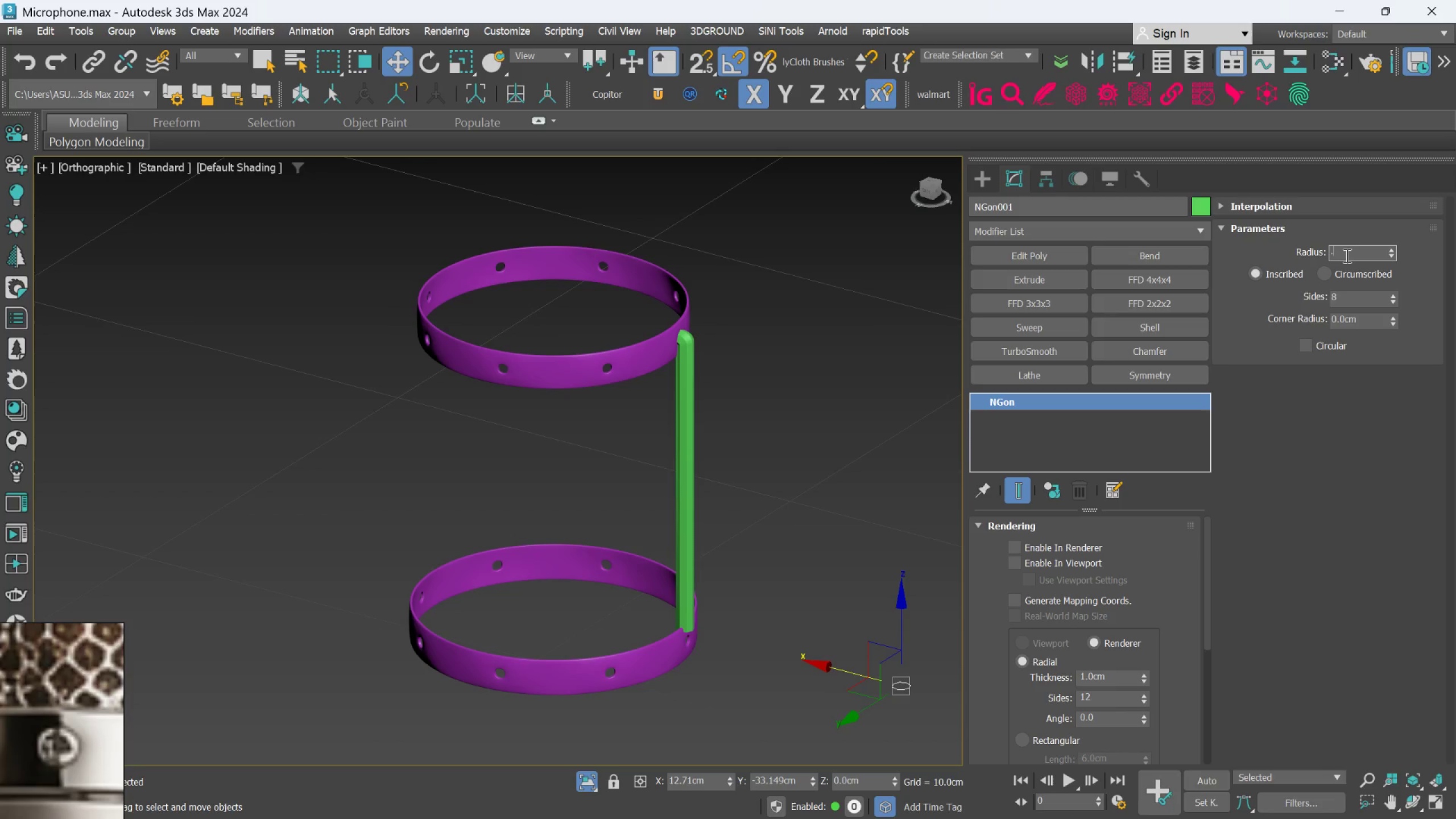 
key(1)
 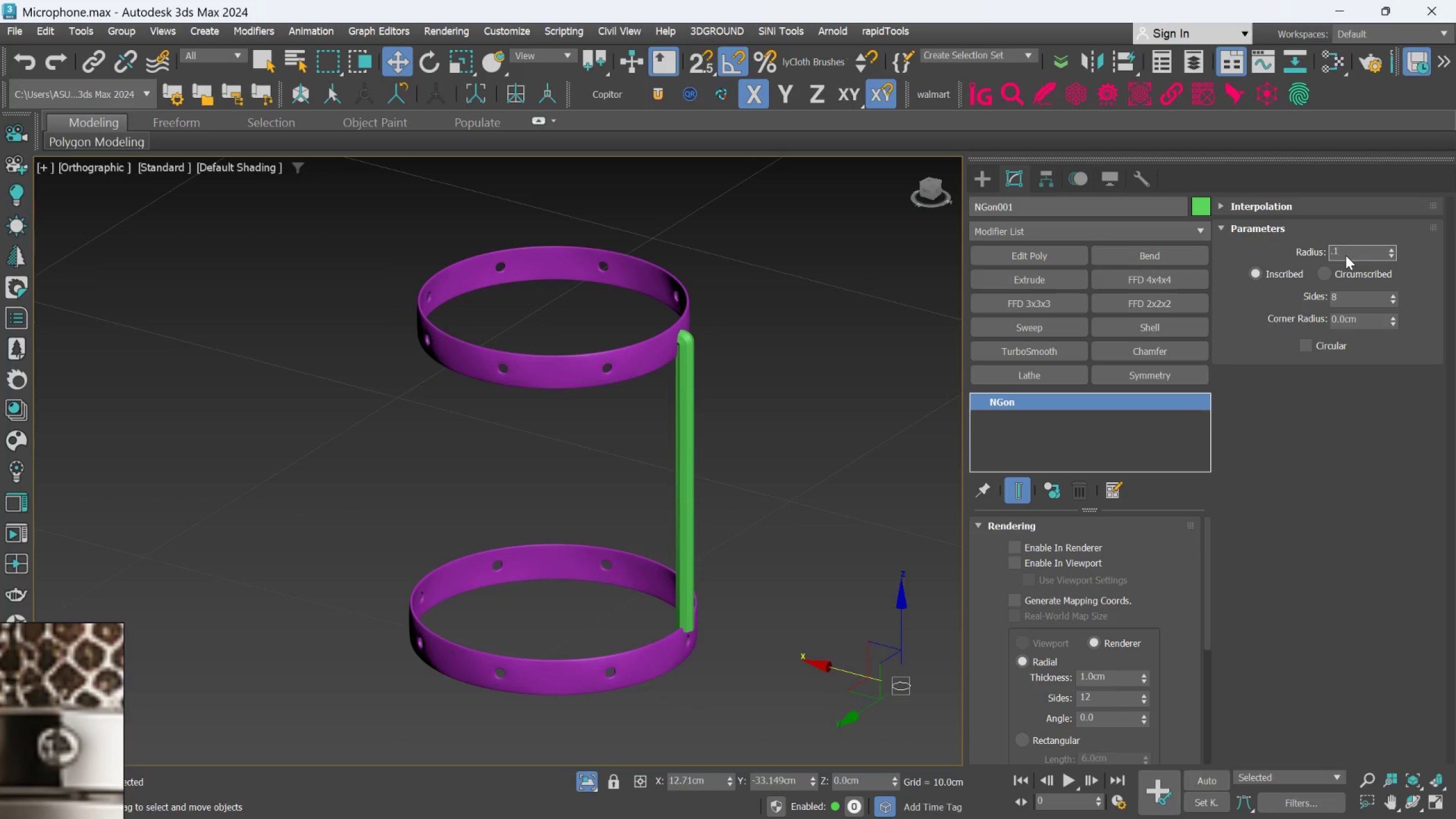 
key(Shift+ShiftRight)
 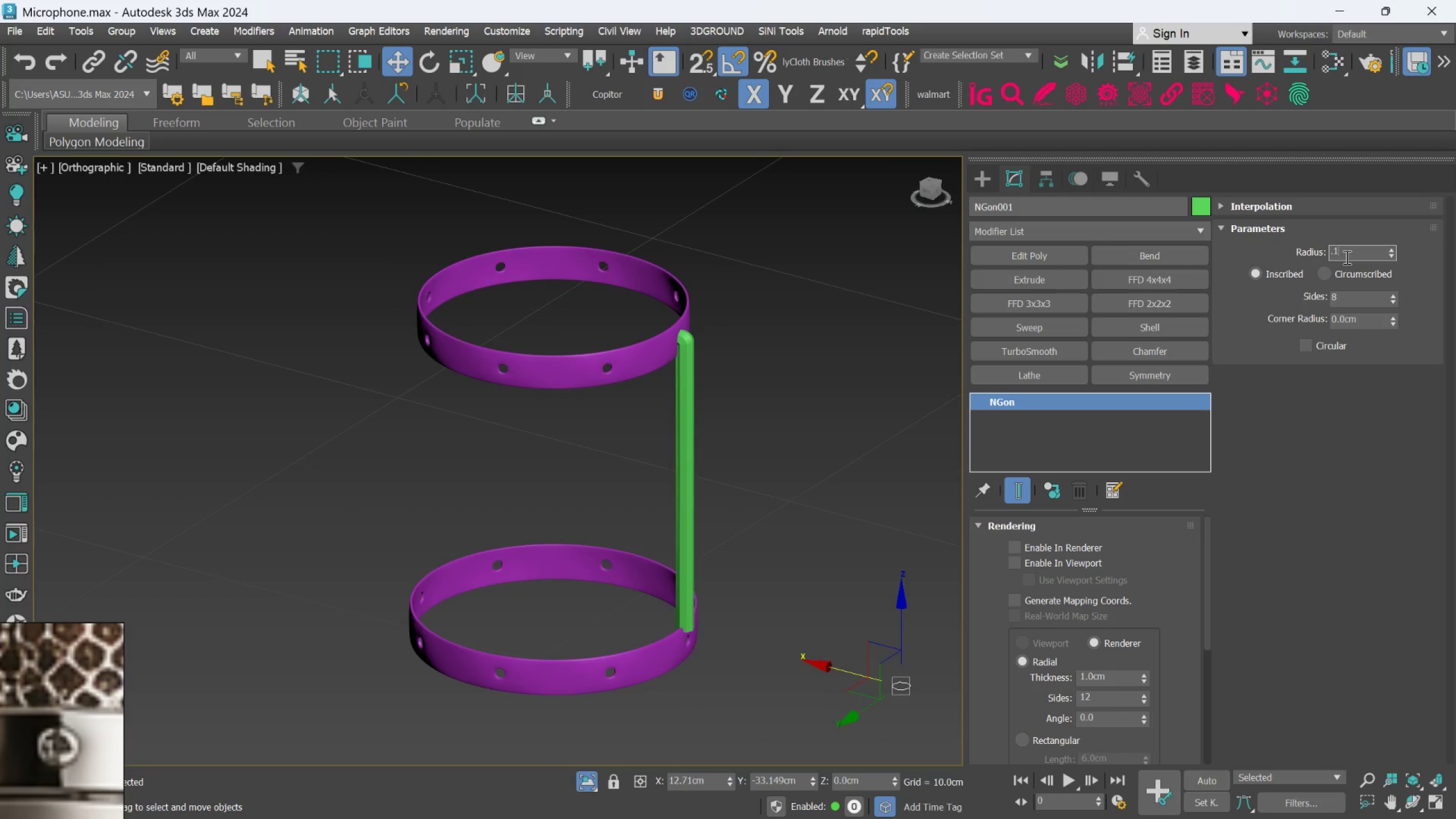 
key(Enter)
 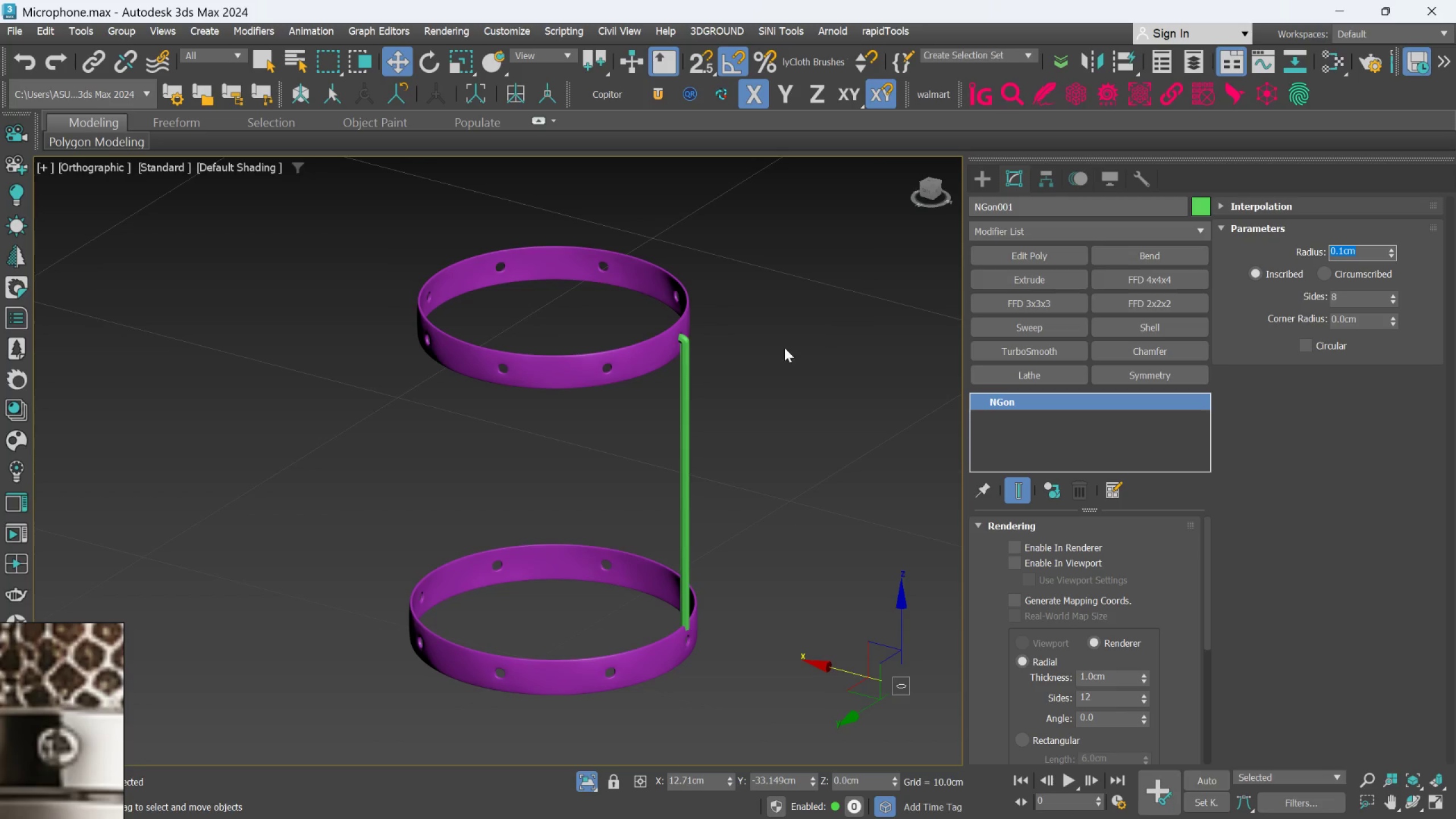 
scroll: coordinate [666, 326], scroll_direction: none, amount: 0.0
 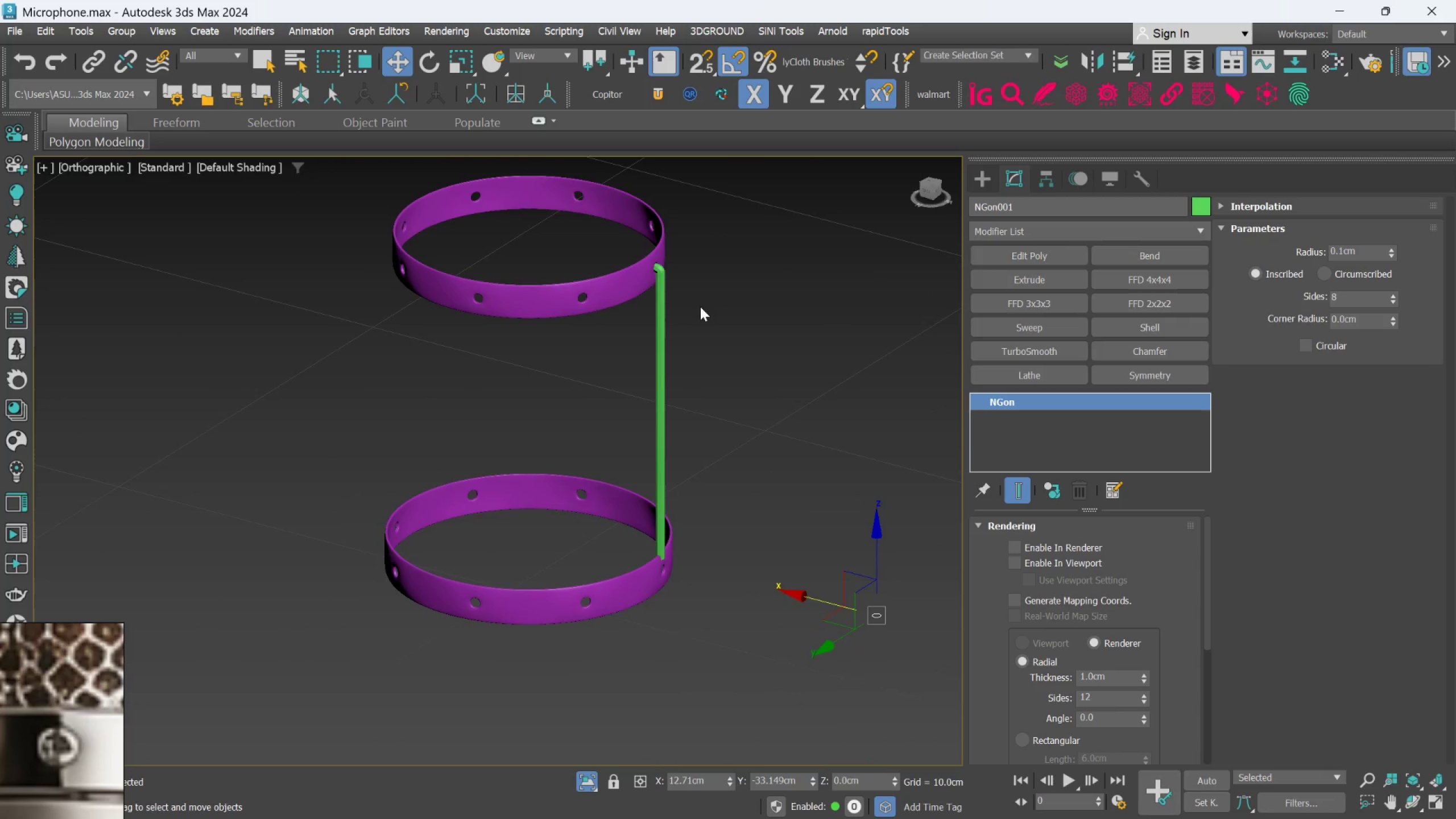 
scroll: coordinate [708, 322], scroll_direction: down, amount: 1.0
 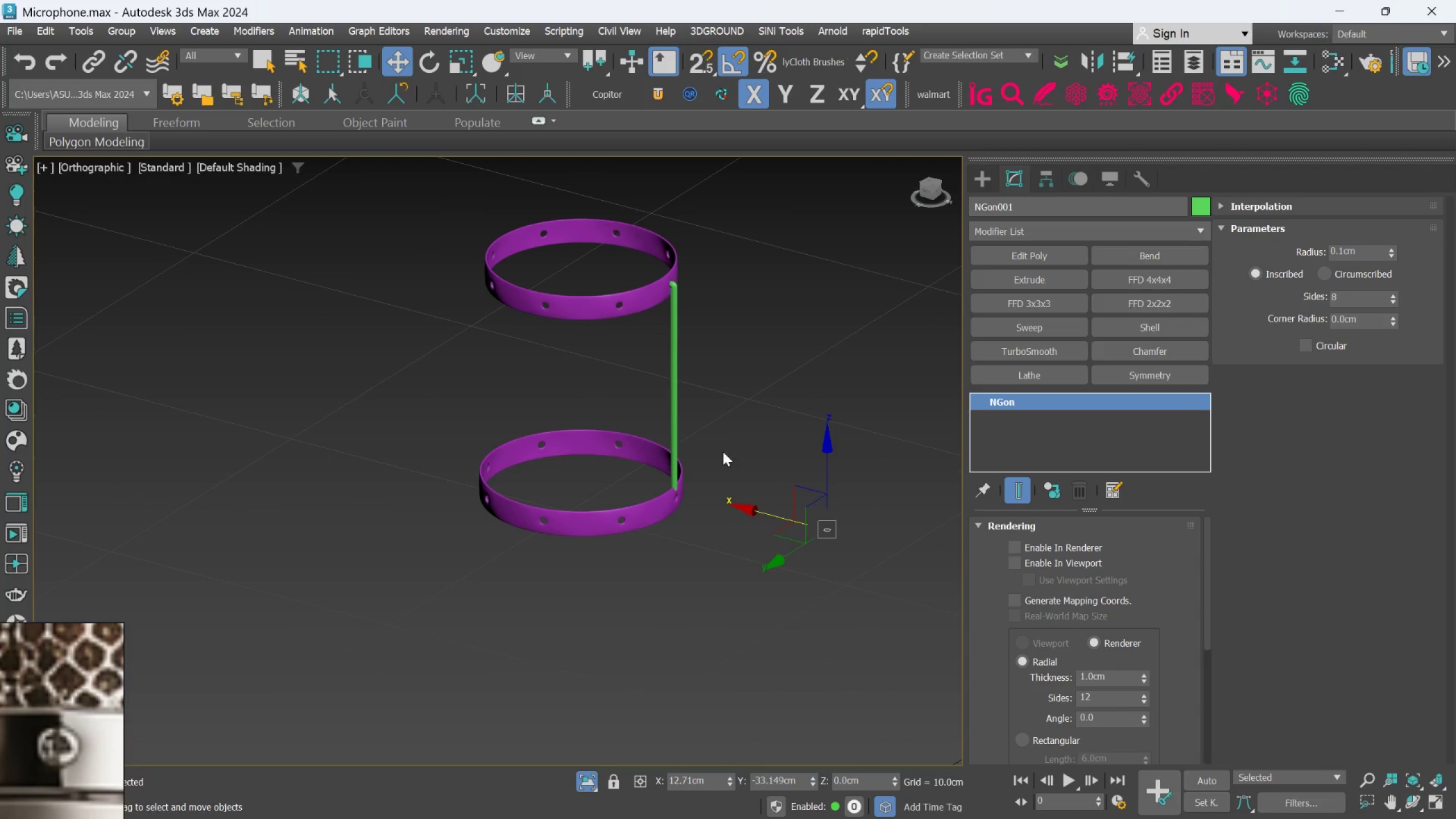 
scroll: coordinate [663, 483], scroll_direction: up, amount: 6.0
 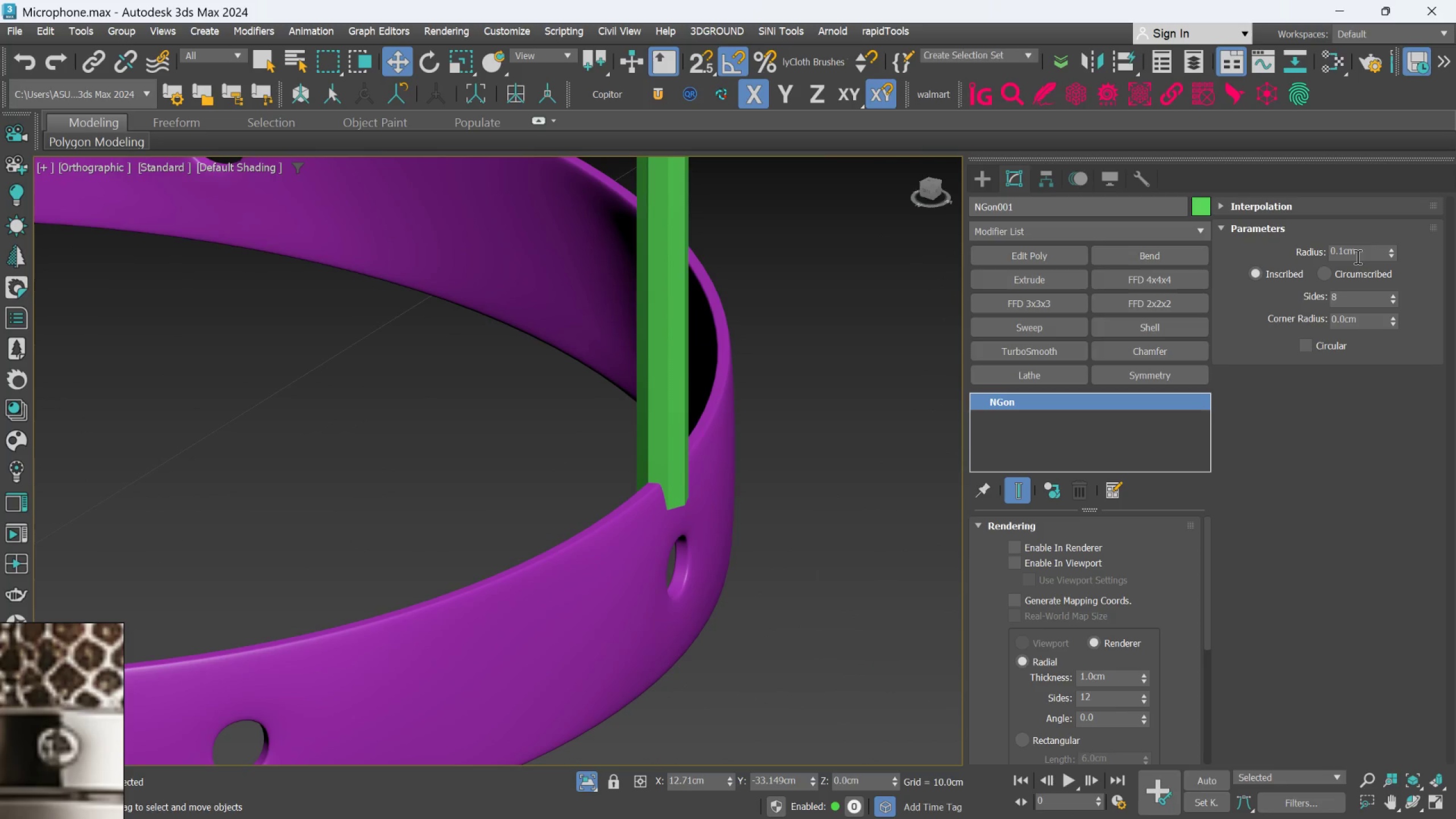 
double_click([1357, 256])
 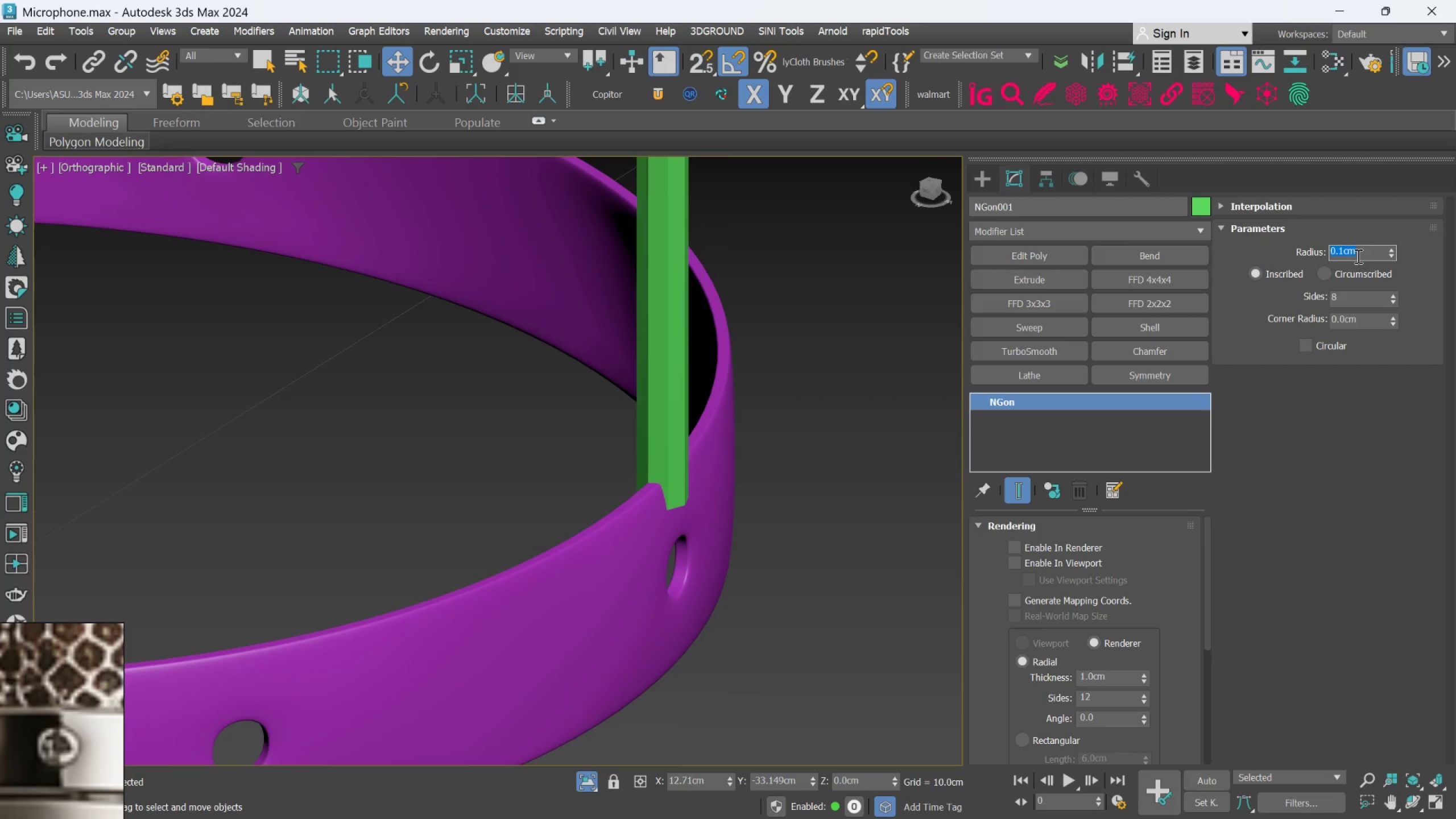 
type(.09)
 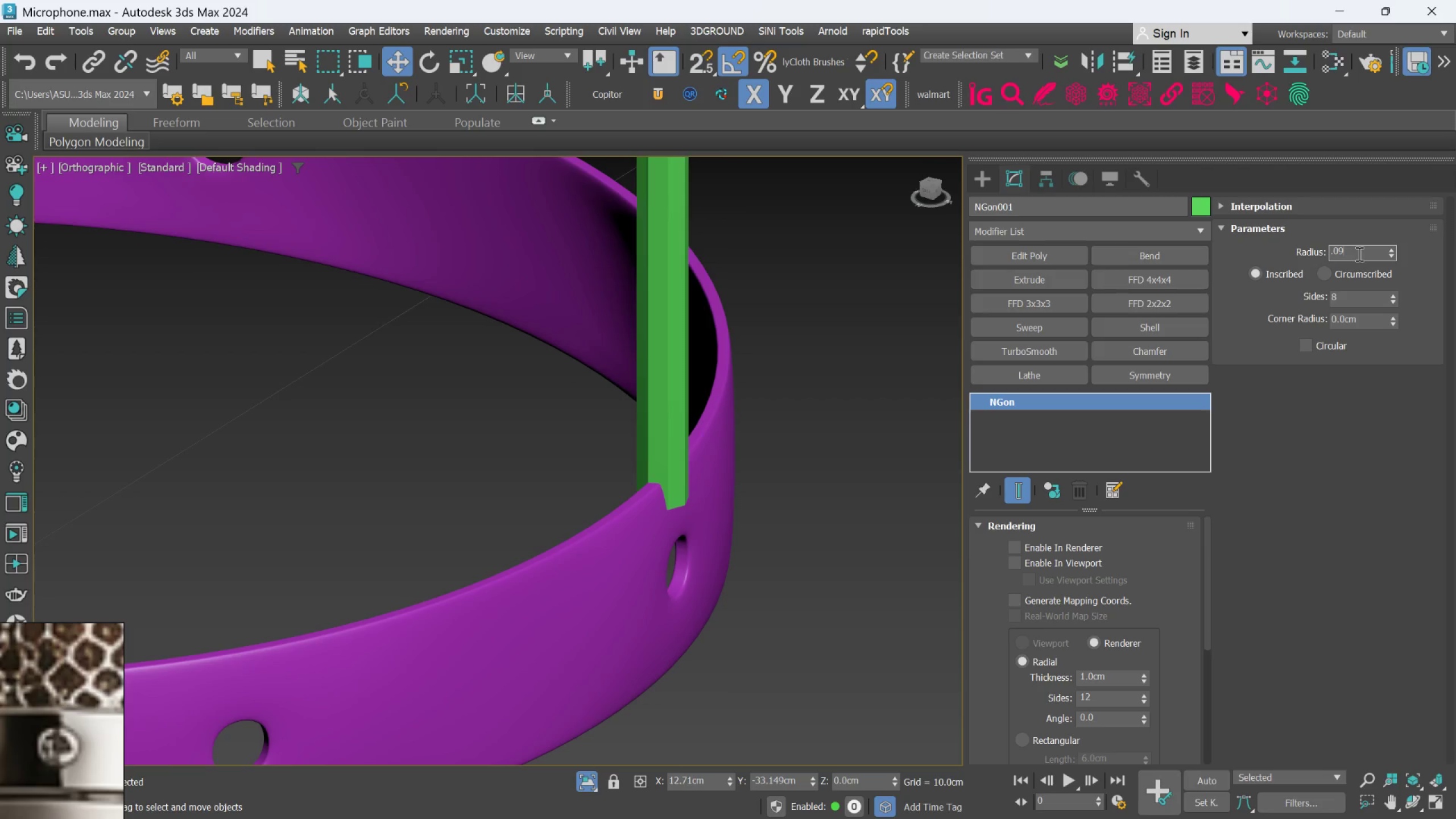 
key(Enter)
 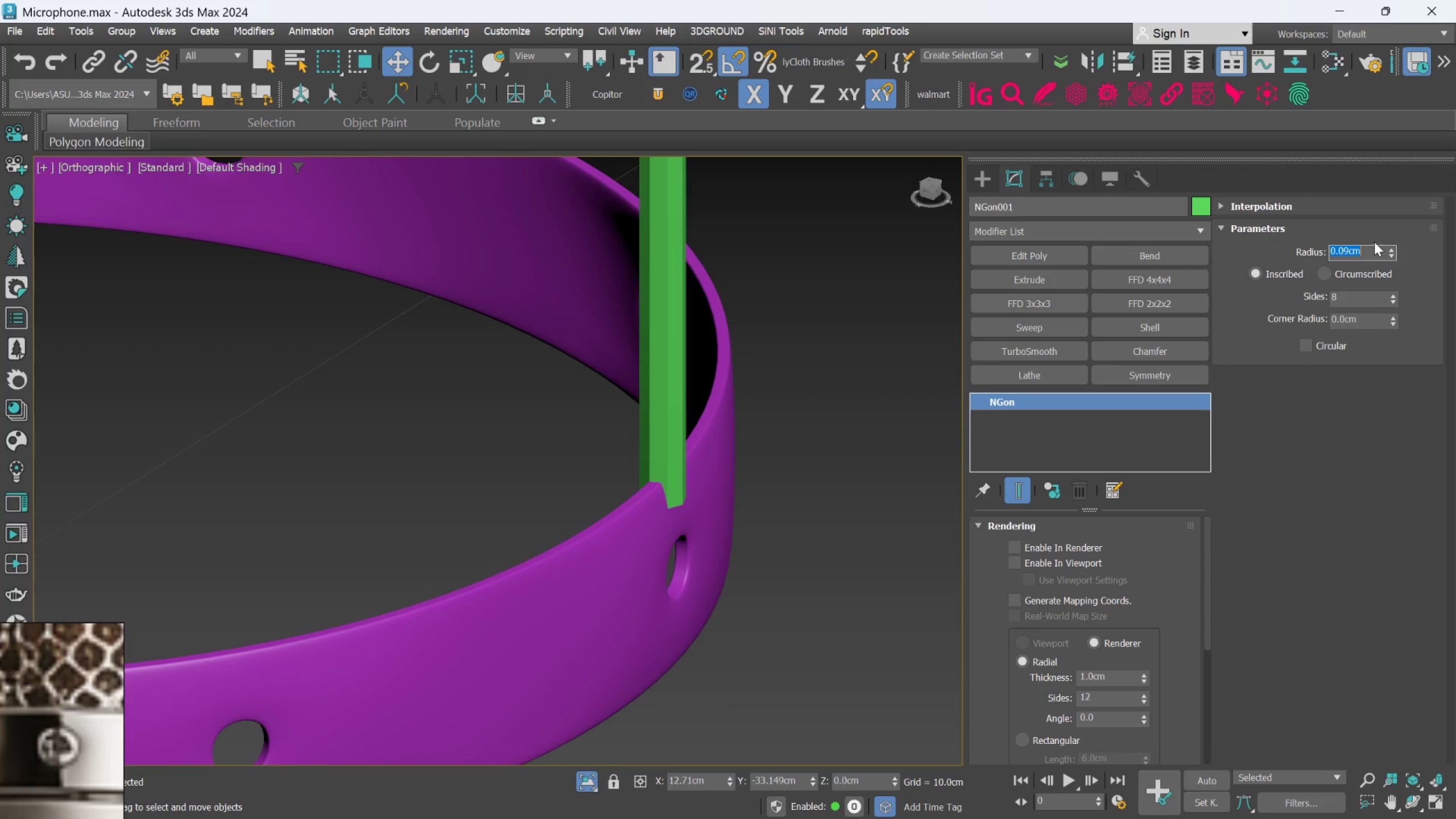 
double_click([1369, 249])
 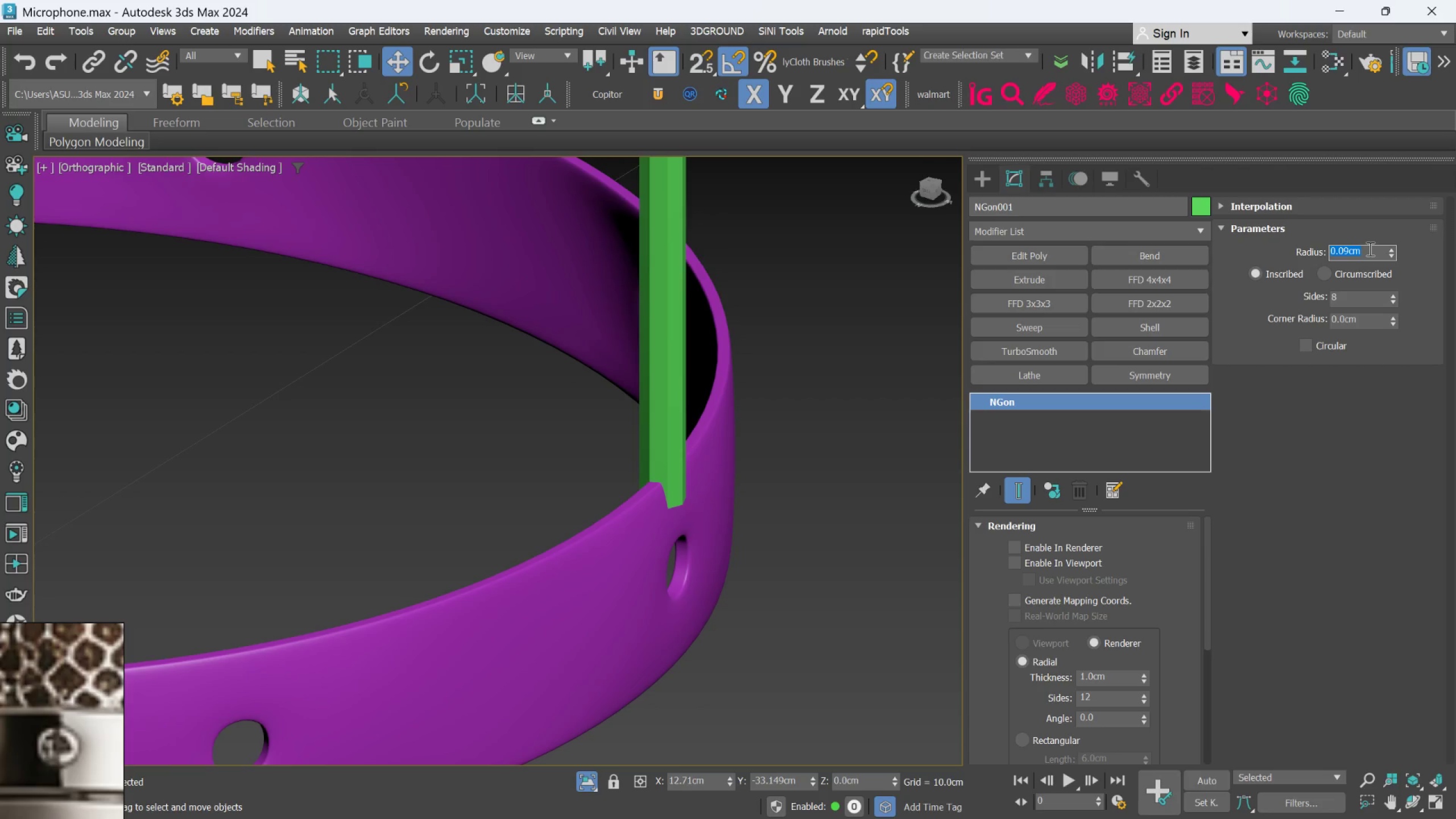 
type(.05)
 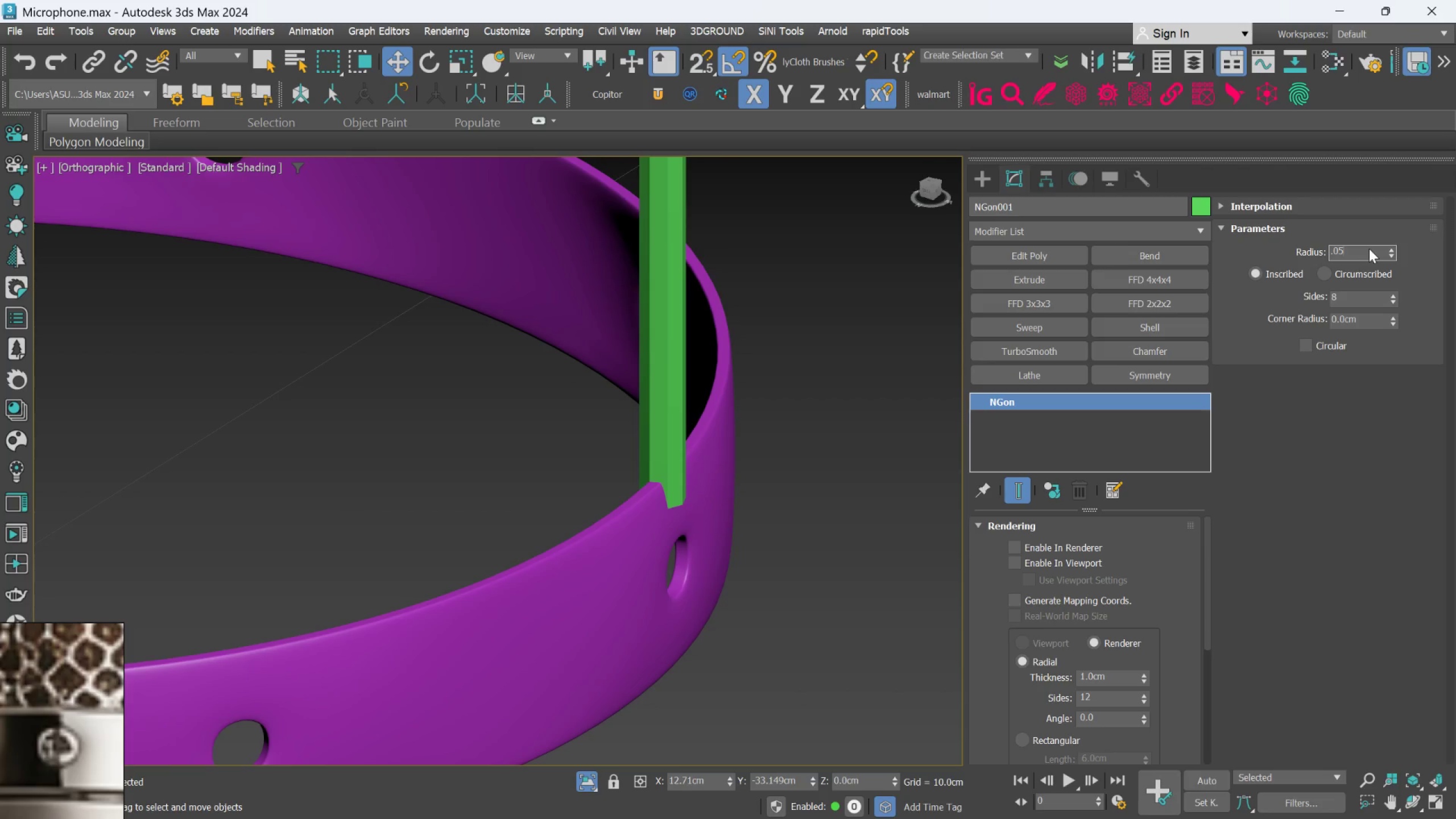 
key(Enter)
 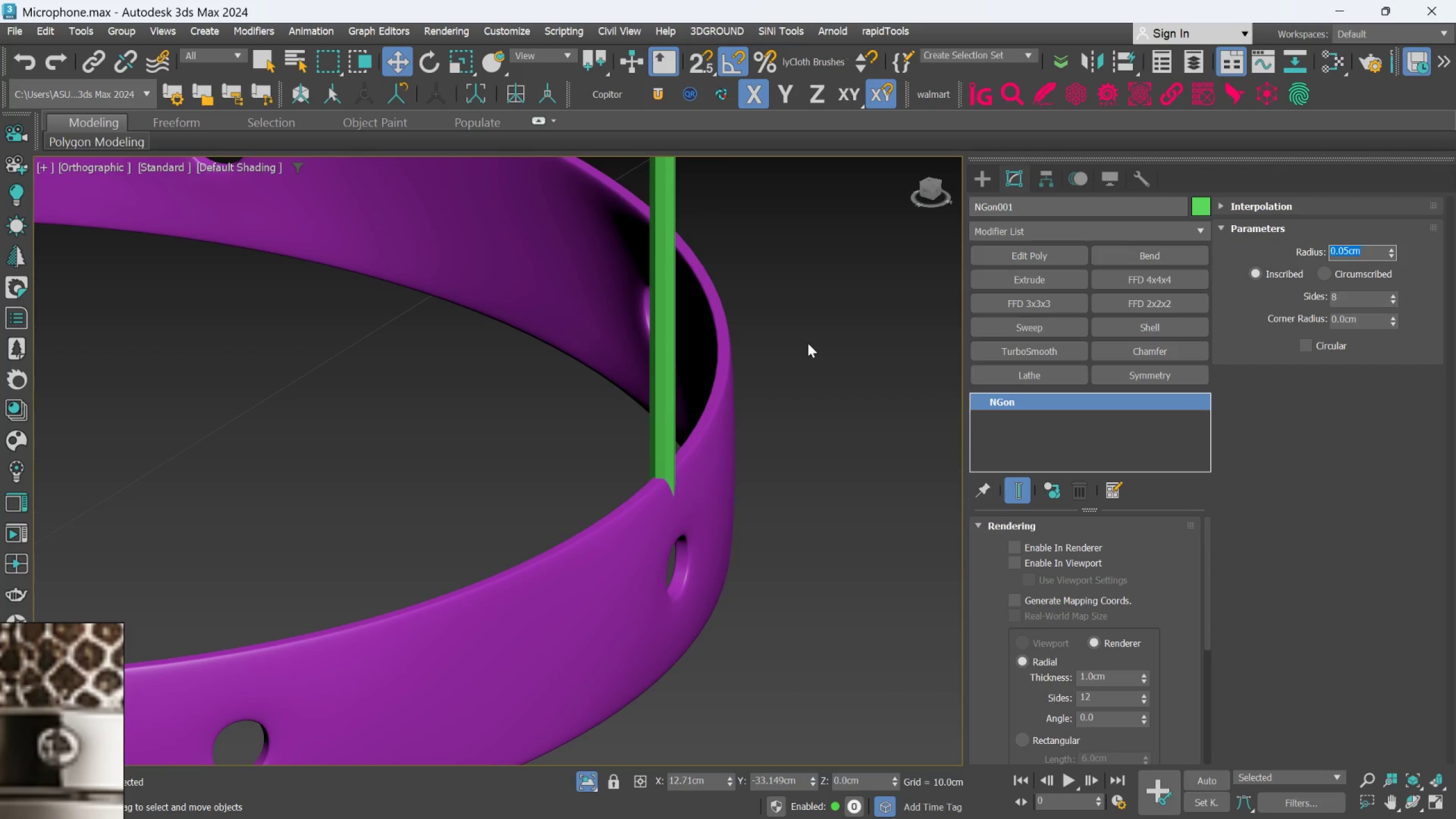 
scroll: coordinate [698, 381], scroll_direction: down, amount: 3.0
 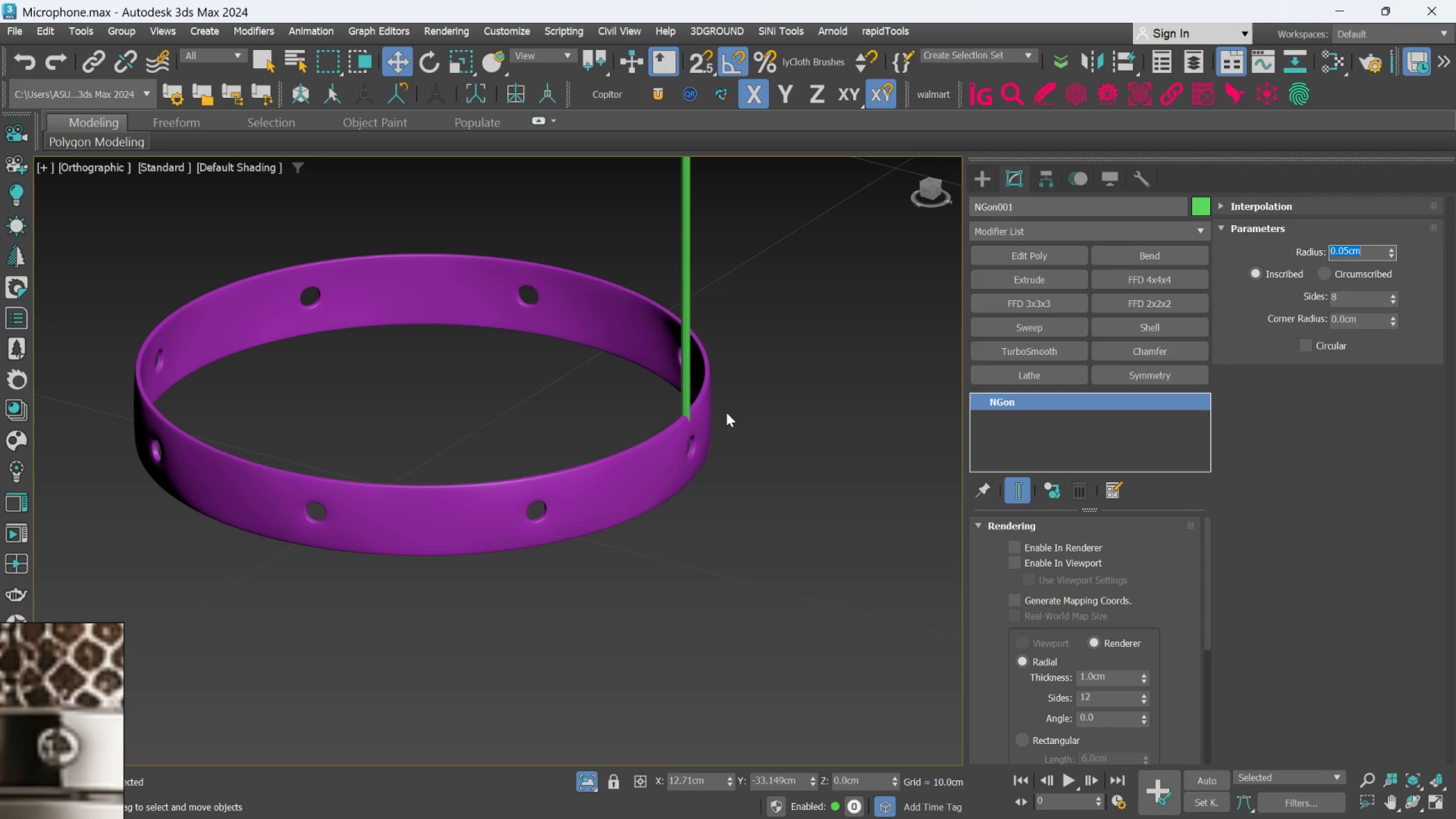 
hold_key(key=AltLeft, duration=0.54)
 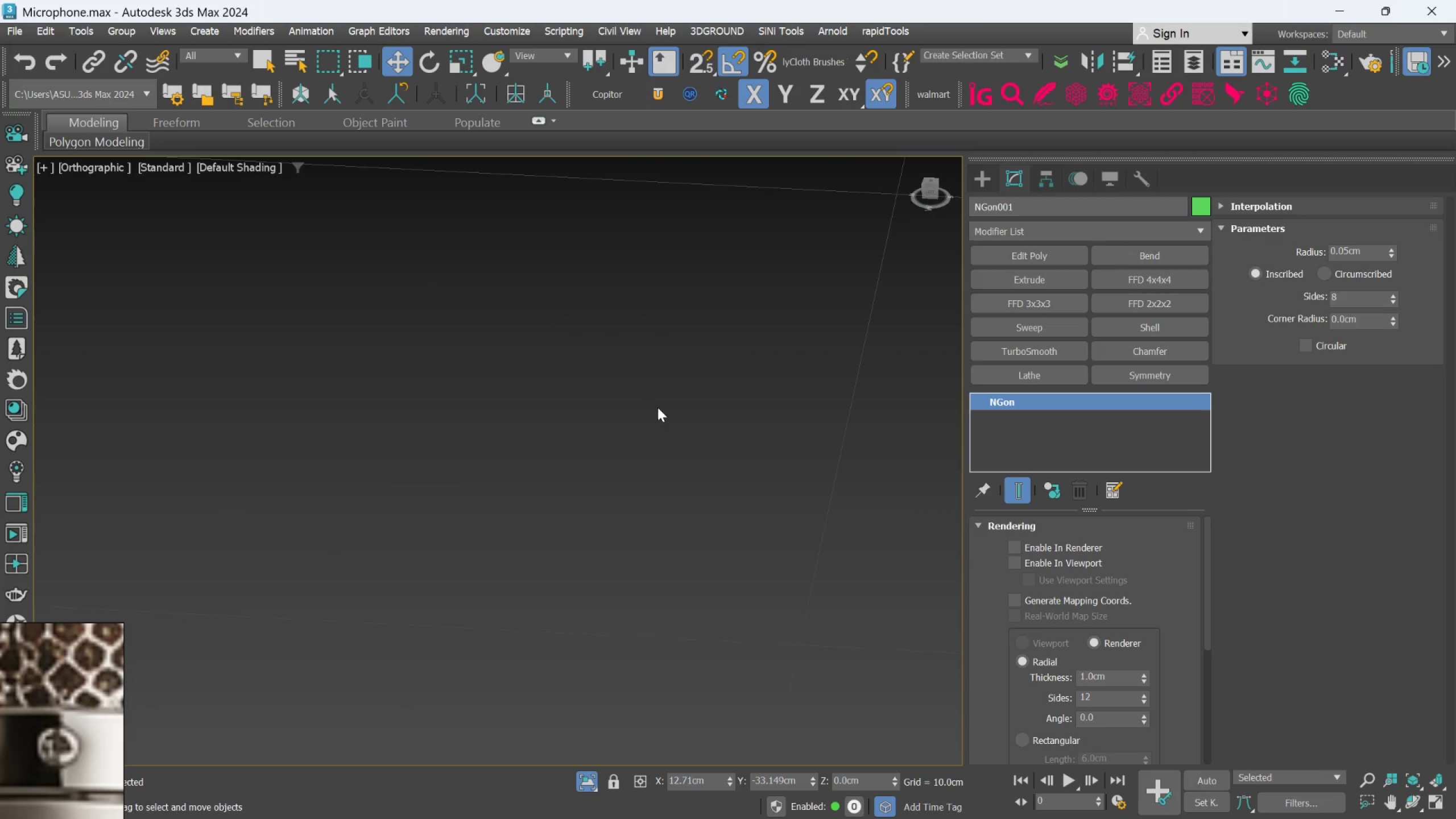 
scroll: coordinate [669, 407], scroll_direction: down, amount: 6.0
 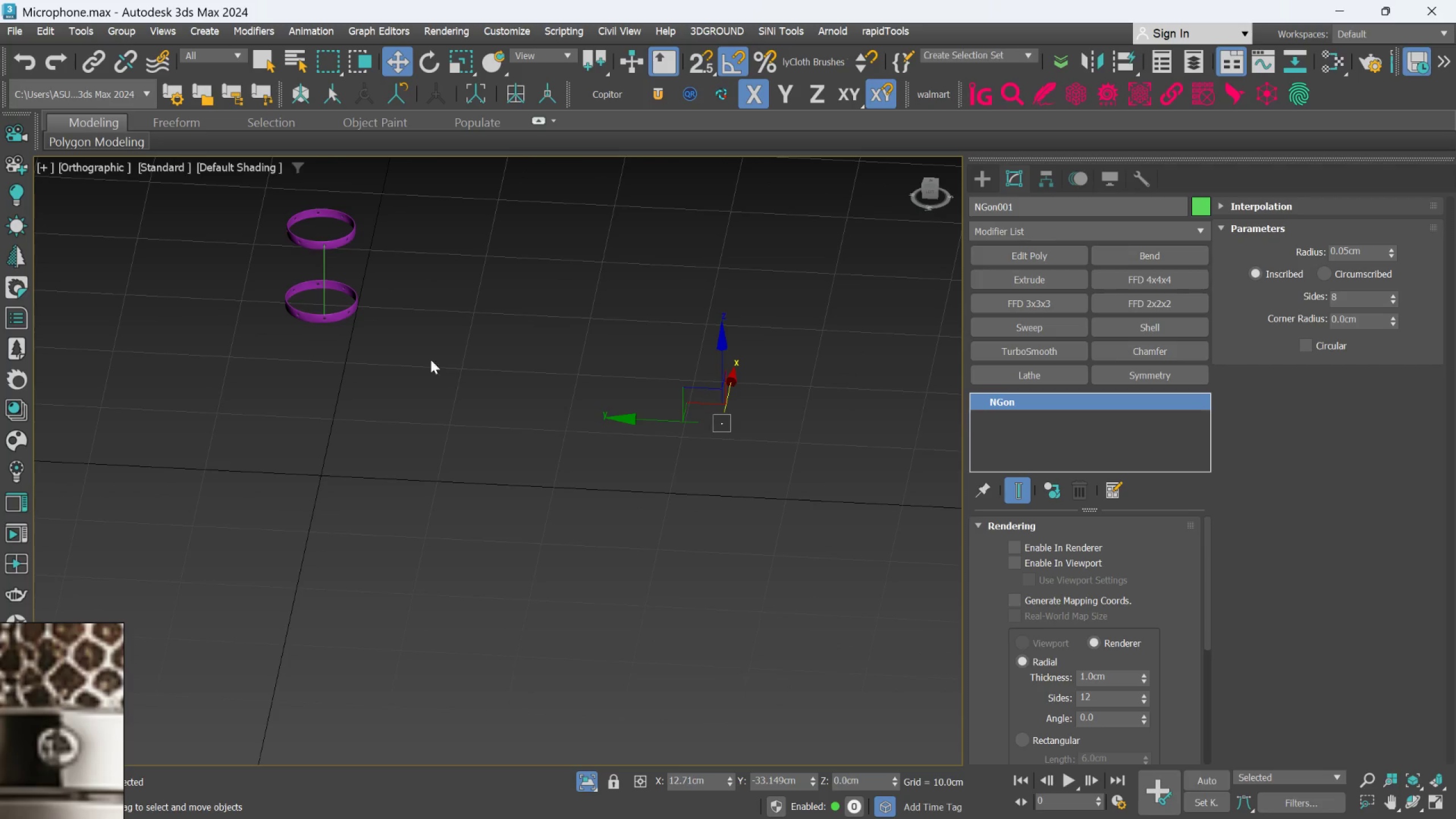 
scroll: coordinate [348, 269], scroll_direction: up, amount: 8.0
 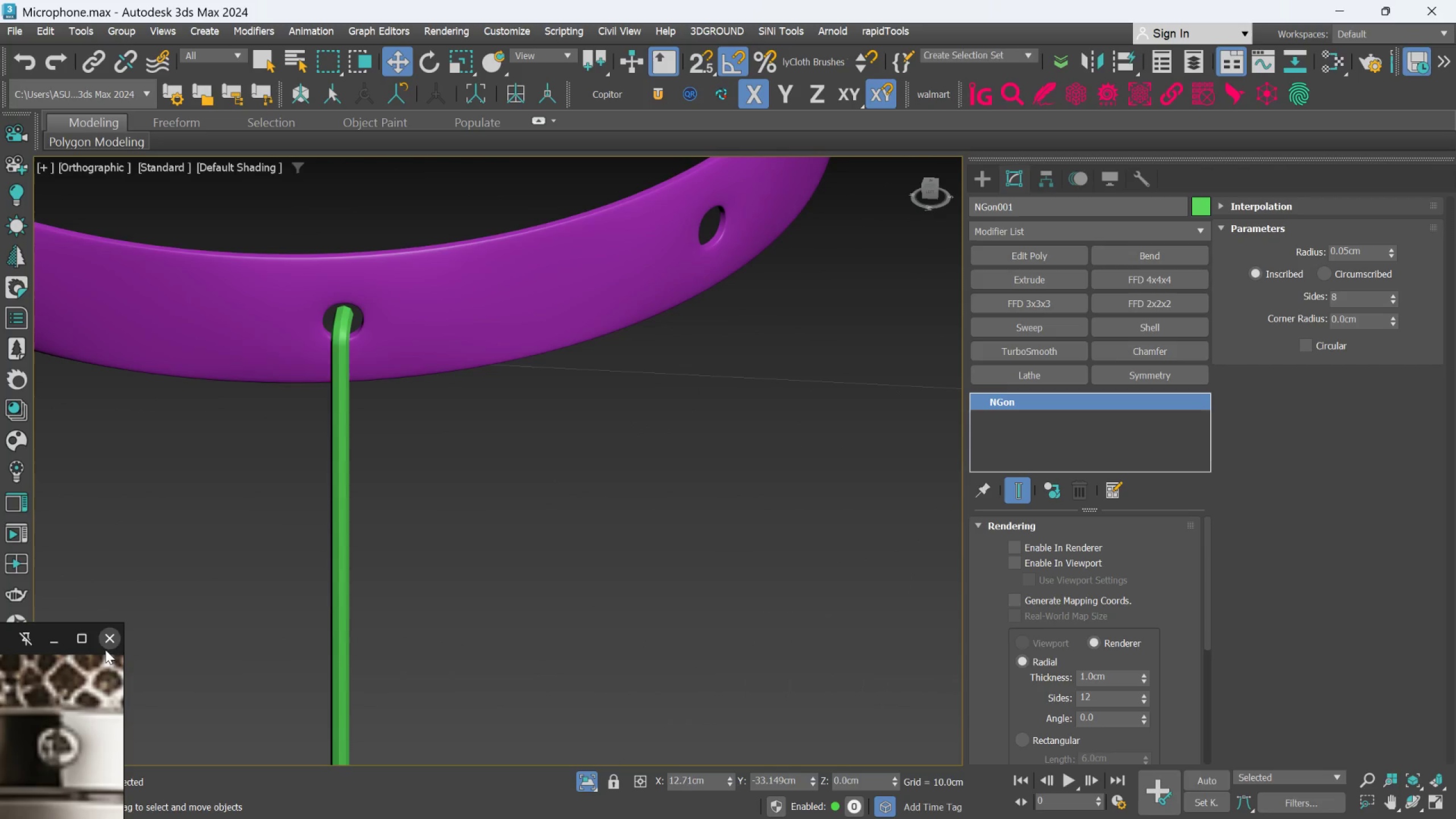 
scroll: coordinate [89, 743], scroll_direction: down, amount: 7.0
 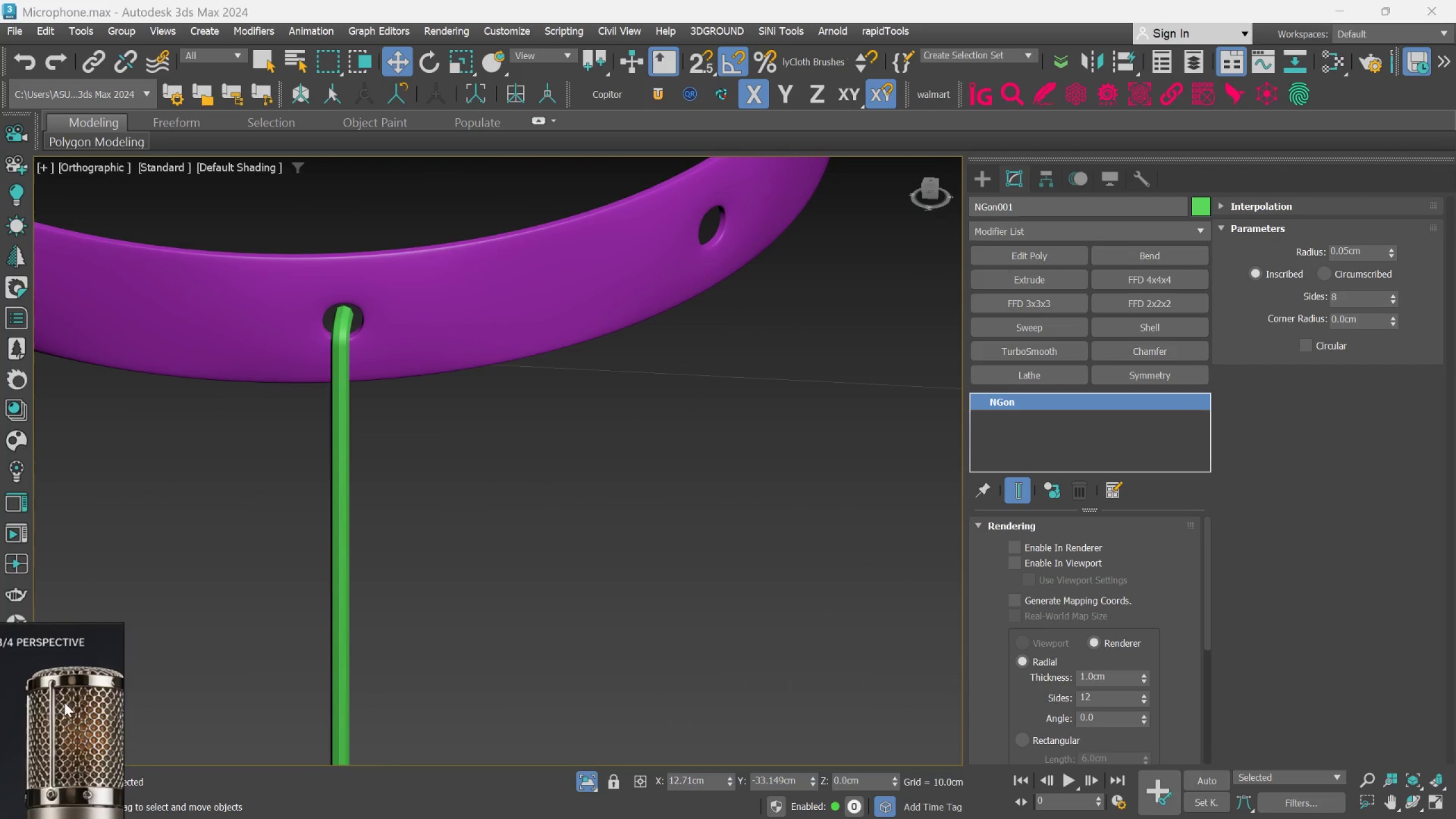 
scroll: coordinate [51, 664], scroll_direction: up, amount: 5.0
 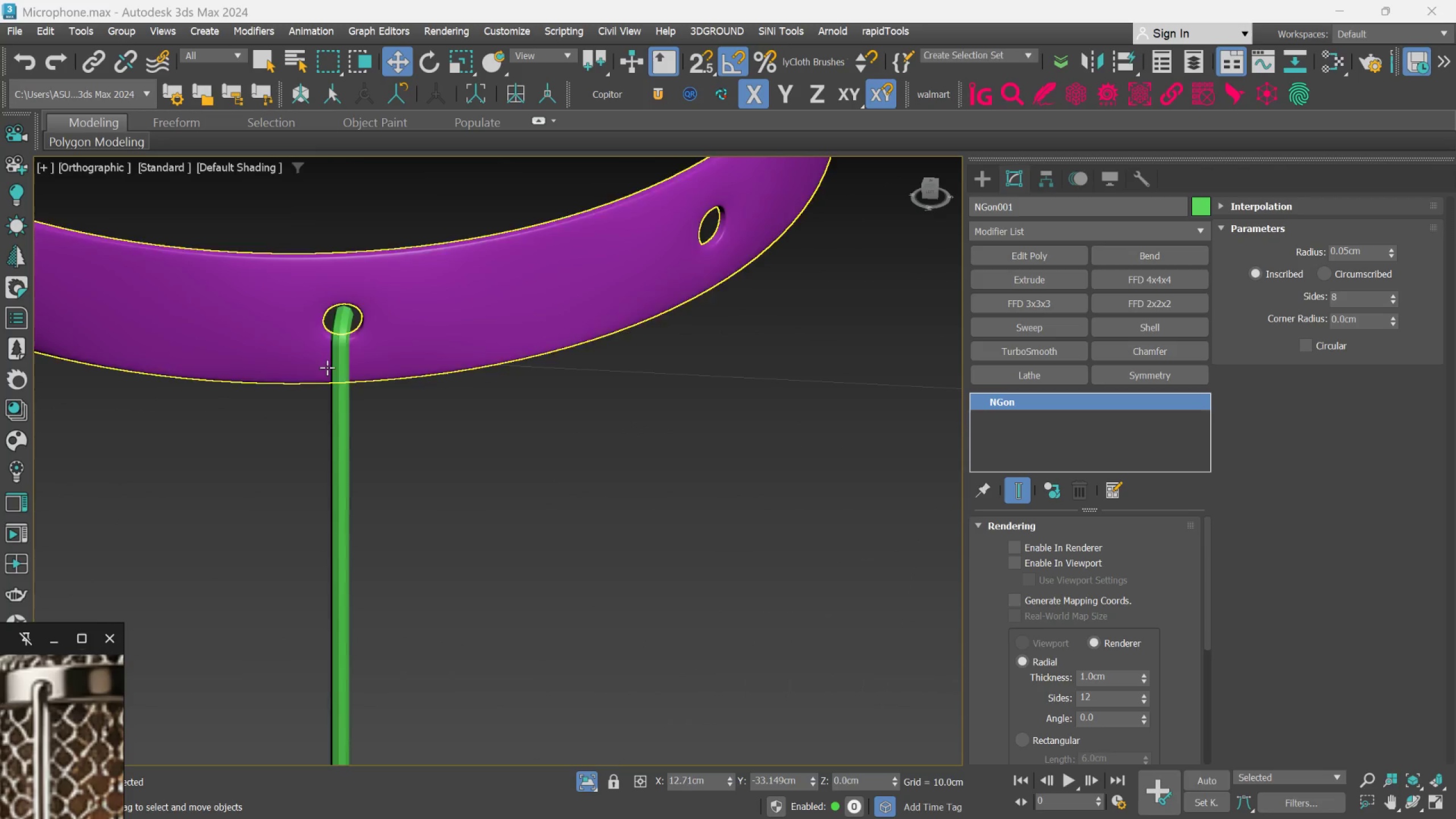 
scroll: coordinate [370, 334], scroll_direction: none, amount: 0.0
 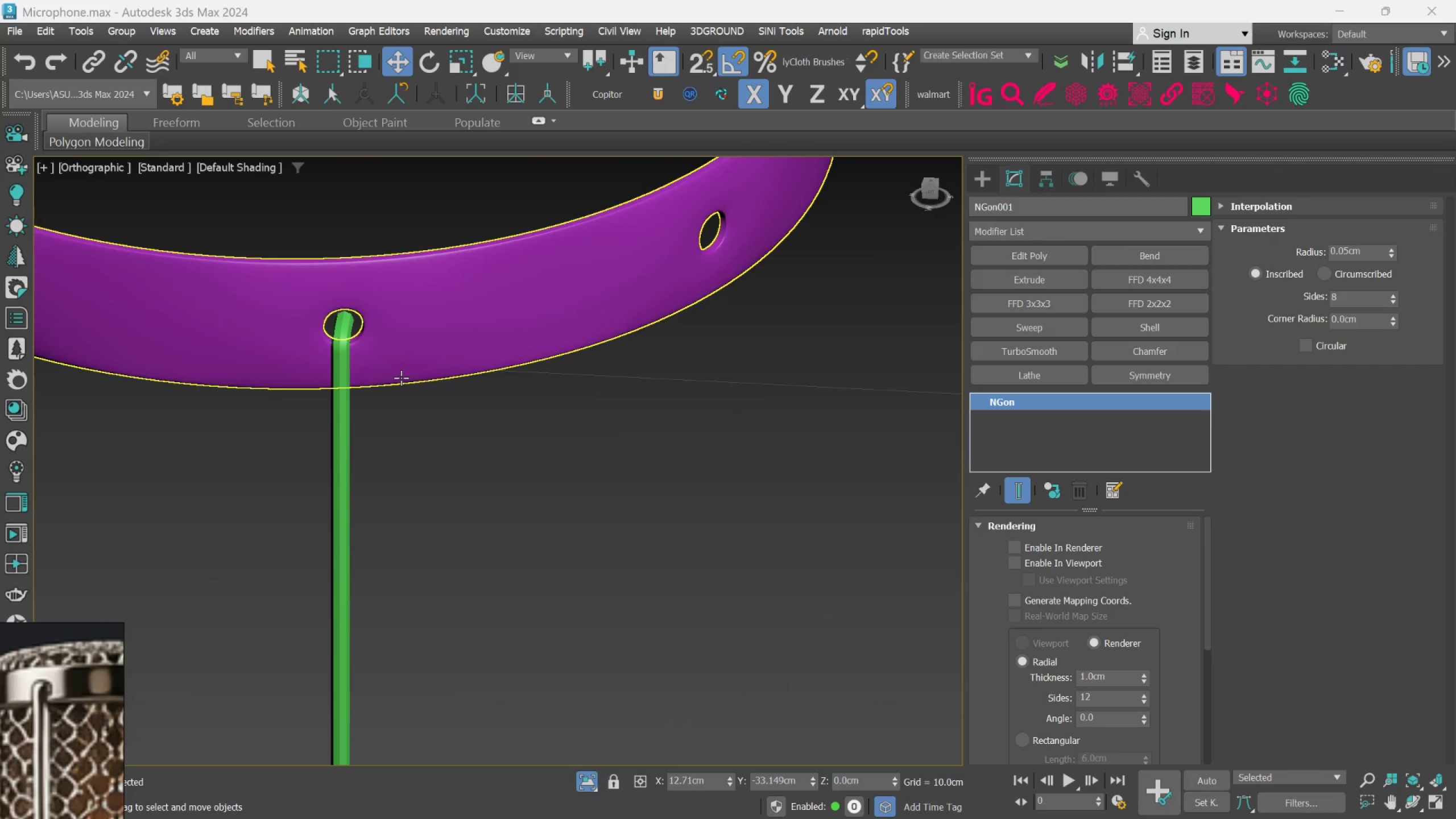 
key(F)
 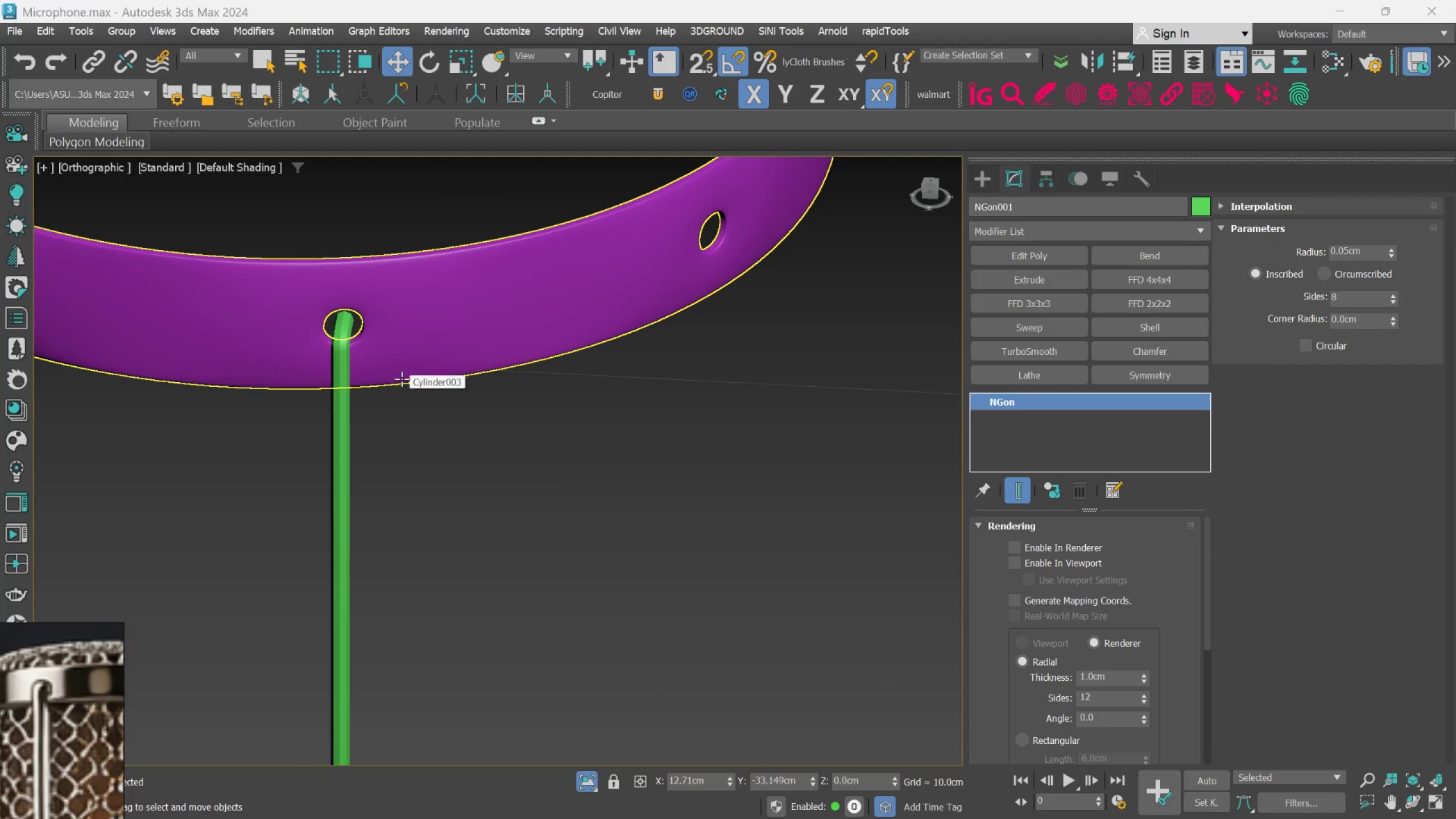 
left_click_drag(start_coordinate=[490, 443], to_coordinate=[492, 448])
 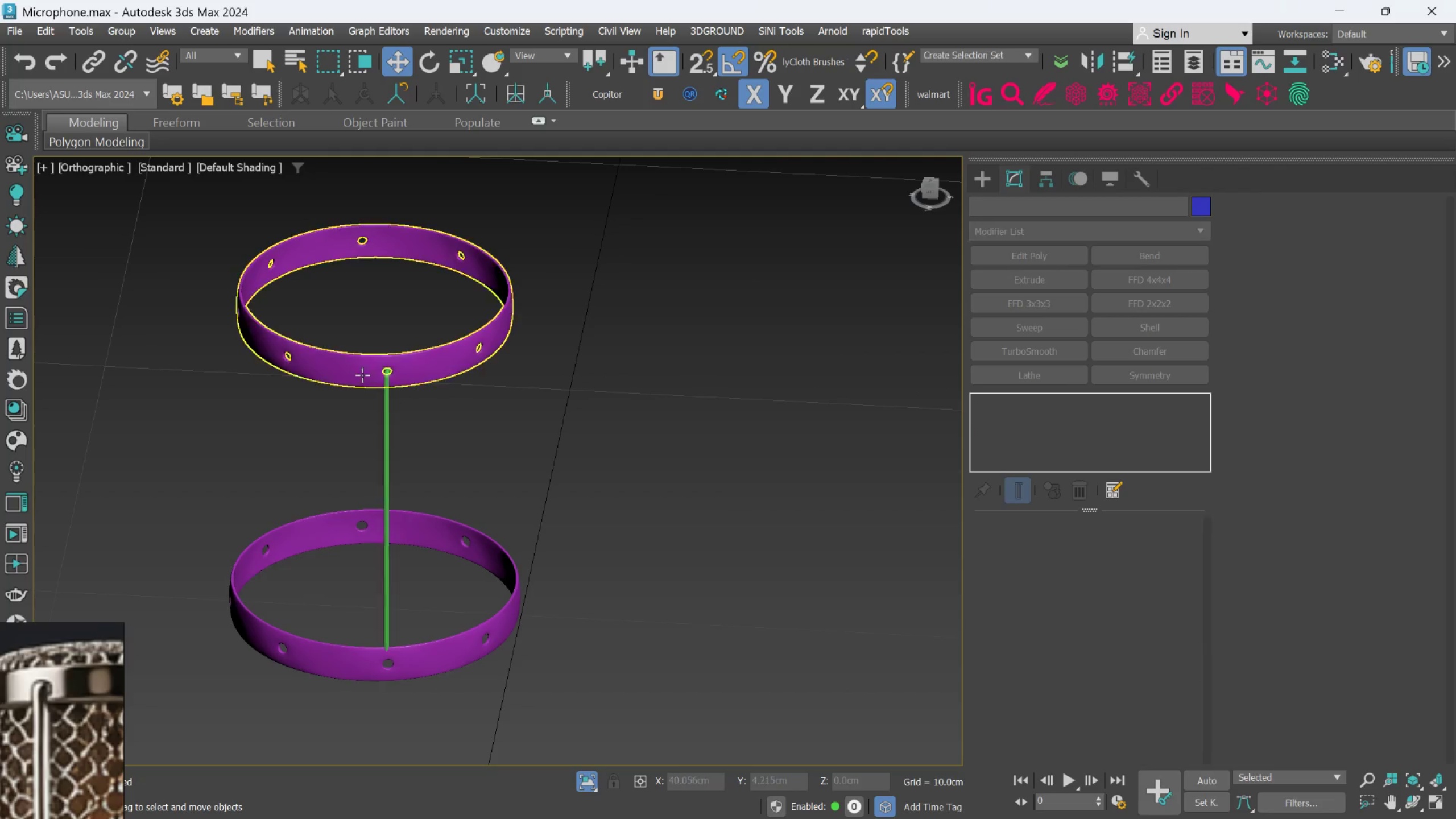 
scroll: coordinate [402, 392], scroll_direction: down, amount: 4.0
 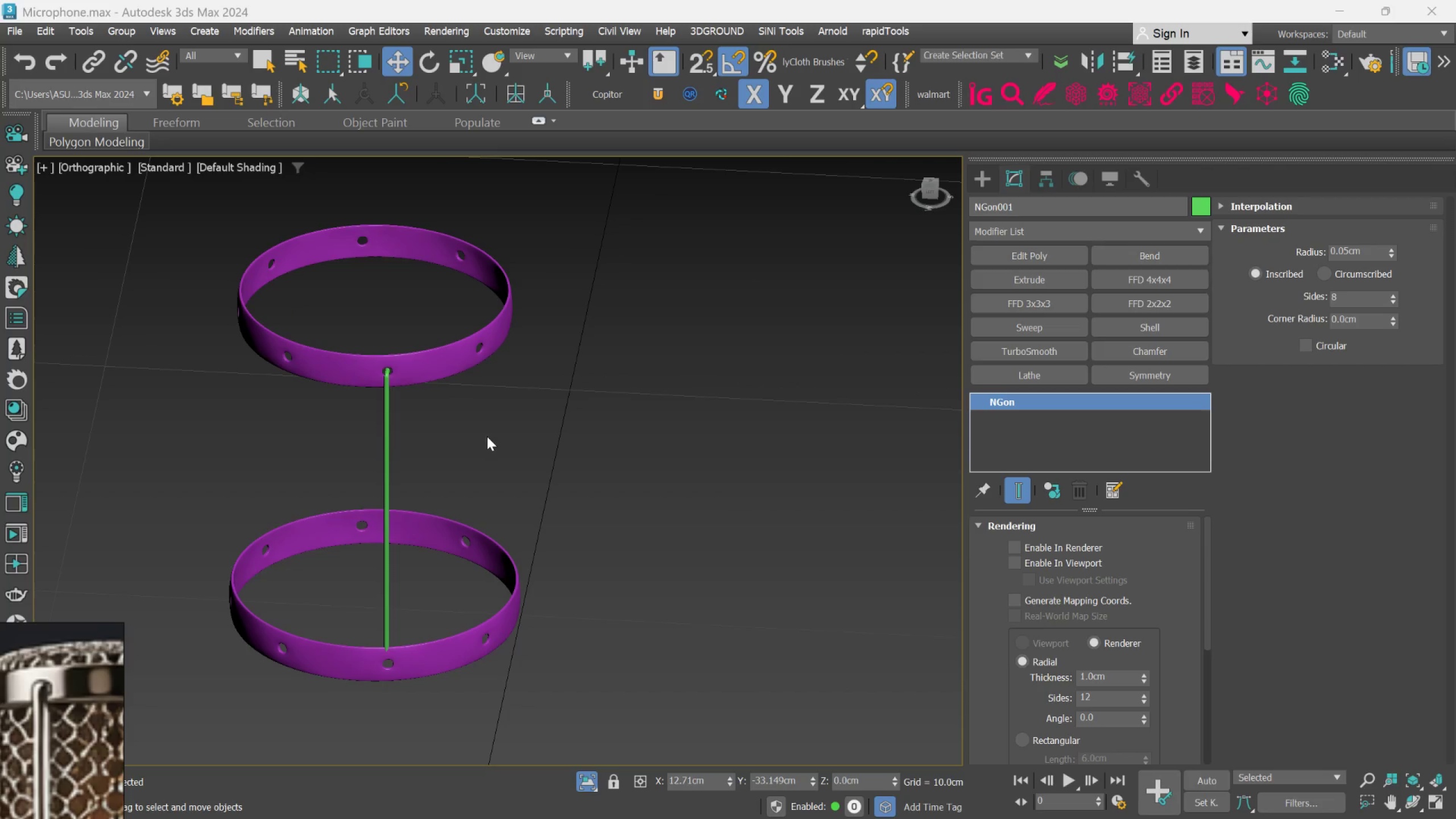 
scroll: coordinate [441, 373], scroll_direction: up, amount: 7.0
 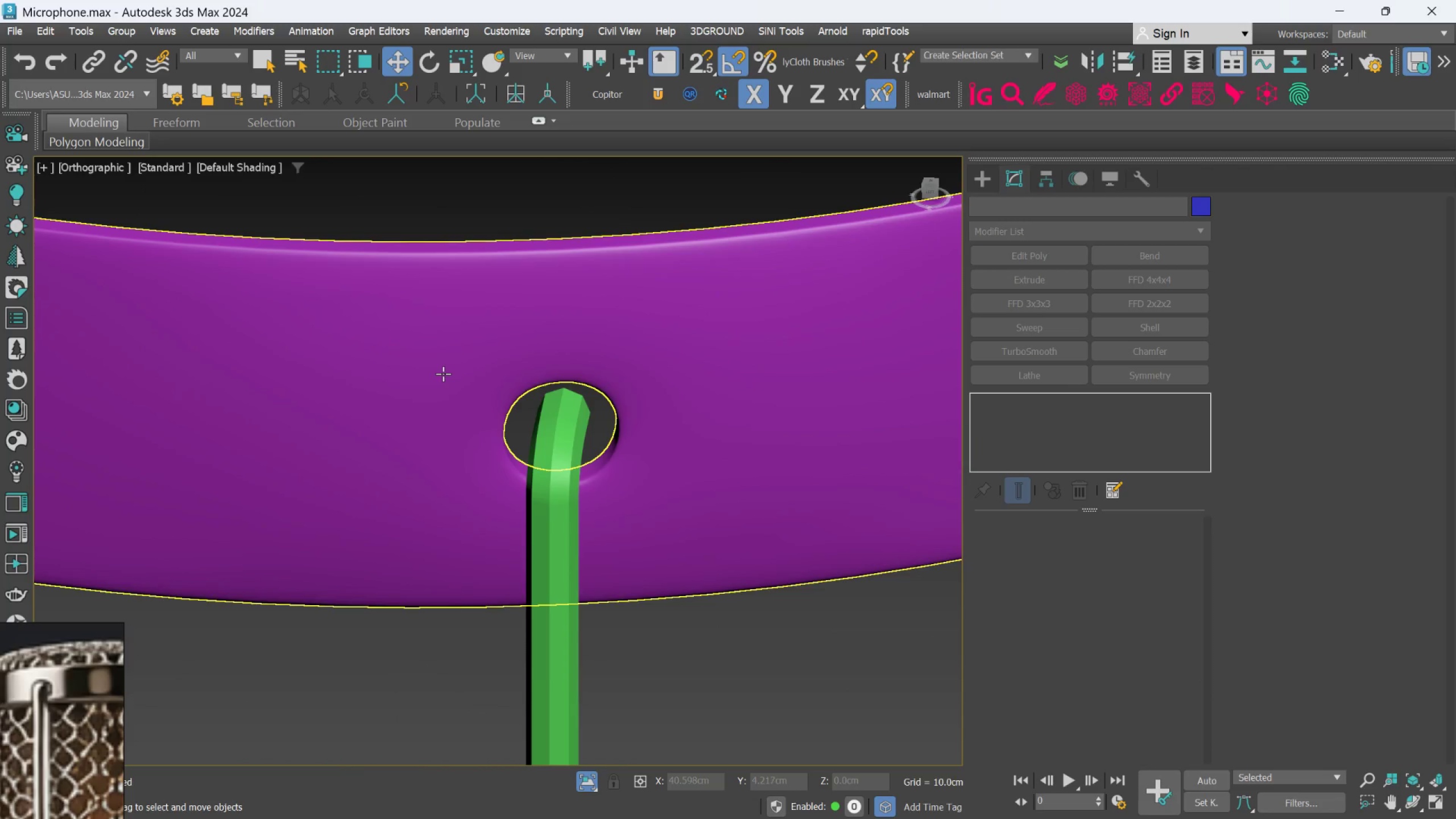 
scroll: coordinate [475, 413], scroll_direction: down, amount: 6.0
 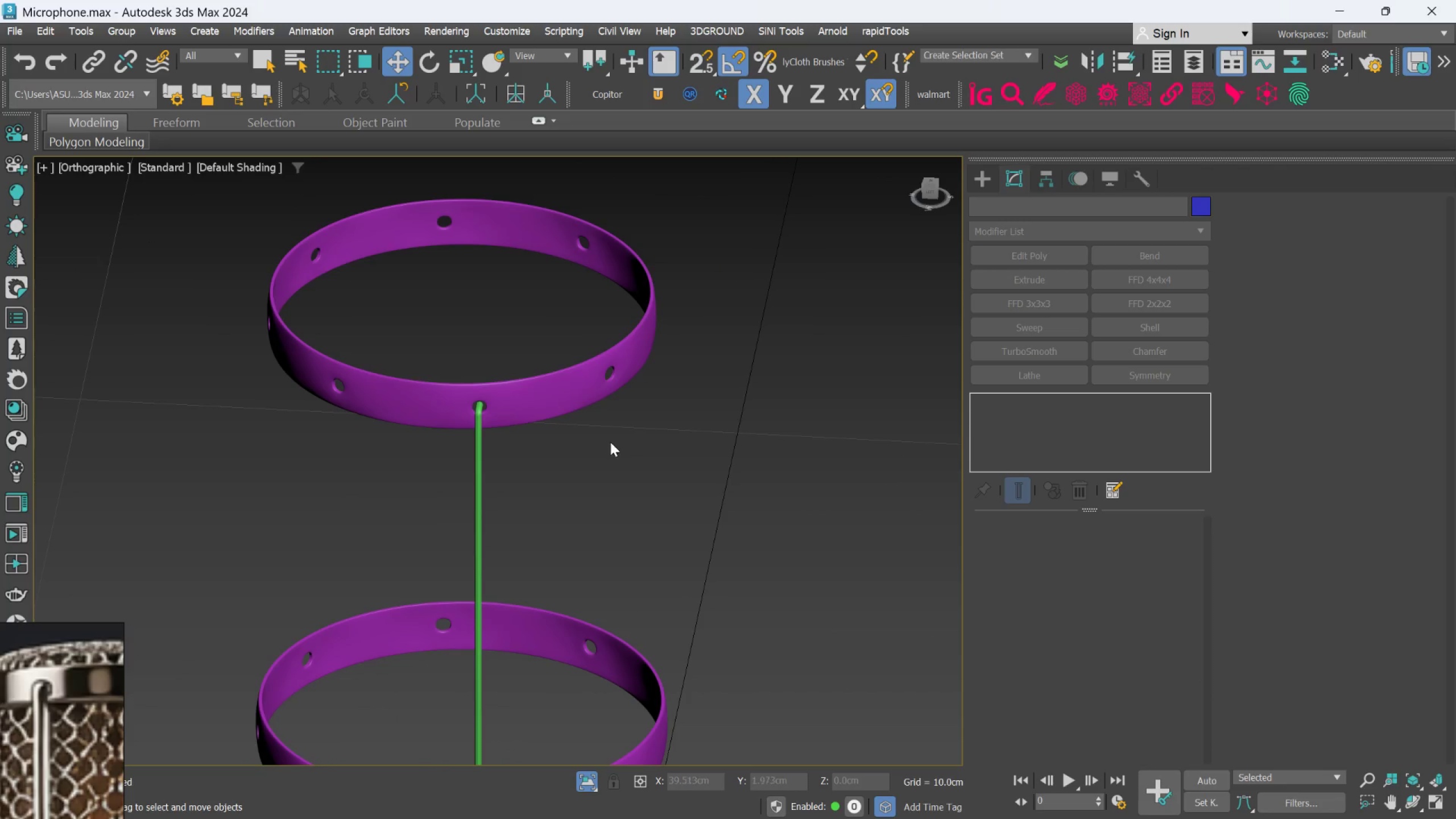 
hold_key(key=AltLeft, duration=0.52)
 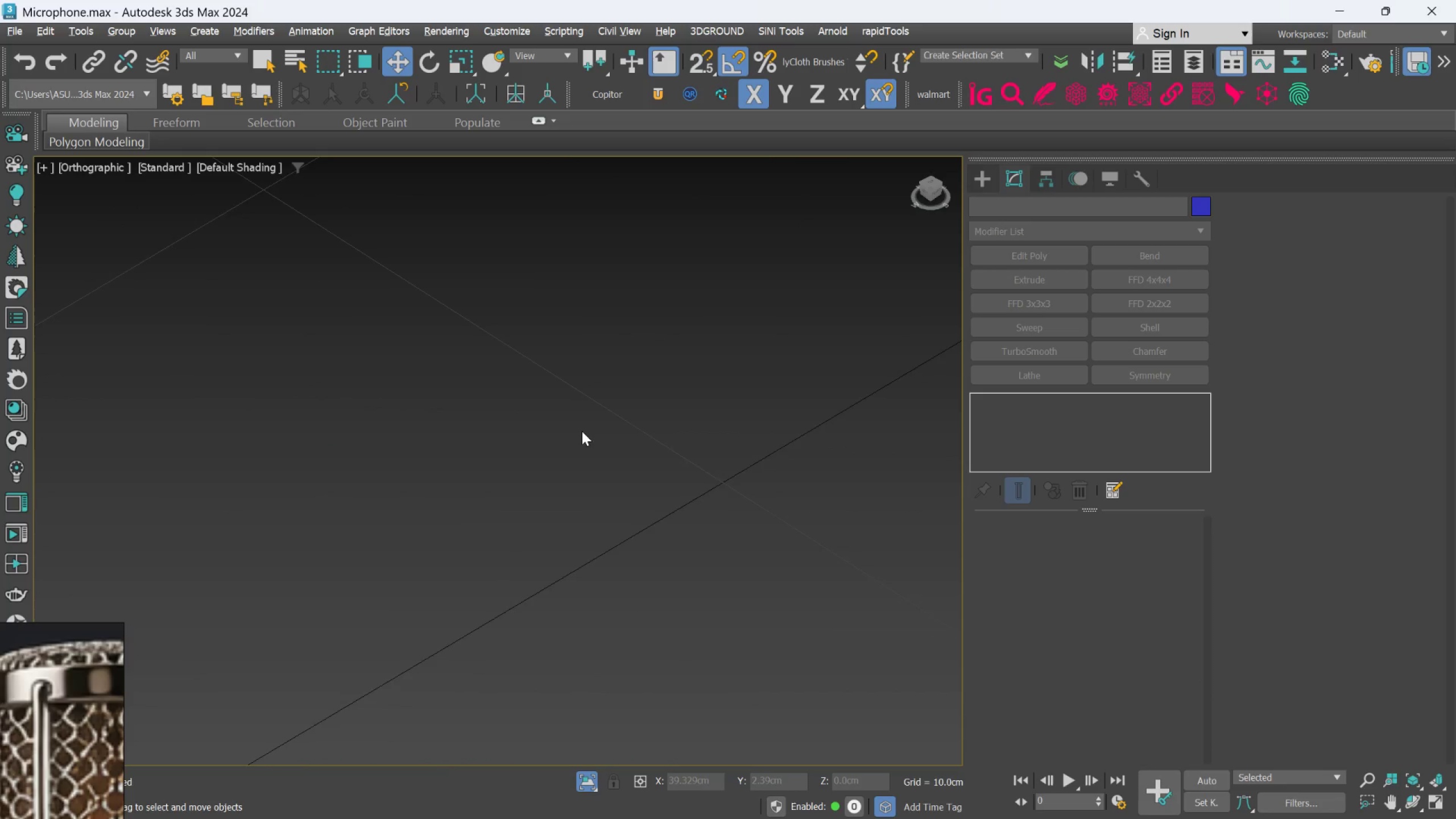 
scroll: coordinate [637, 433], scroll_direction: down, amount: 4.0
 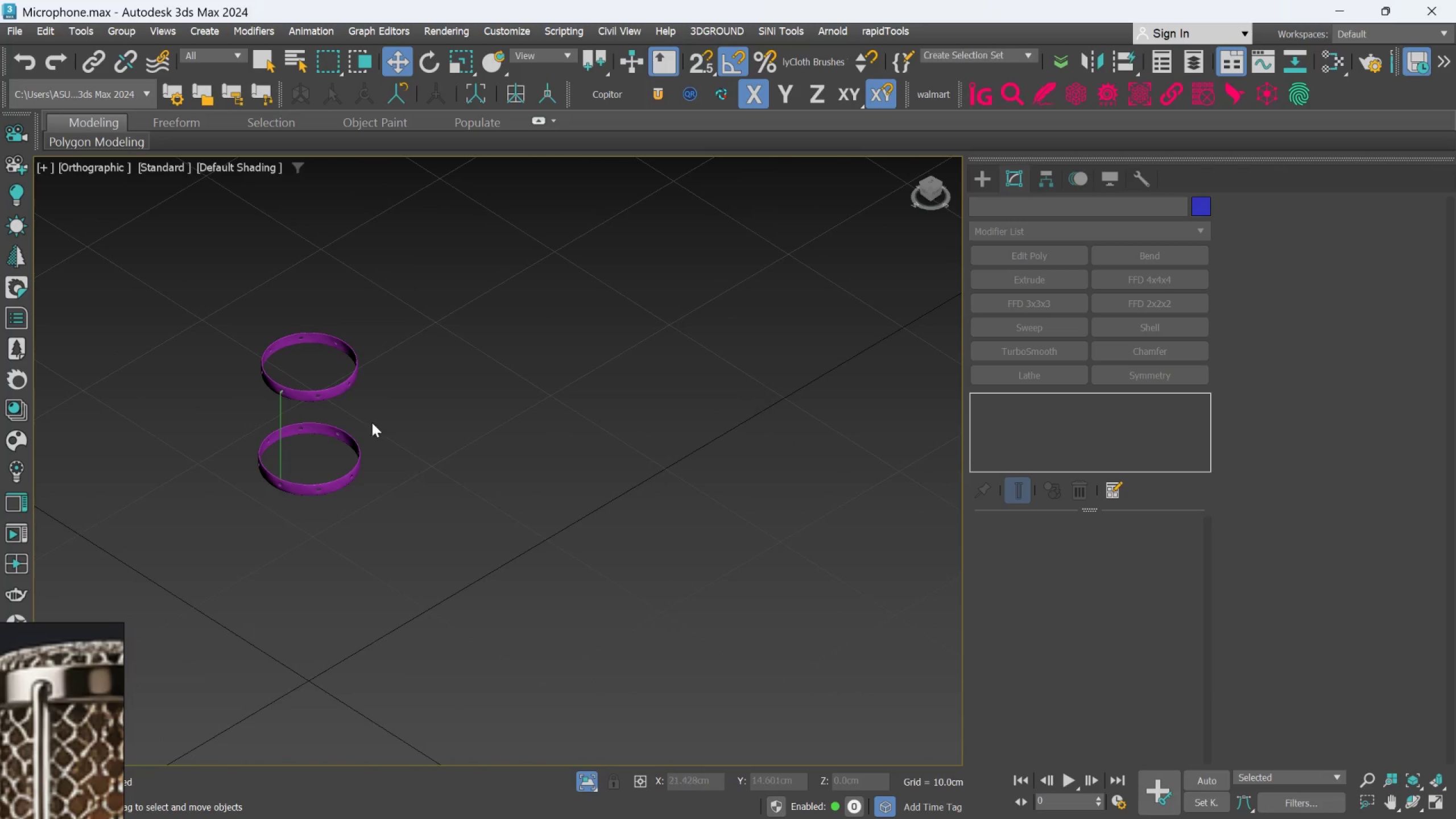 
scroll: coordinate [307, 329], scroll_direction: up, amount: 10.0
 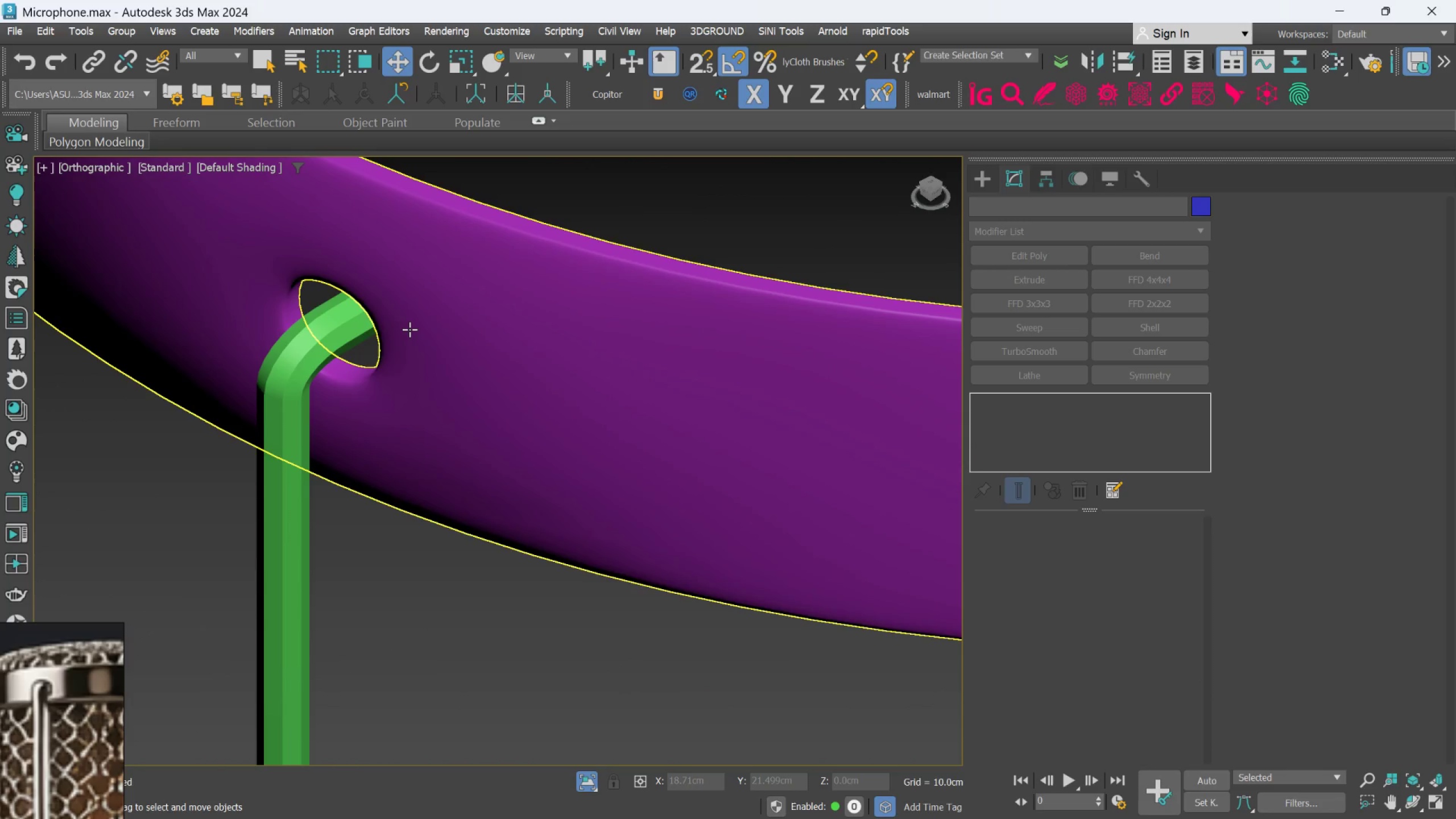 
scroll: coordinate [547, 428], scroll_direction: down, amount: 6.0
 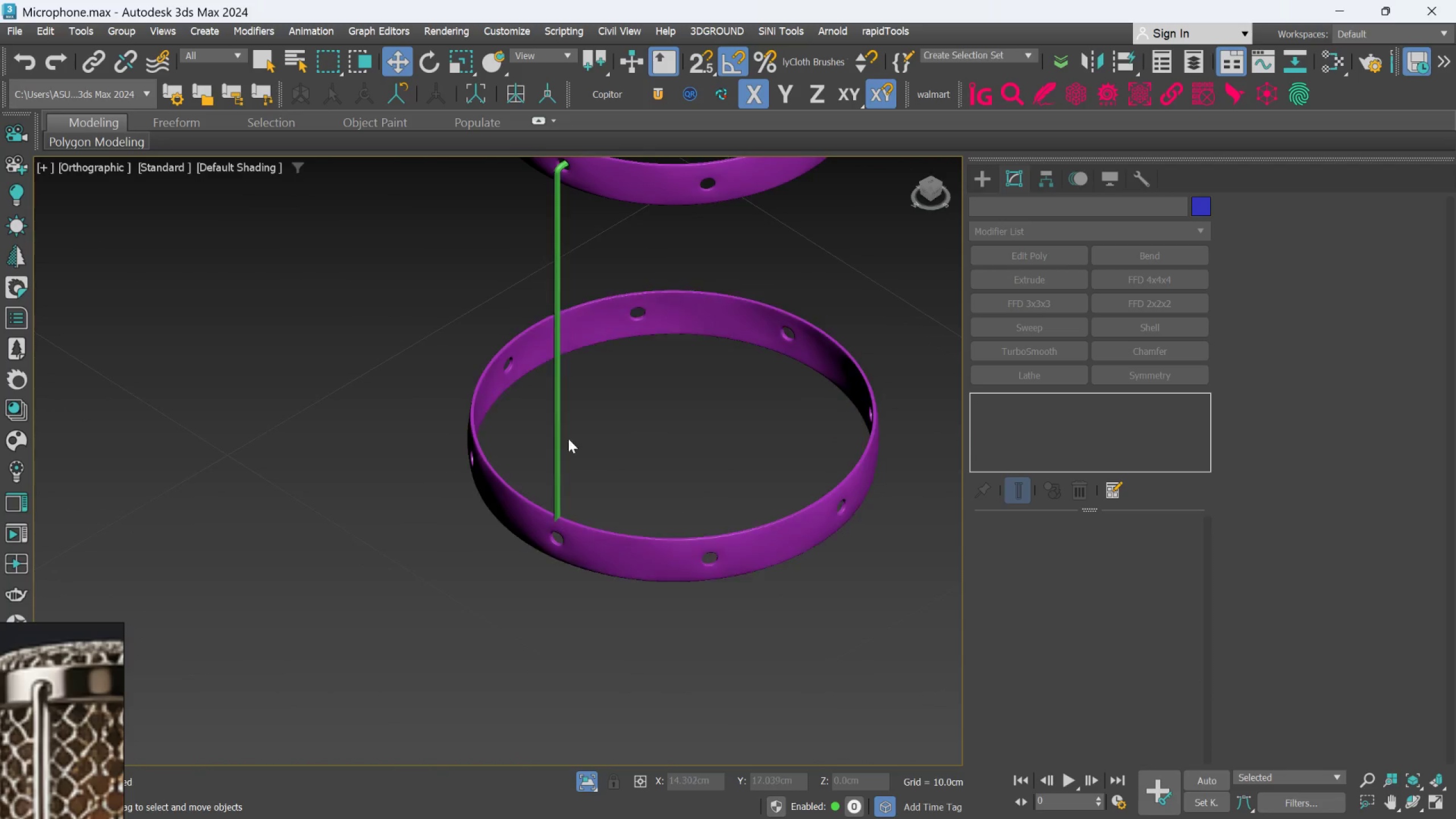 
scroll: coordinate [549, 598], scroll_direction: up, amount: 8.0
 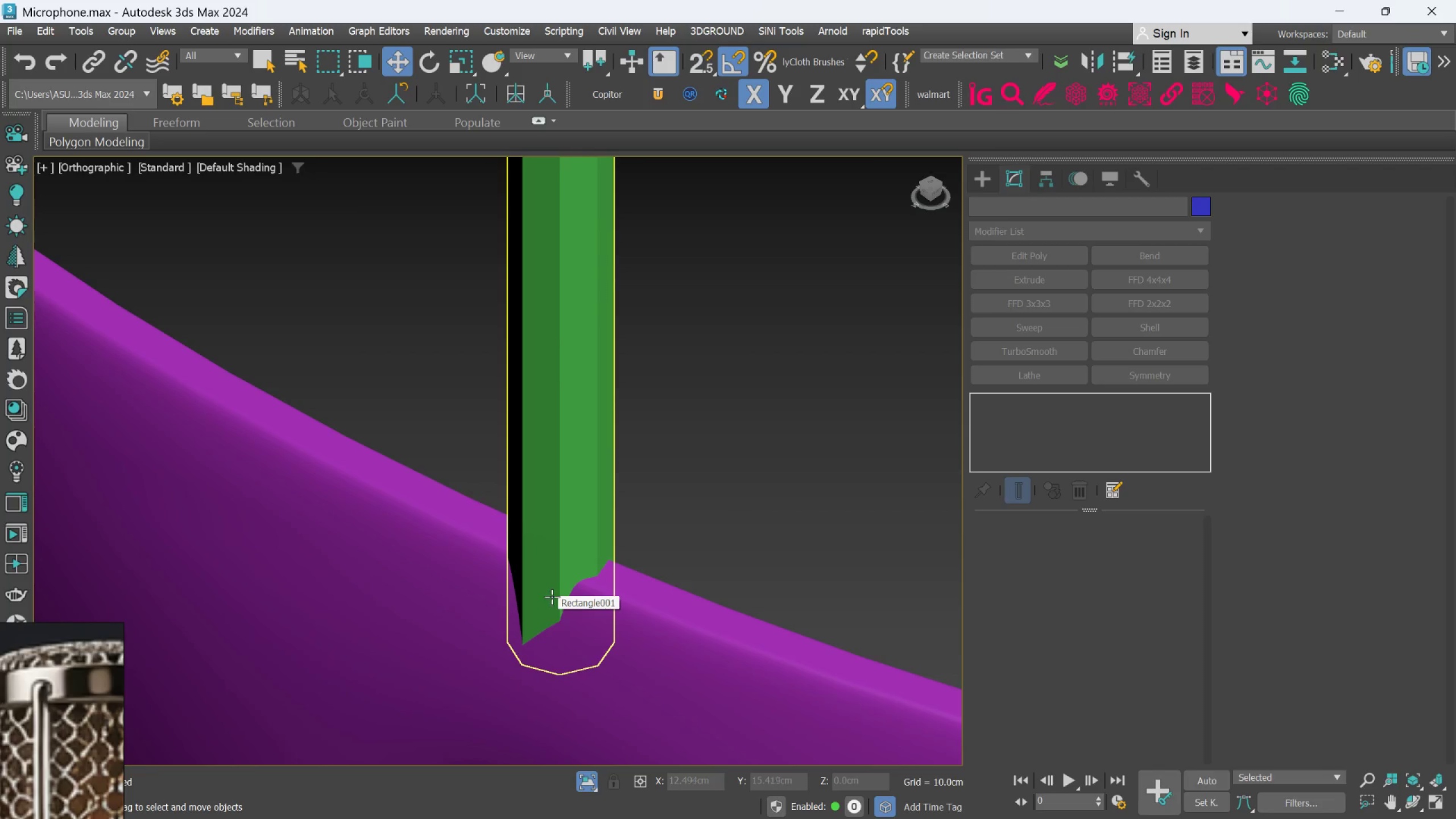 
scroll: coordinate [573, 590], scroll_direction: down, amount: 4.0
 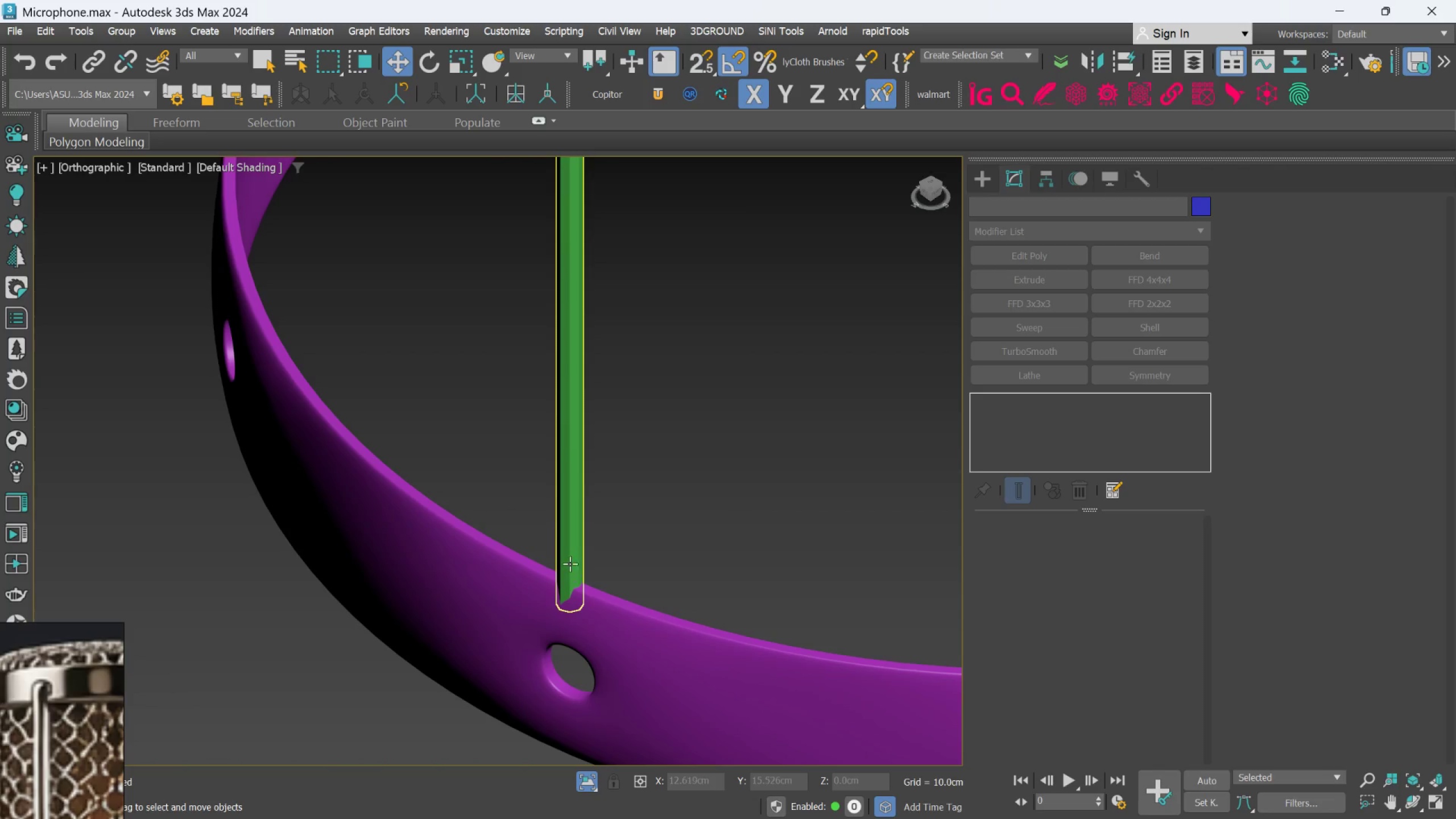 
left_click([569, 562])
 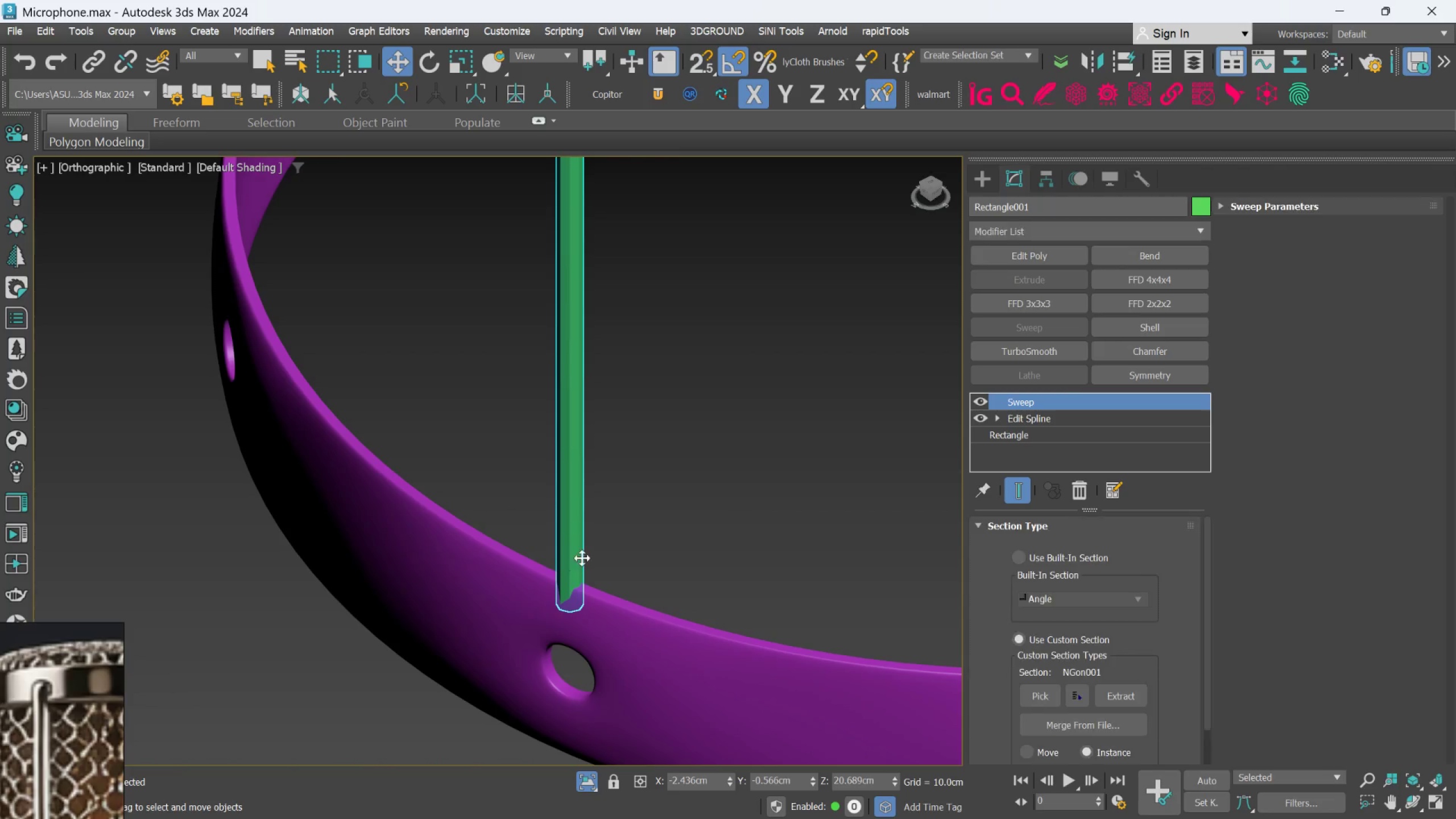 
hold_key(key=AltLeft, duration=2.22)
 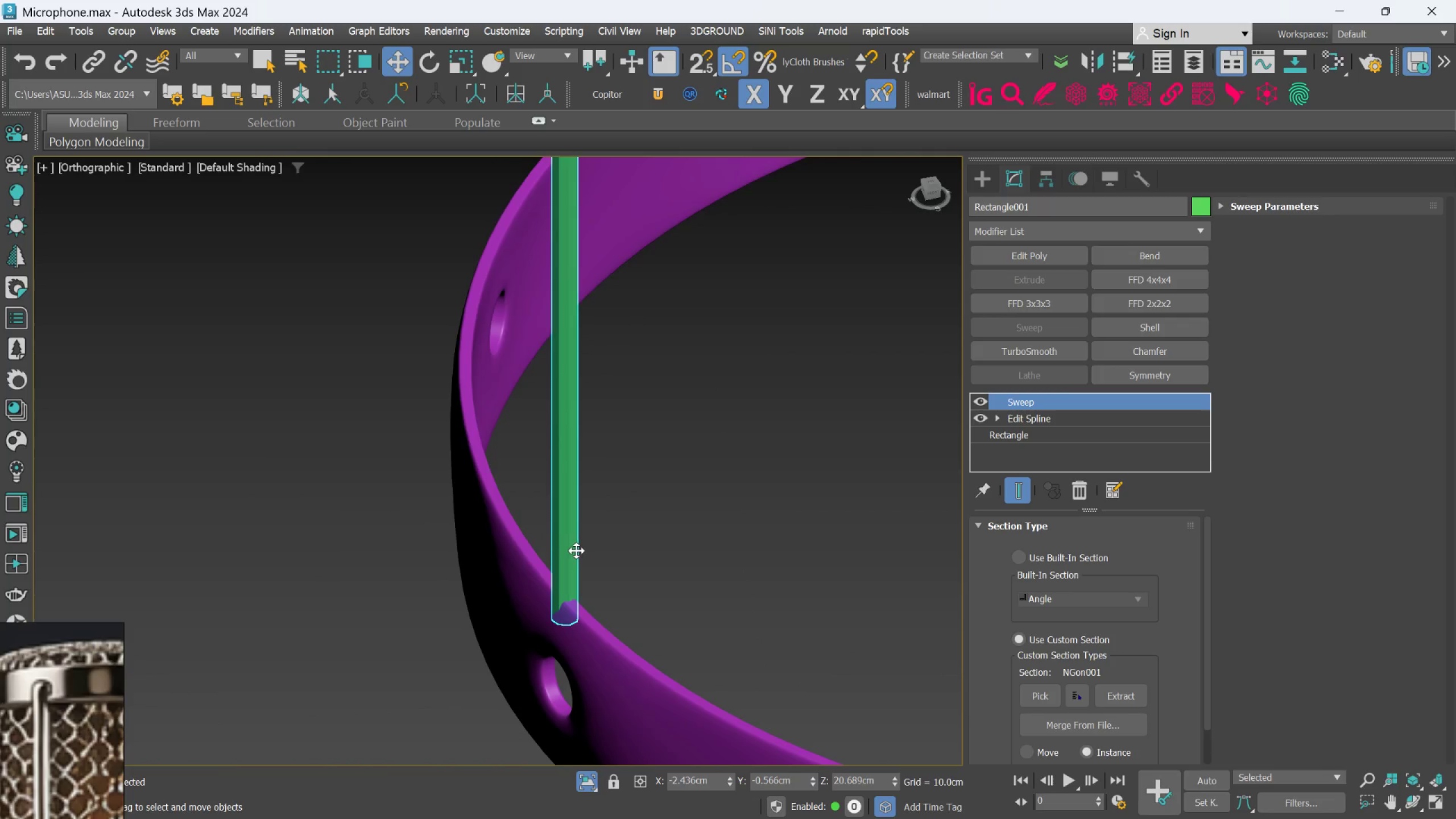 
scroll: coordinate [577, 551], scroll_direction: down, amount: 3.0
 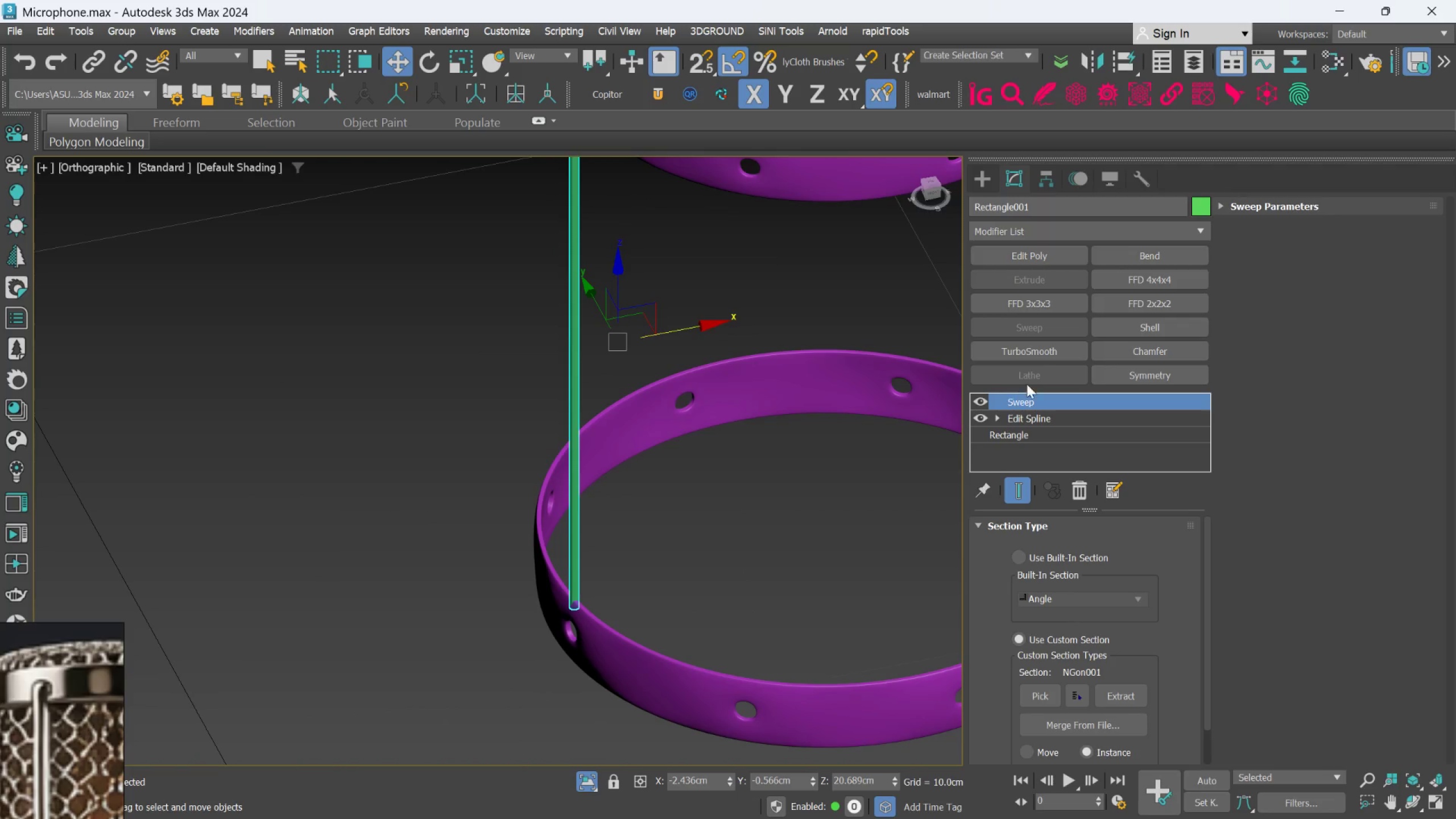 
left_click([1034, 358])
 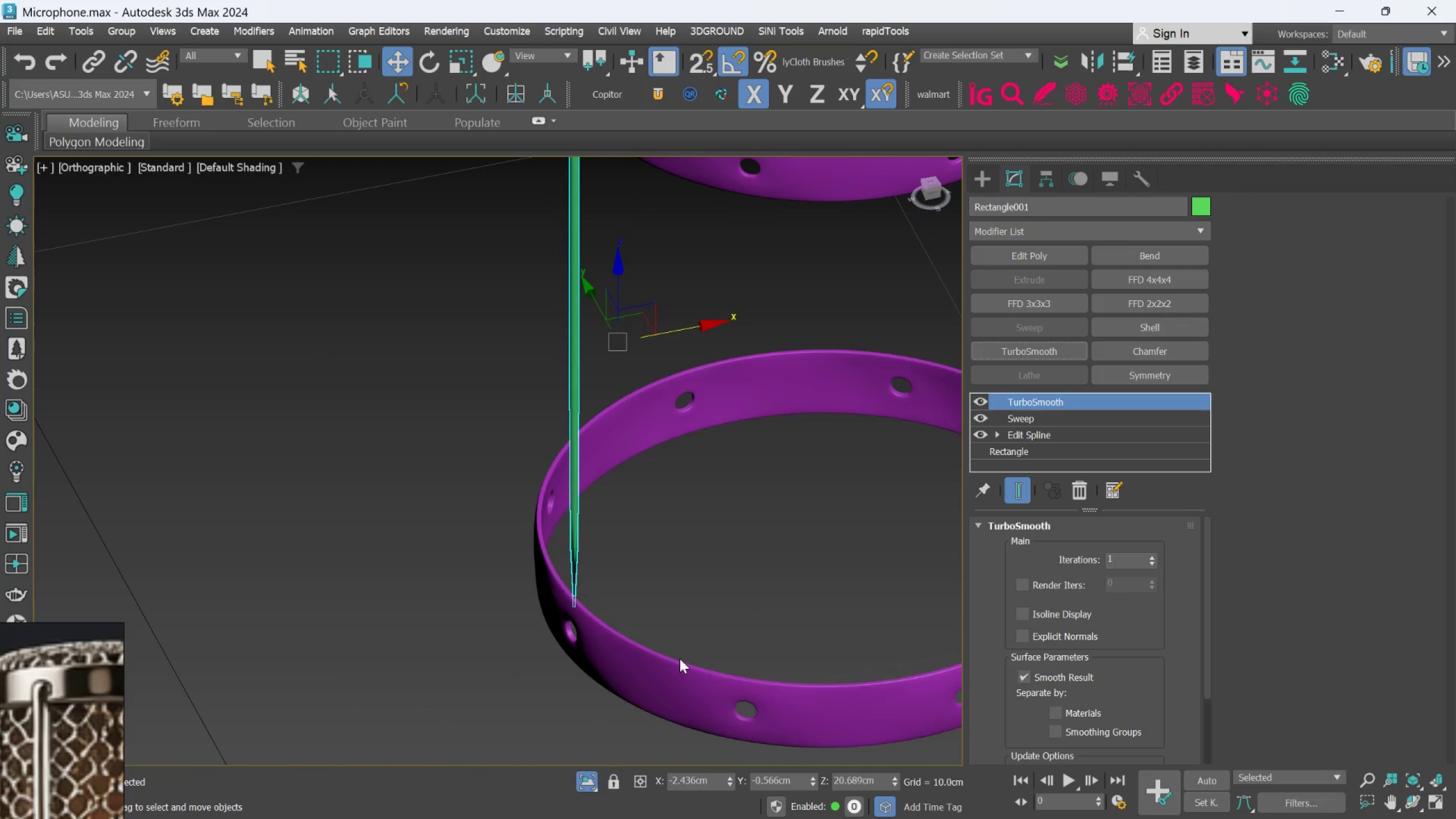 
left_click([1071, 421])
 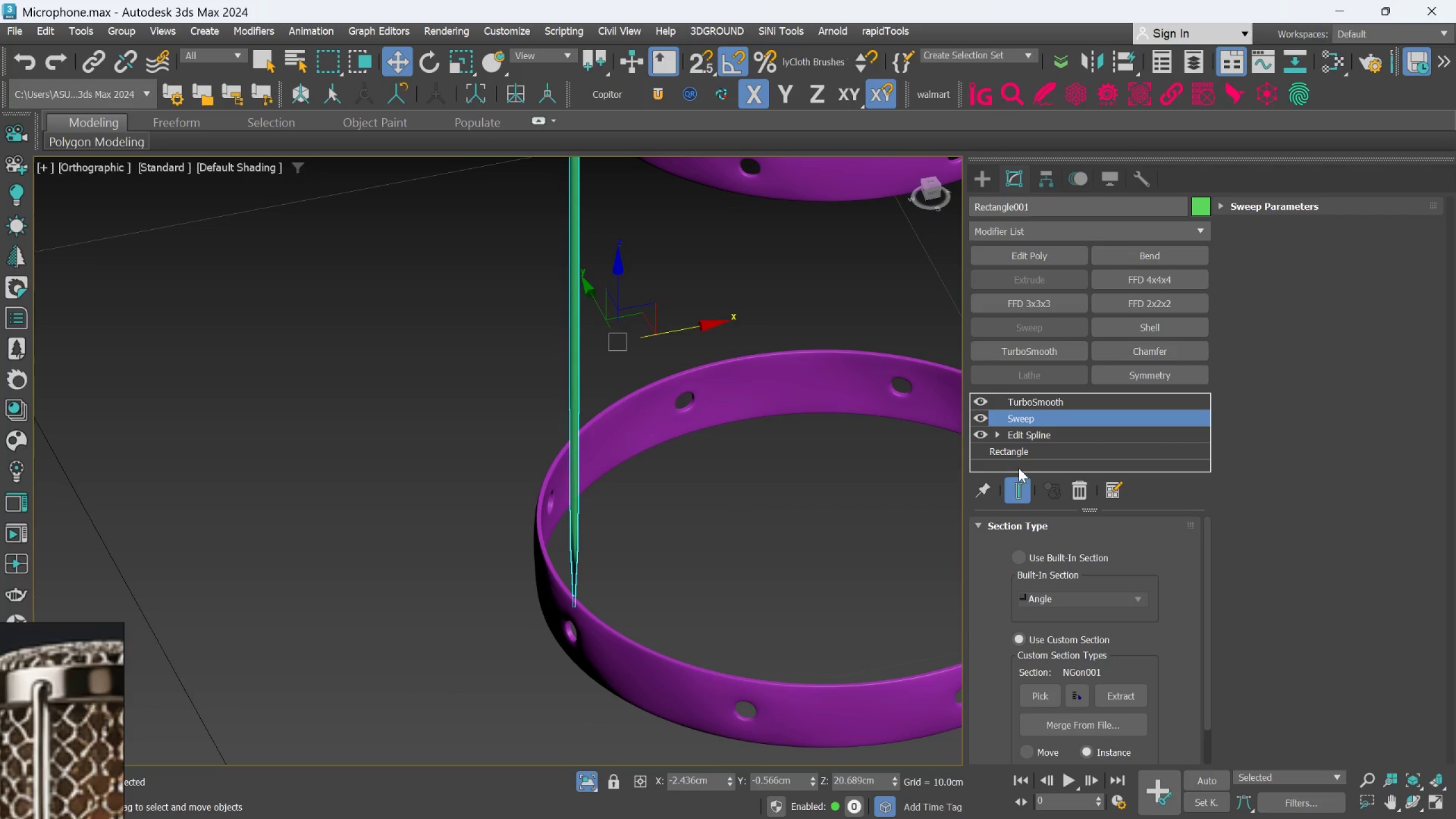 
left_click([1017, 489])
 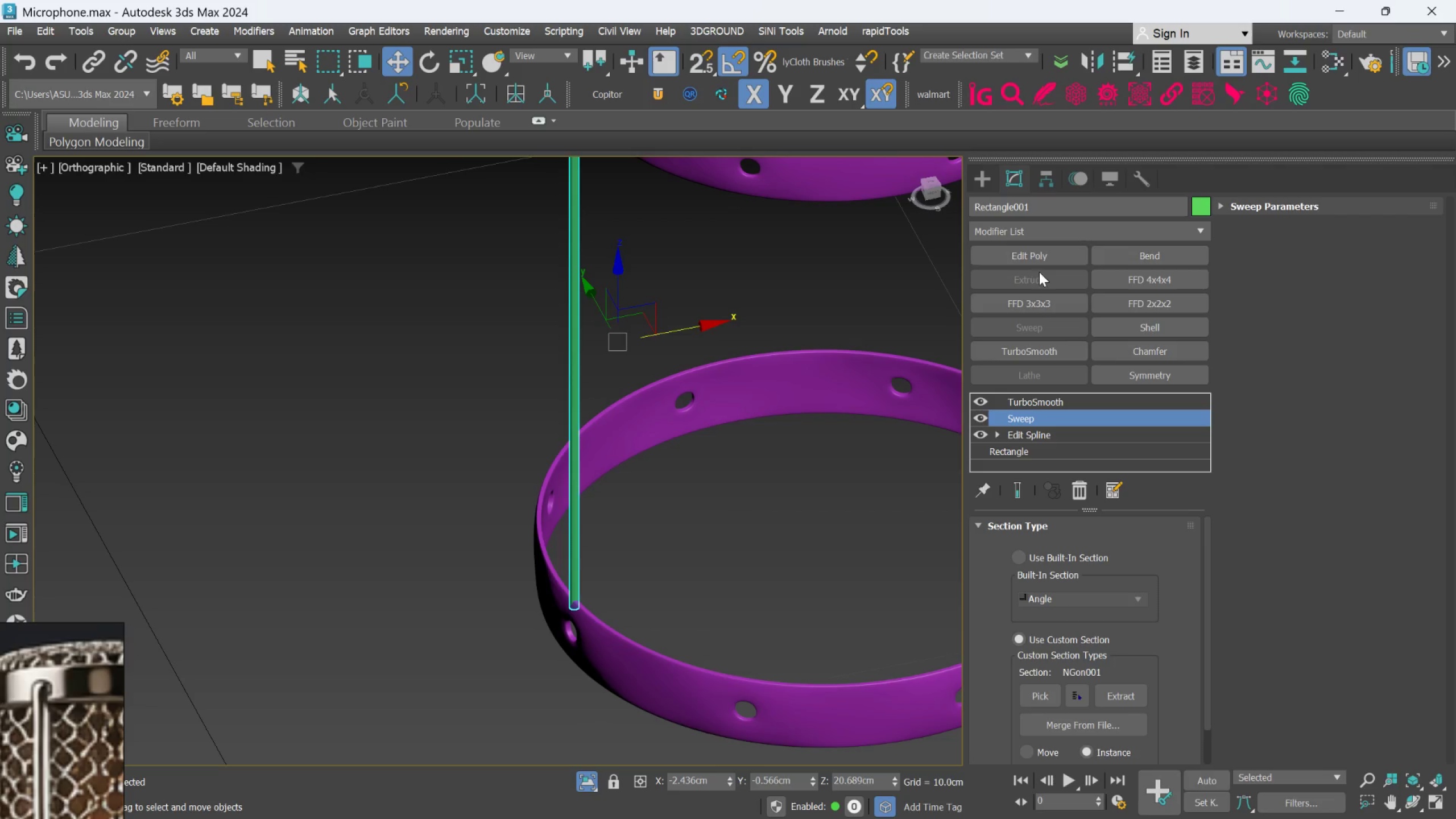 
left_click([1037, 262])
 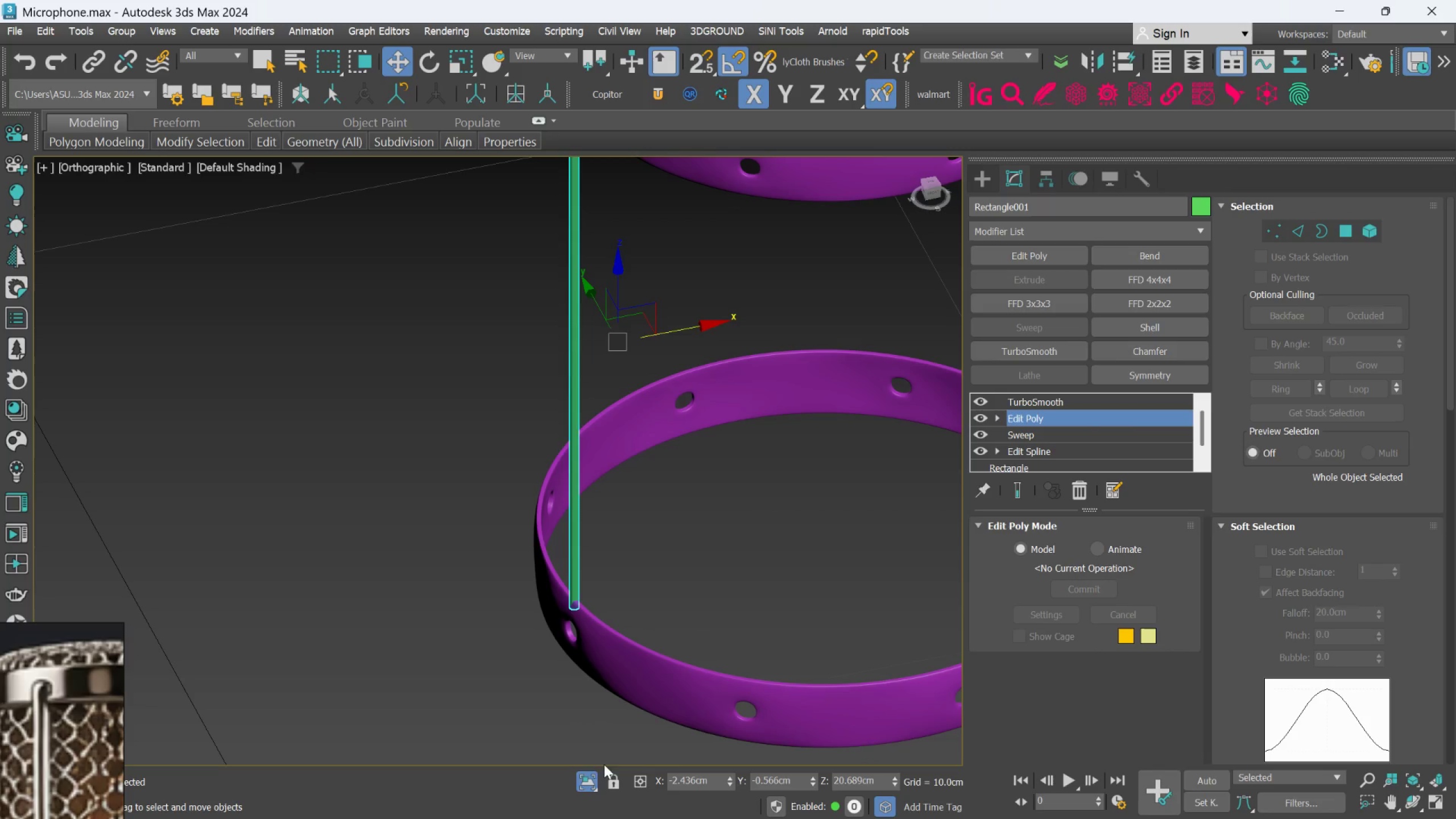 
left_click([588, 784])
 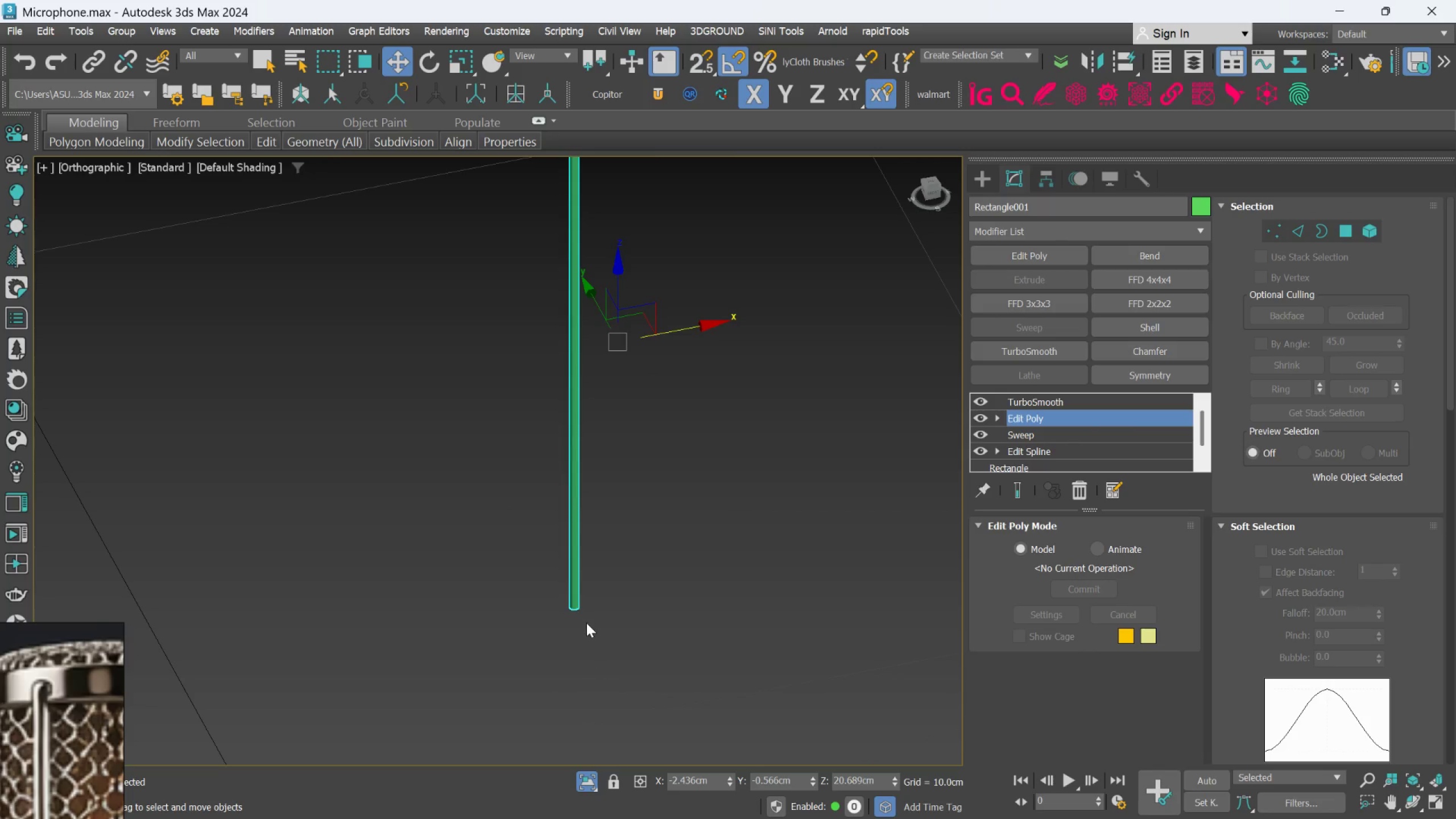 
hold_key(key=AltLeft, duration=0.47)
 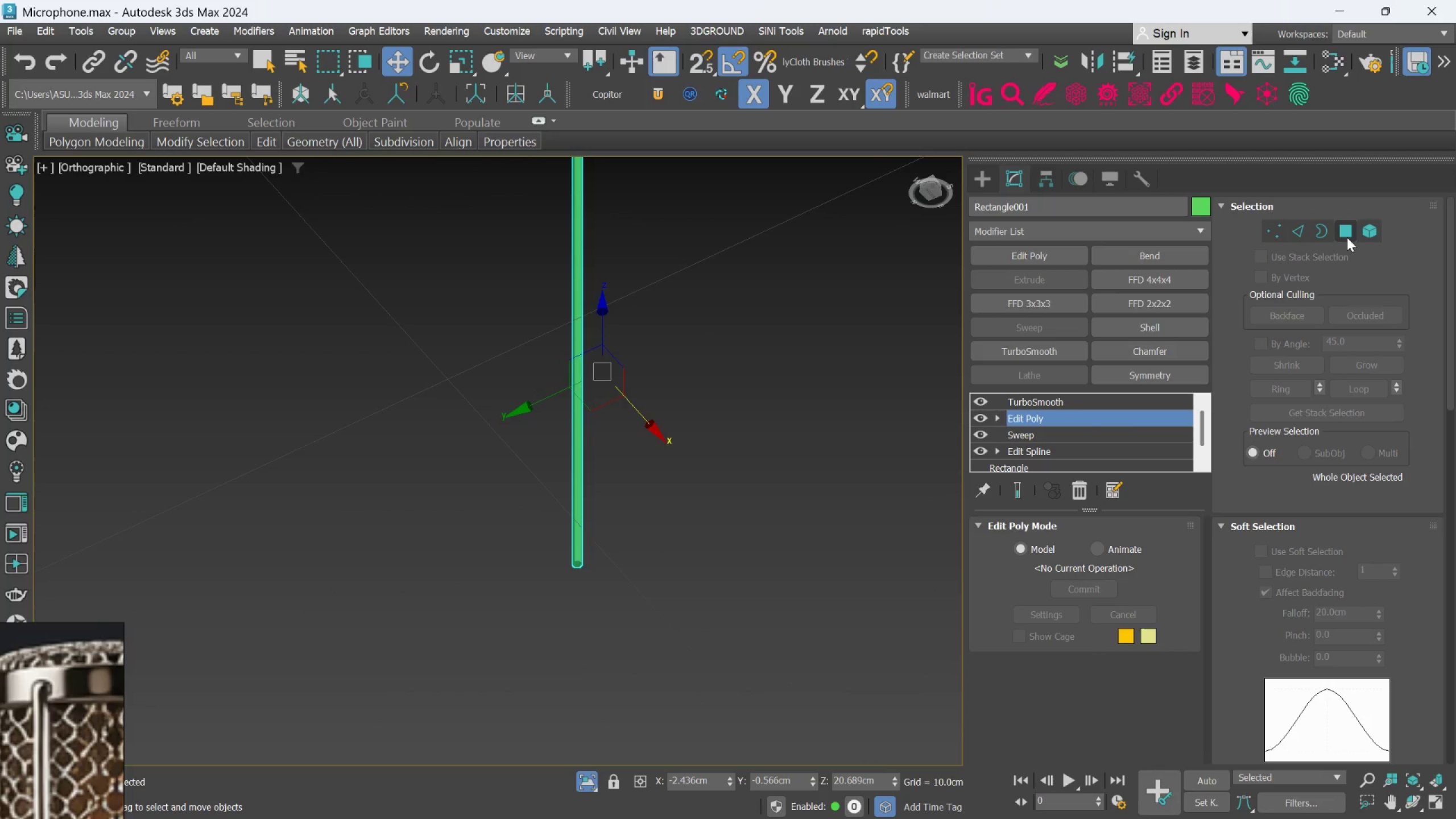 
left_click_drag(start_coordinate=[1346, 235], to_coordinate=[1338, 246])
 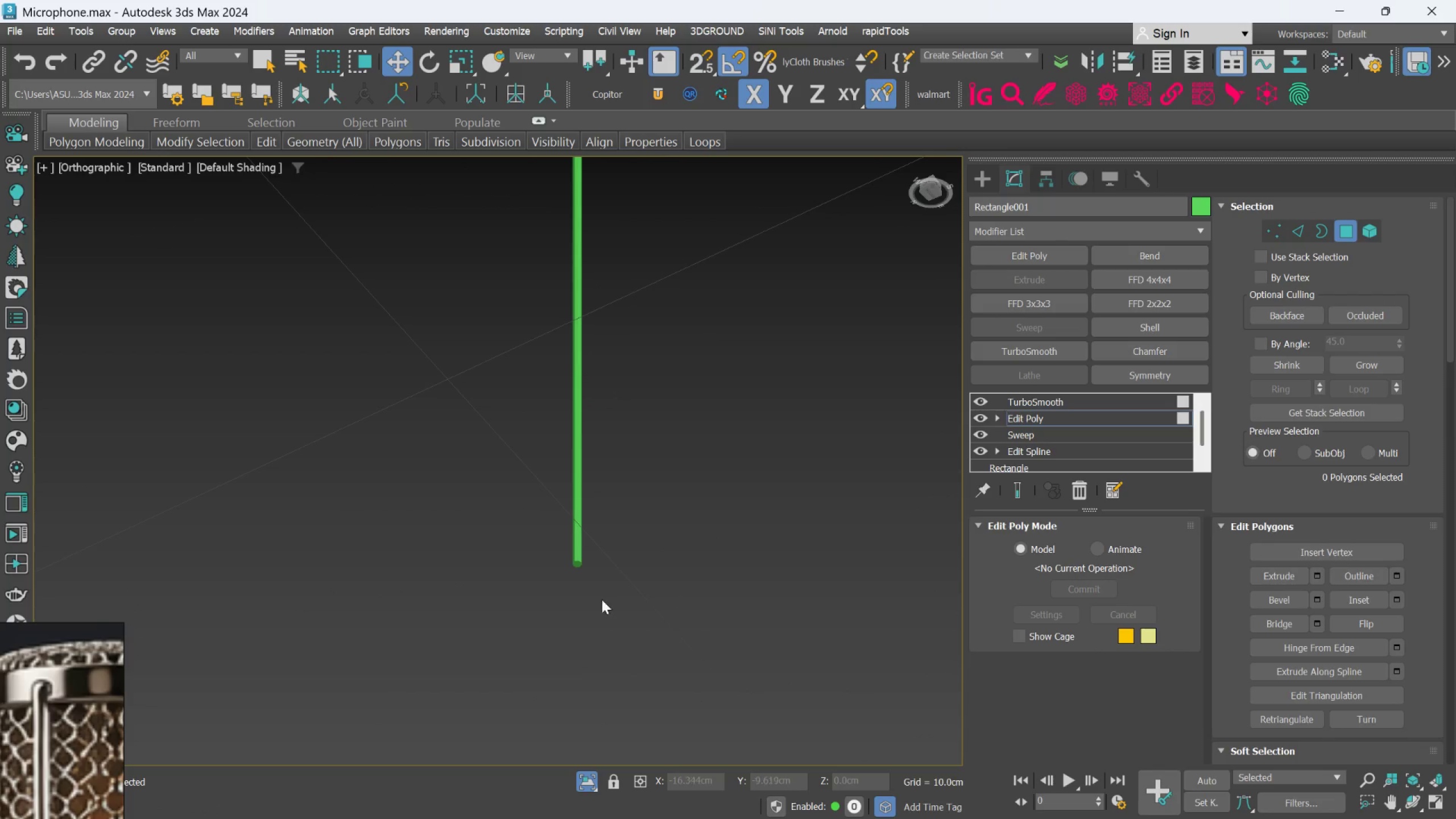 
scroll: coordinate [572, 564], scroll_direction: up, amount: 3.0
 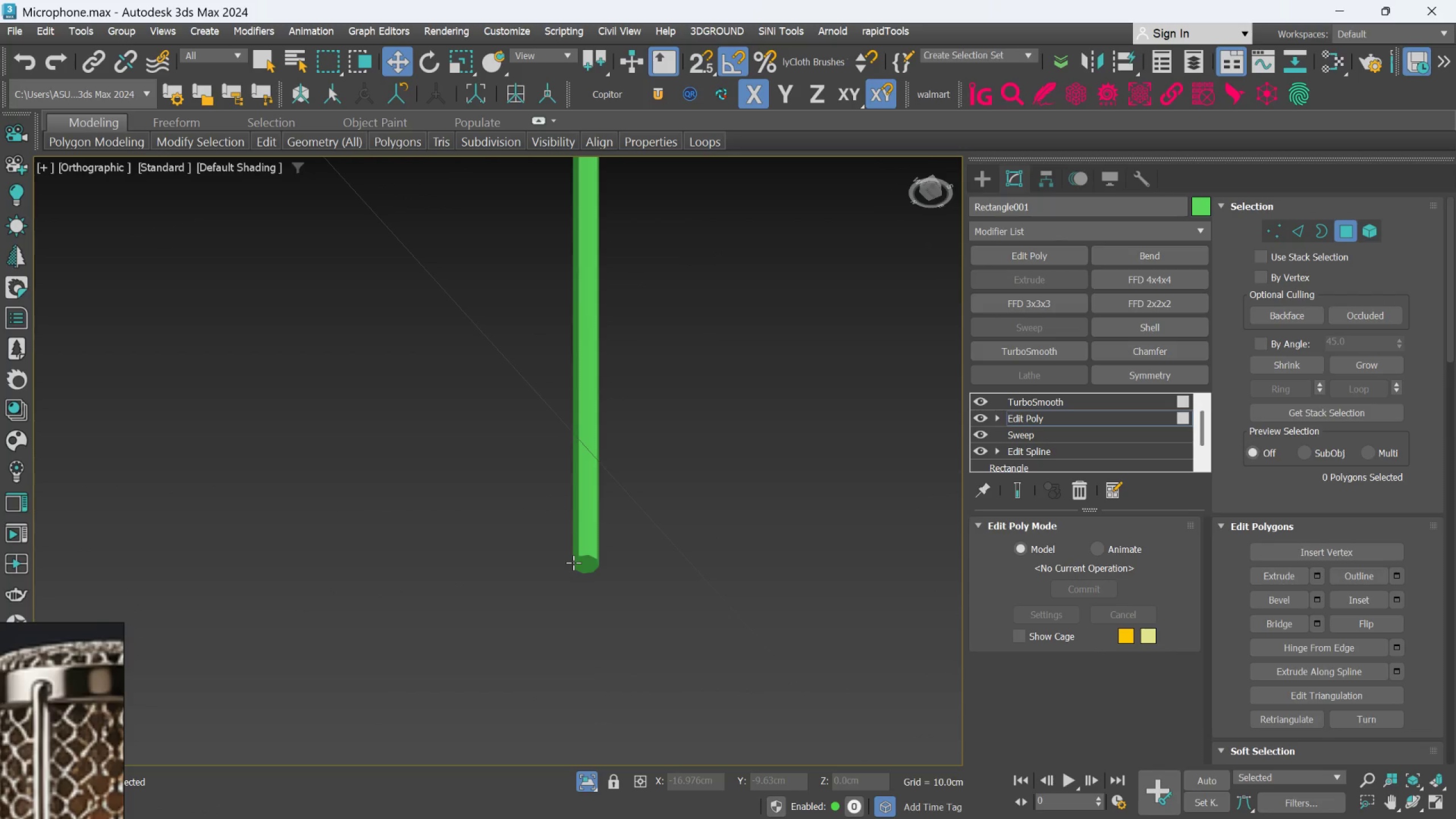 
key(F4)
 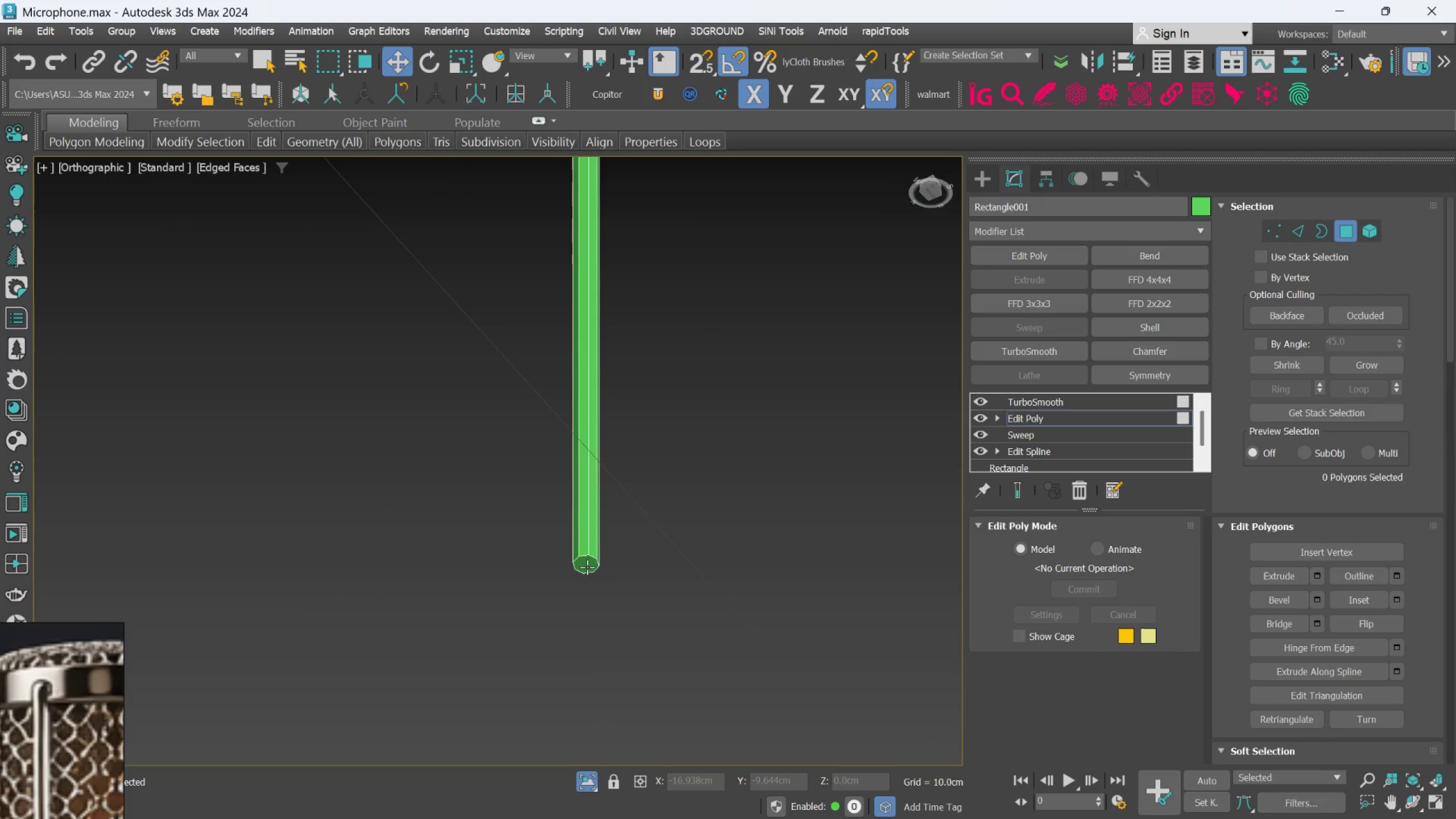 
scroll: coordinate [608, 565], scroll_direction: up, amount: 2.0
 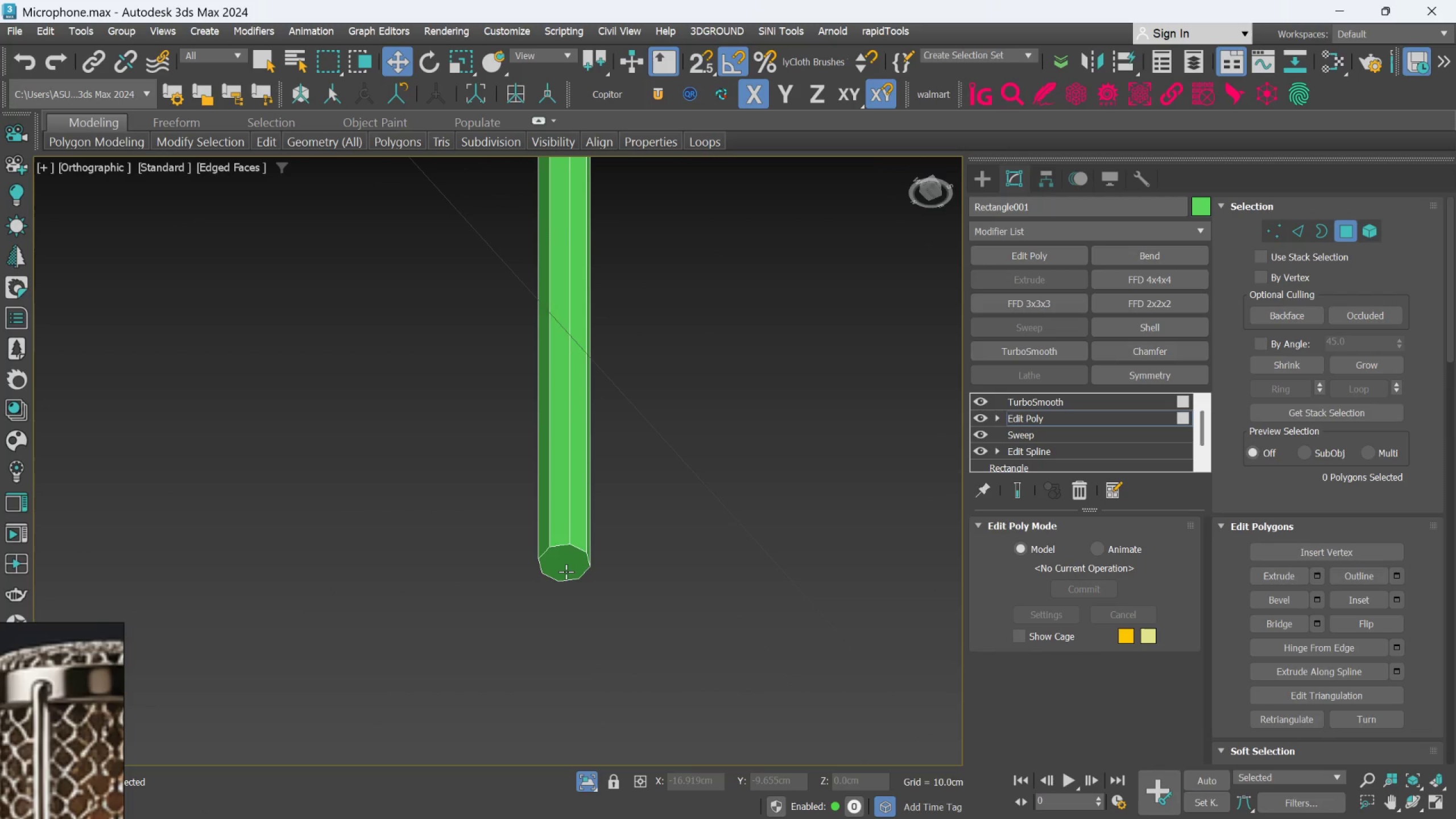 
left_click([566, 572])
 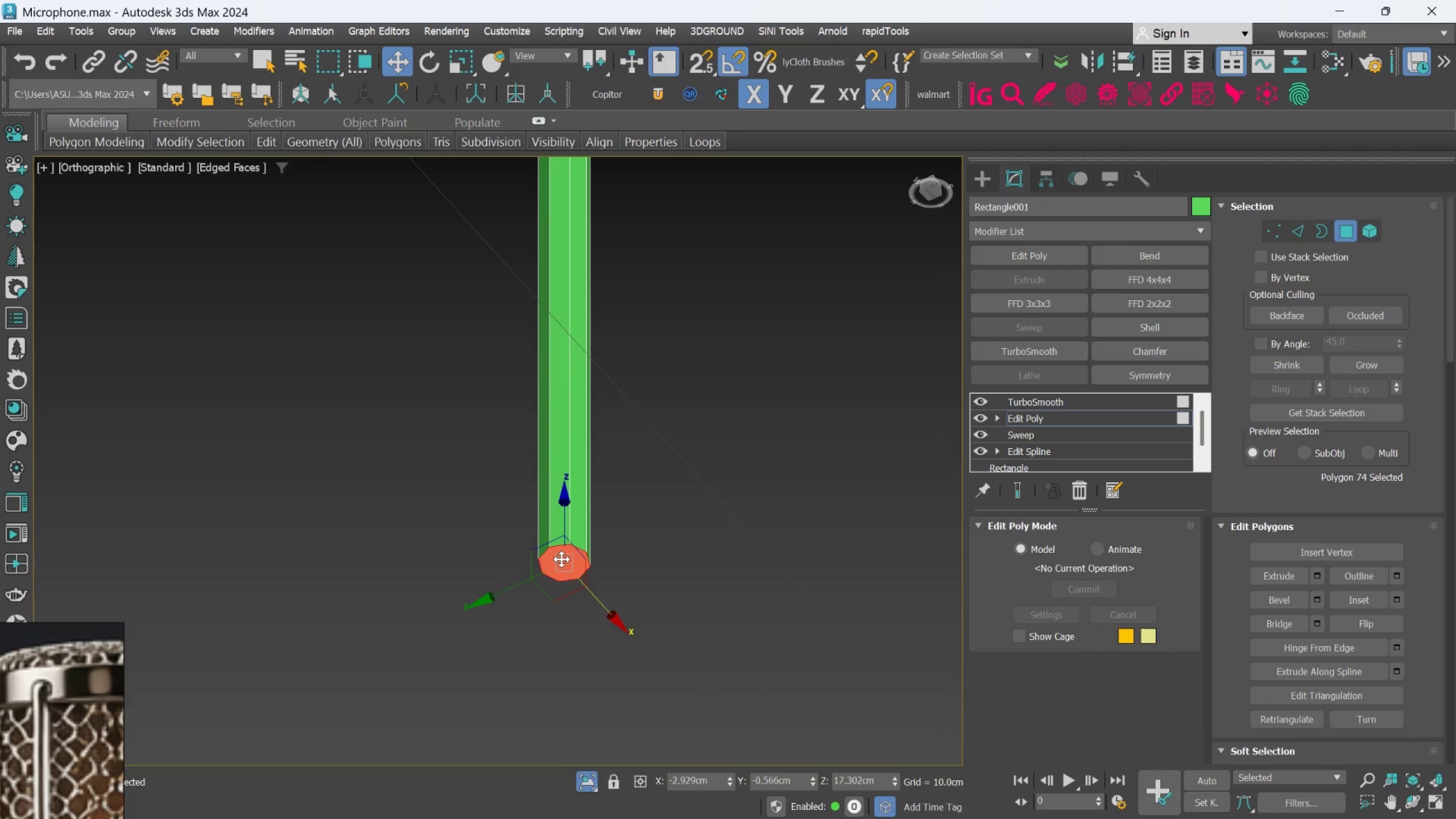 
key(Delete)
 